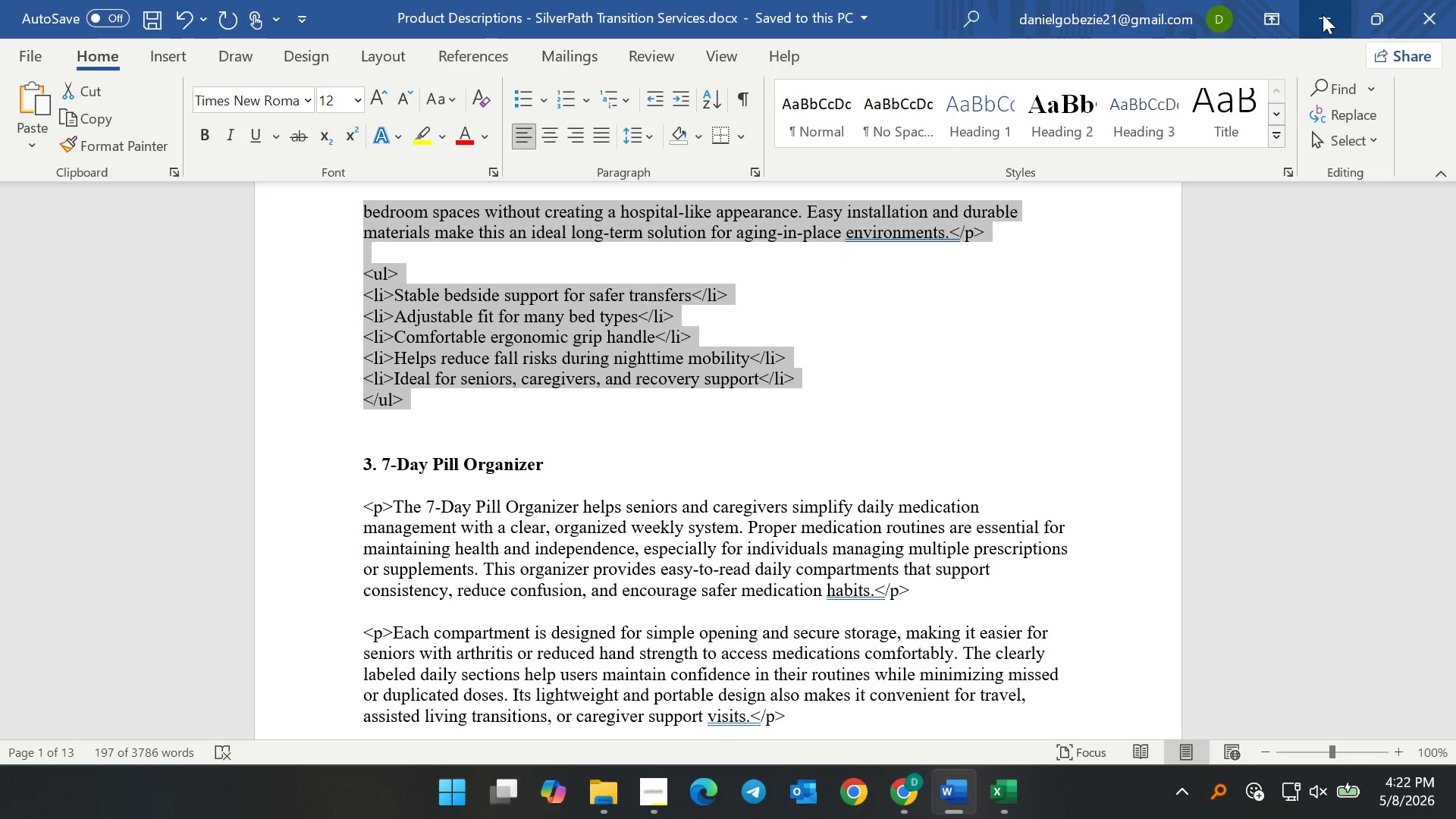 
left_click([1323, 14])
 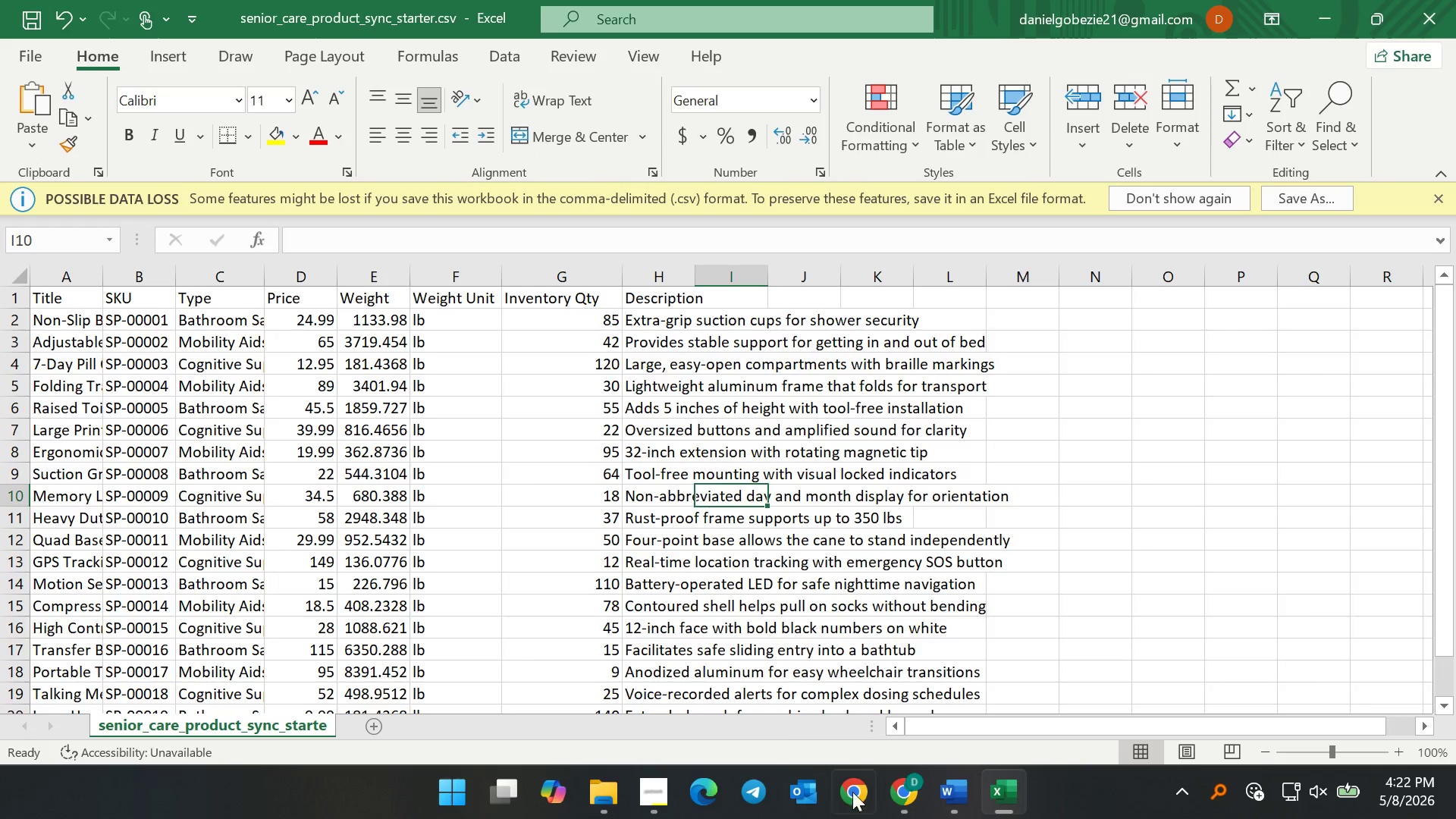 
left_click([896, 791])
 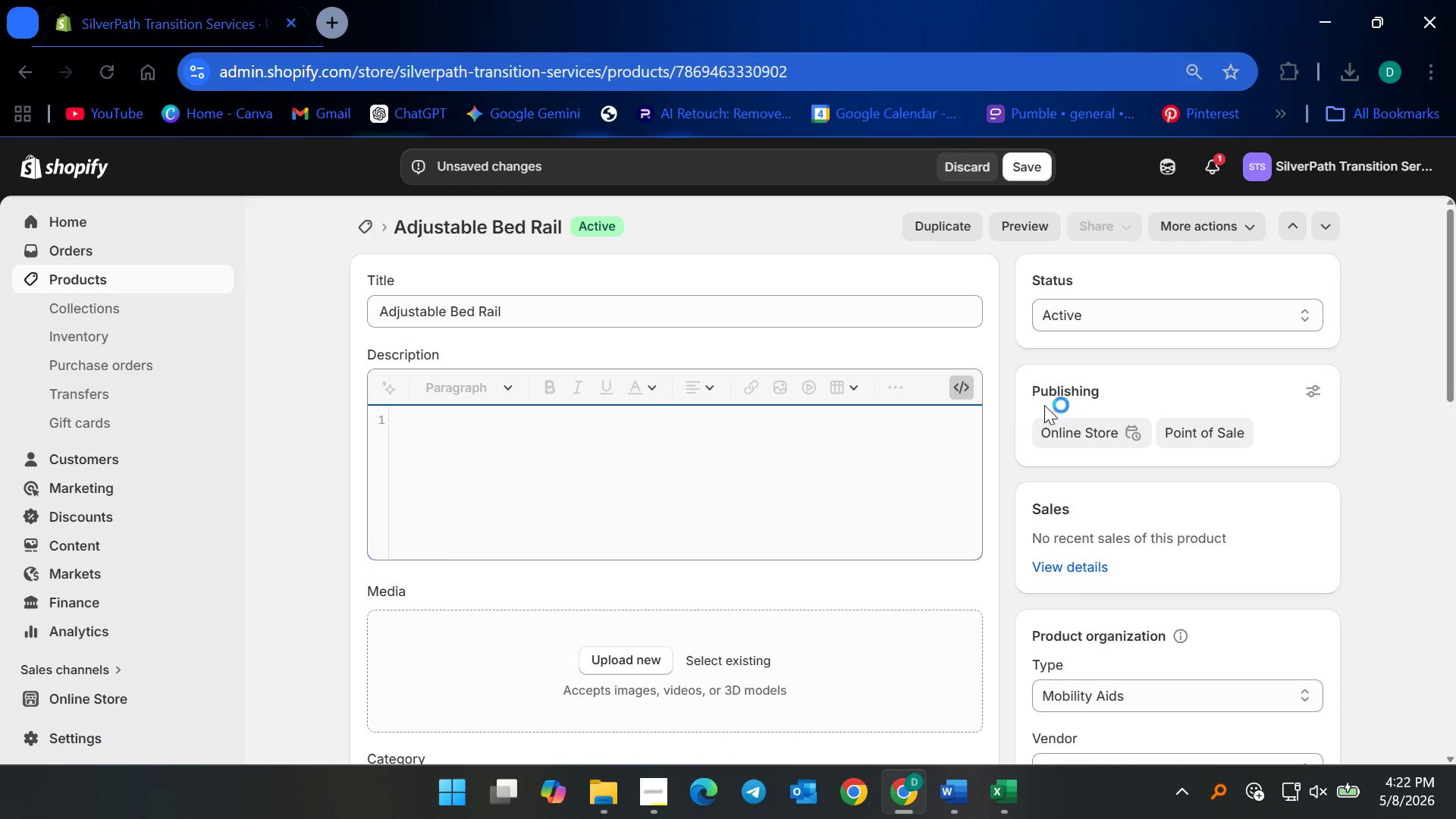 
left_click([870, 481])
 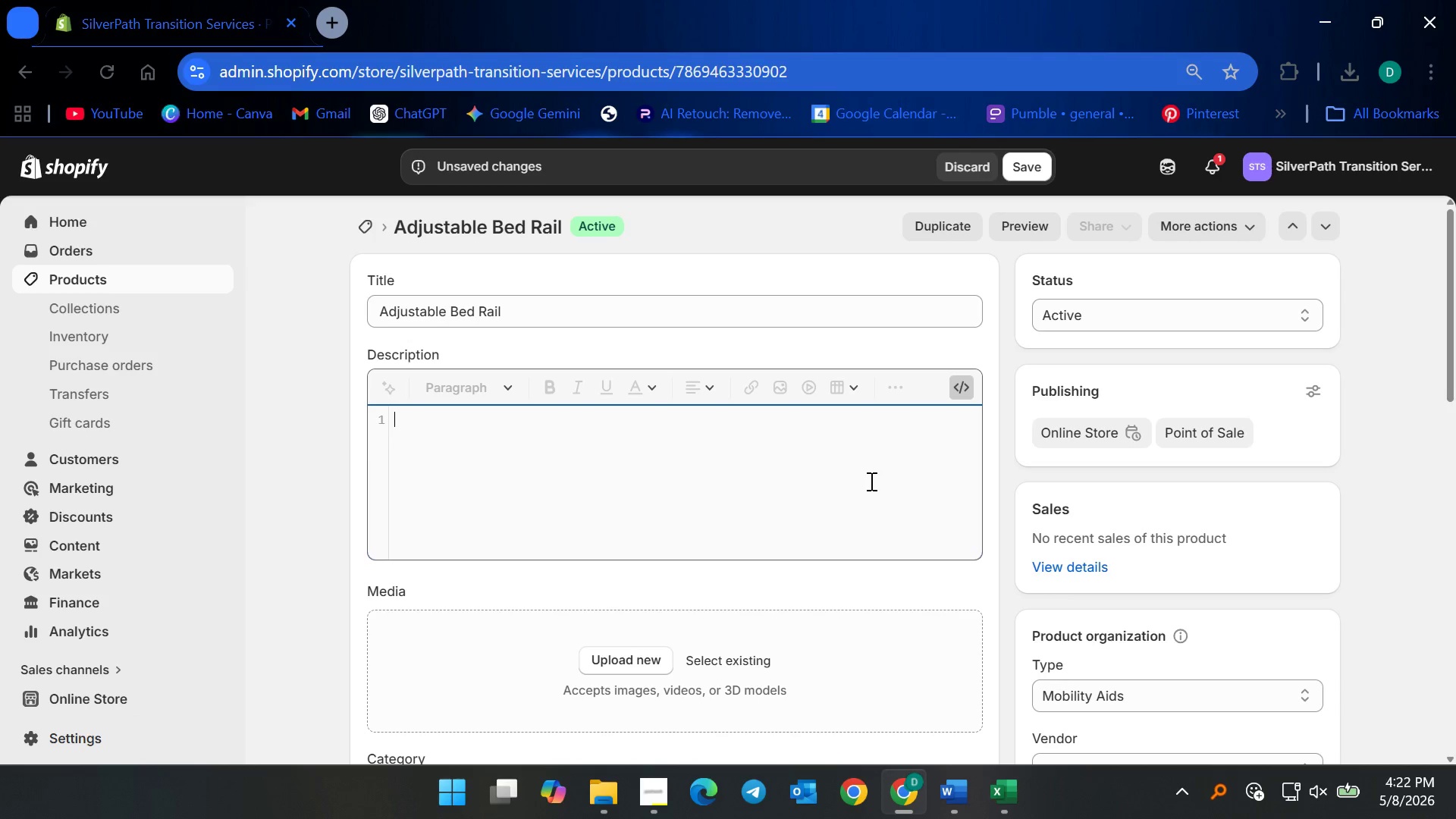 
key(Control+V)
 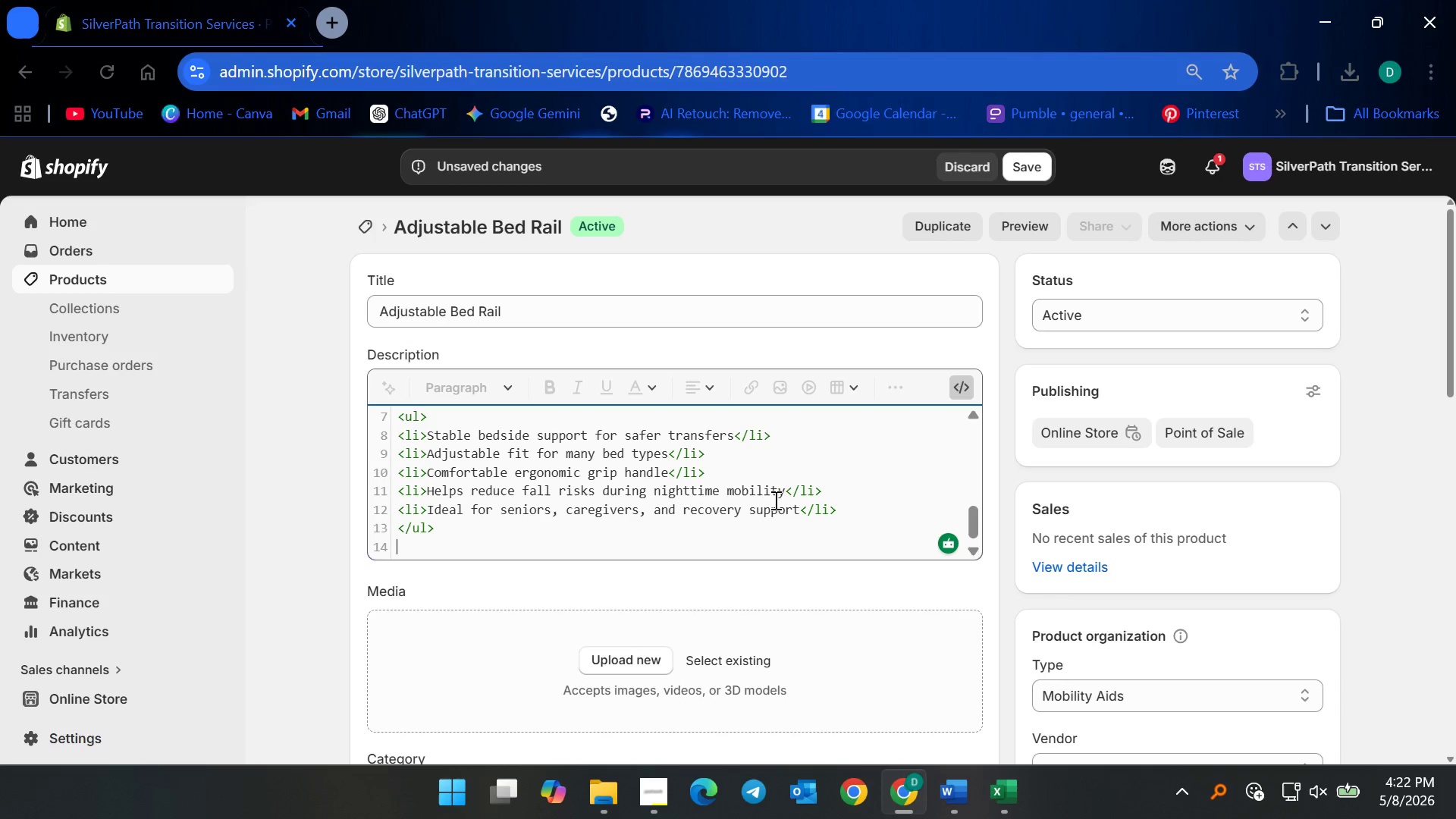 
key(Backspace)
 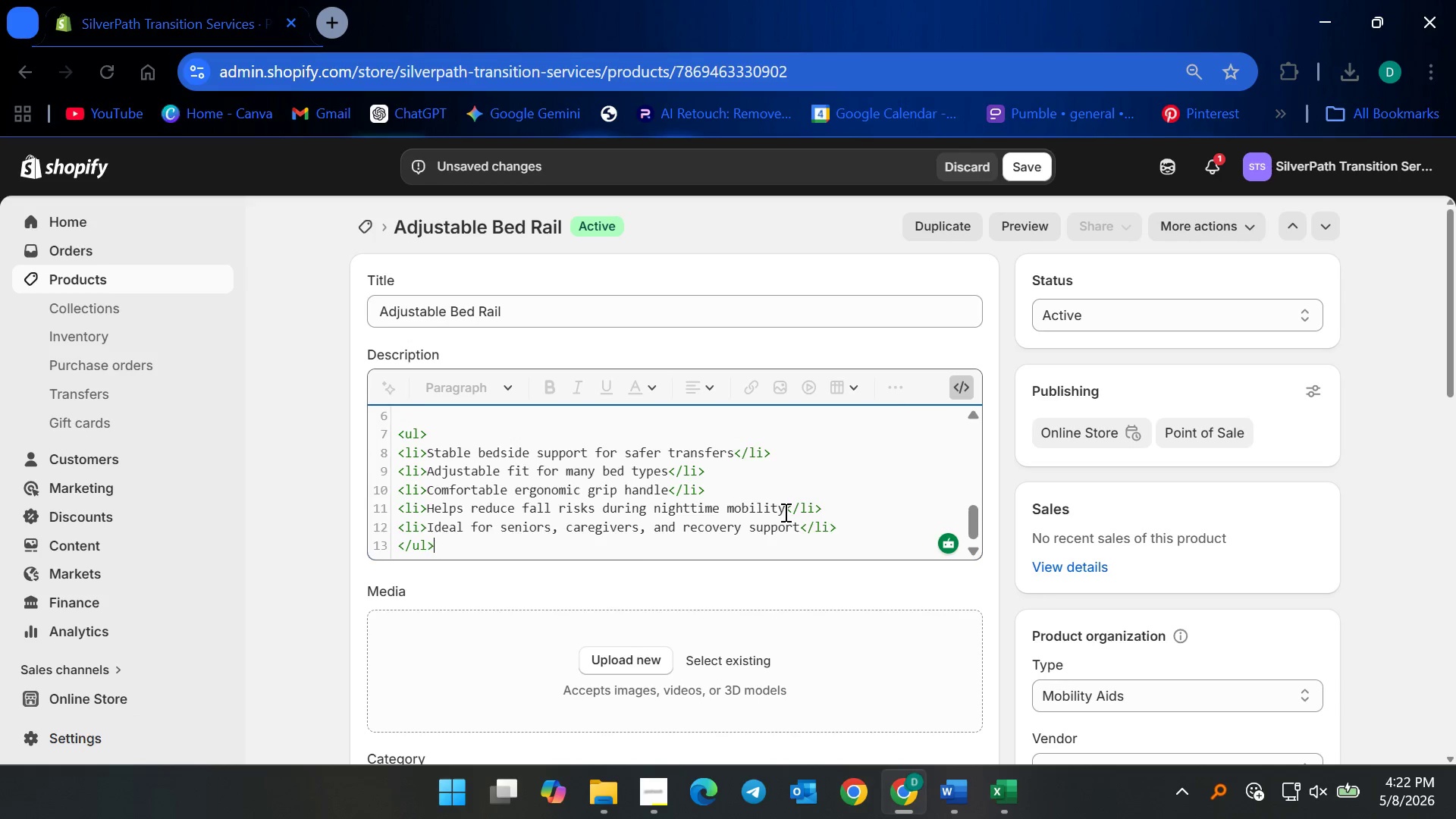 
scroll: coordinate [780, 512], scroll_direction: up, amount: 13.0
 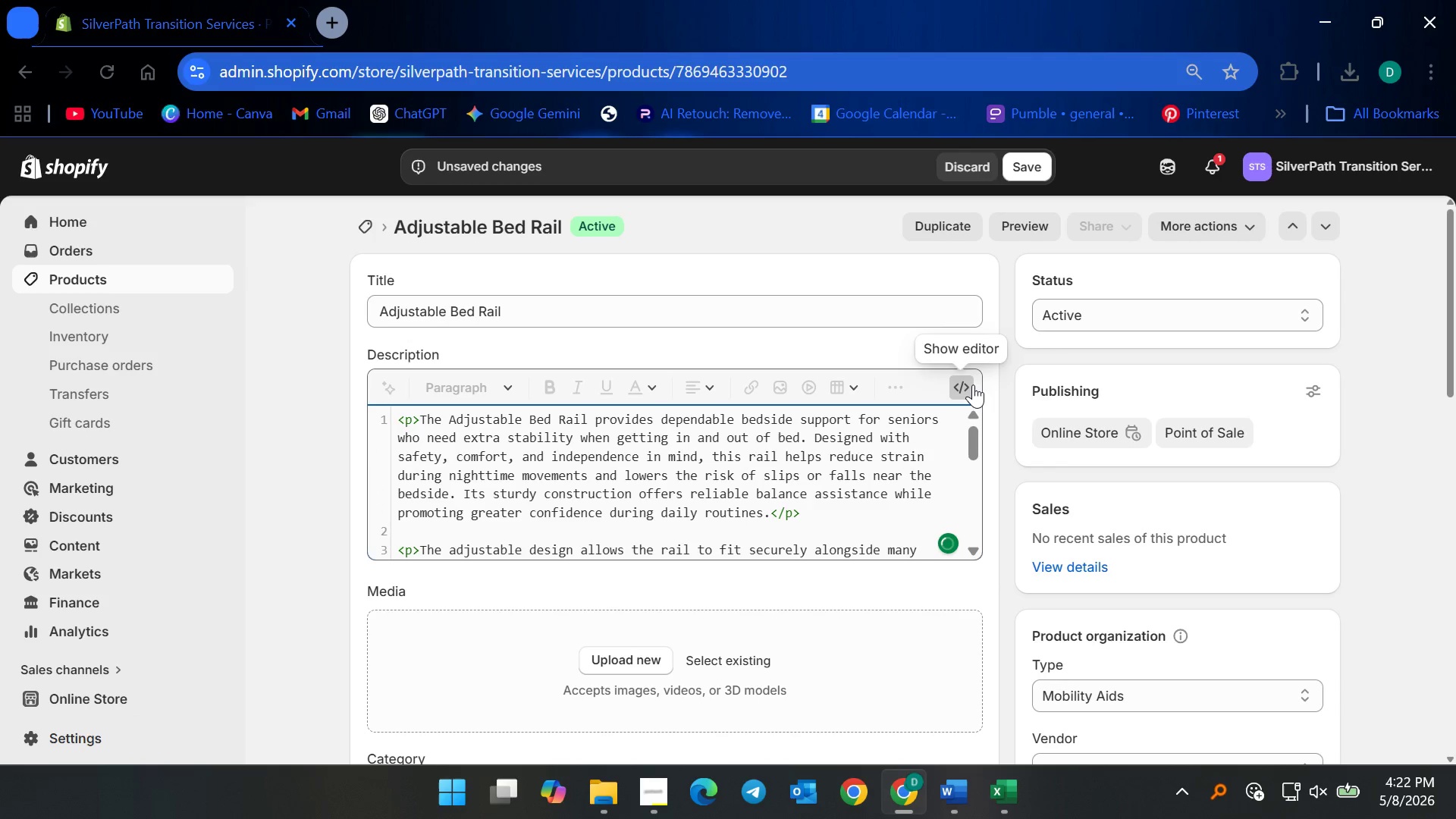 
left_click([973, 384])
 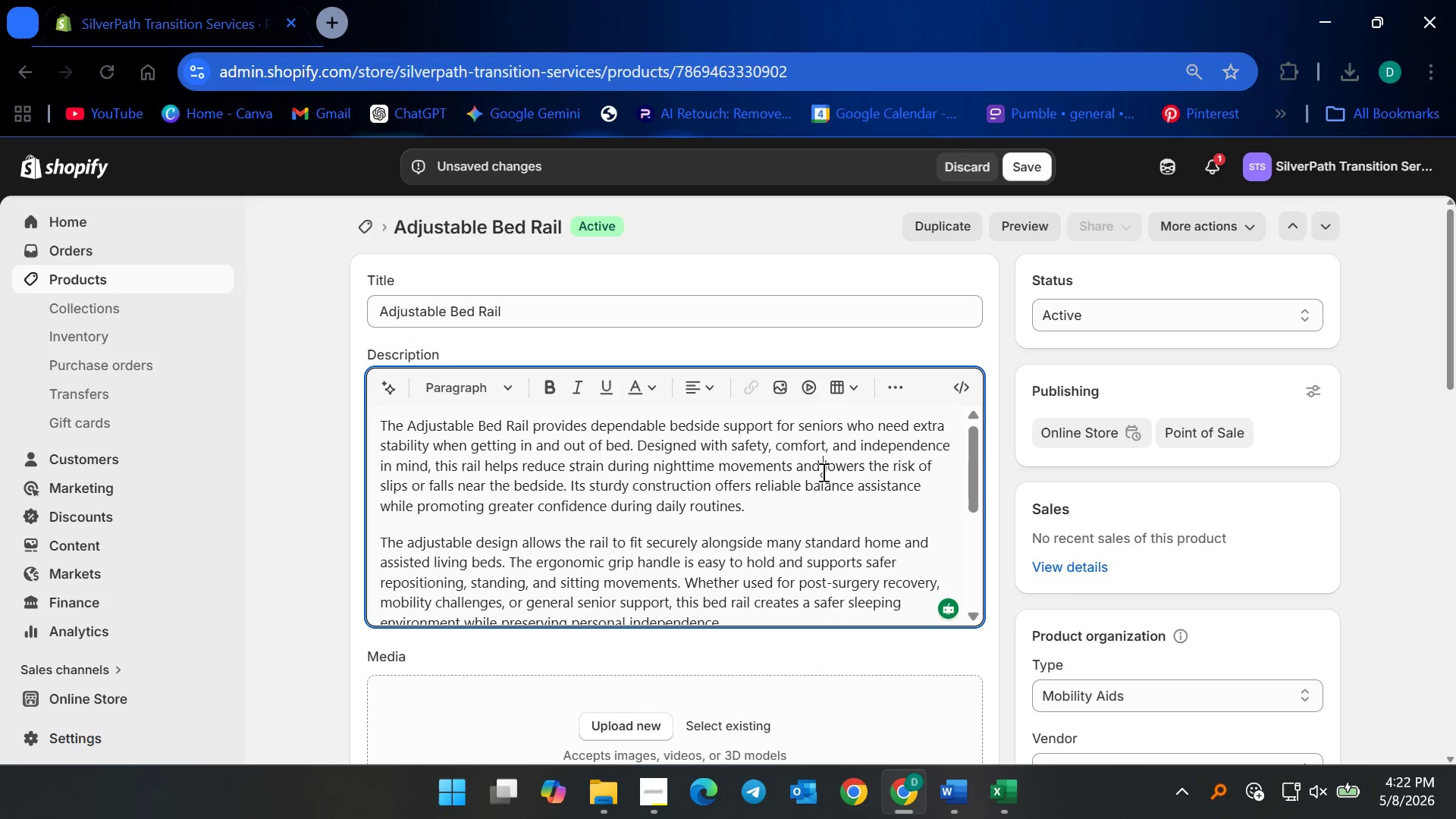 
scroll: coordinate [786, 551], scroll_direction: down, amount: 6.0
 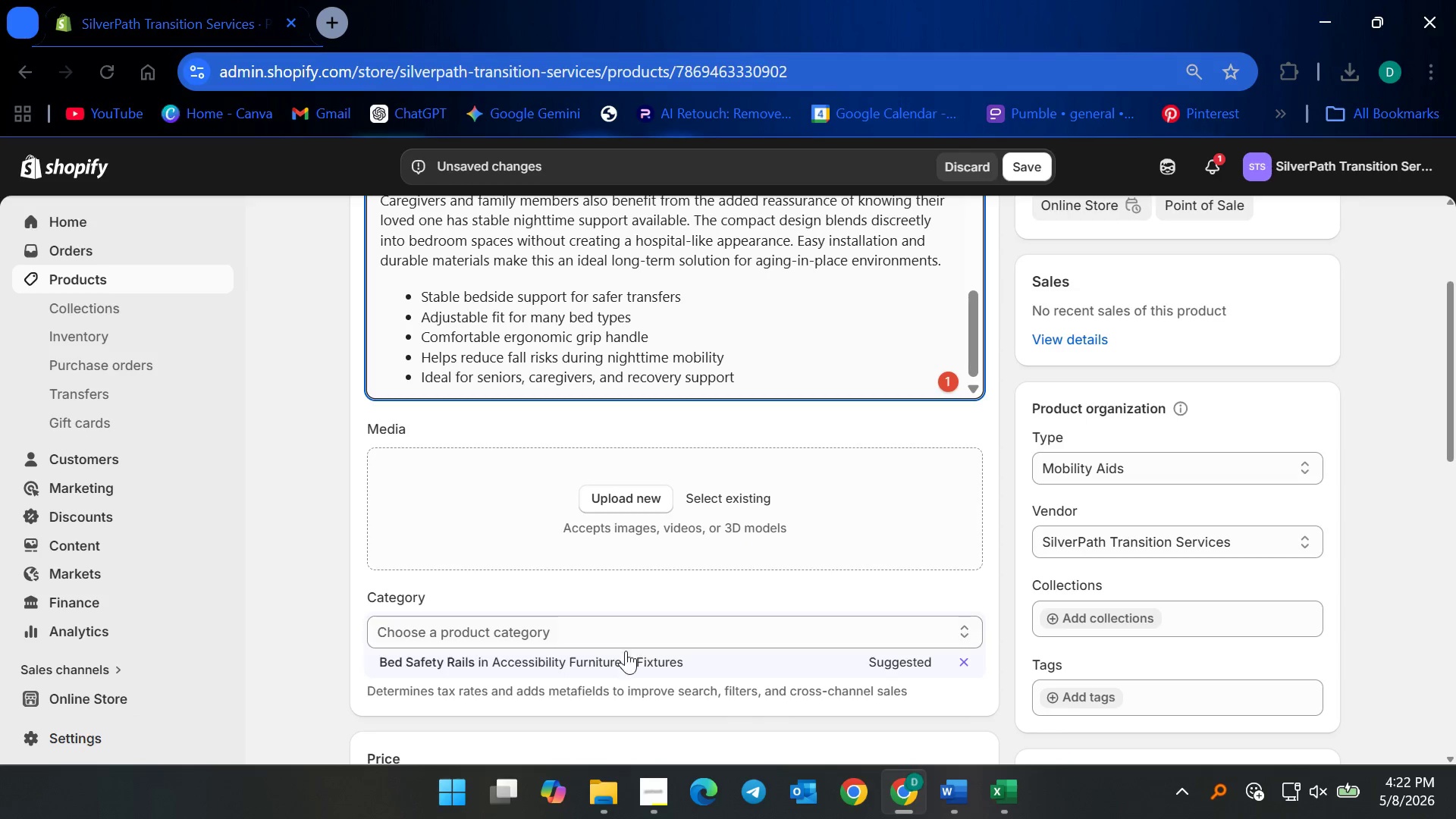 
left_click([597, 670])
 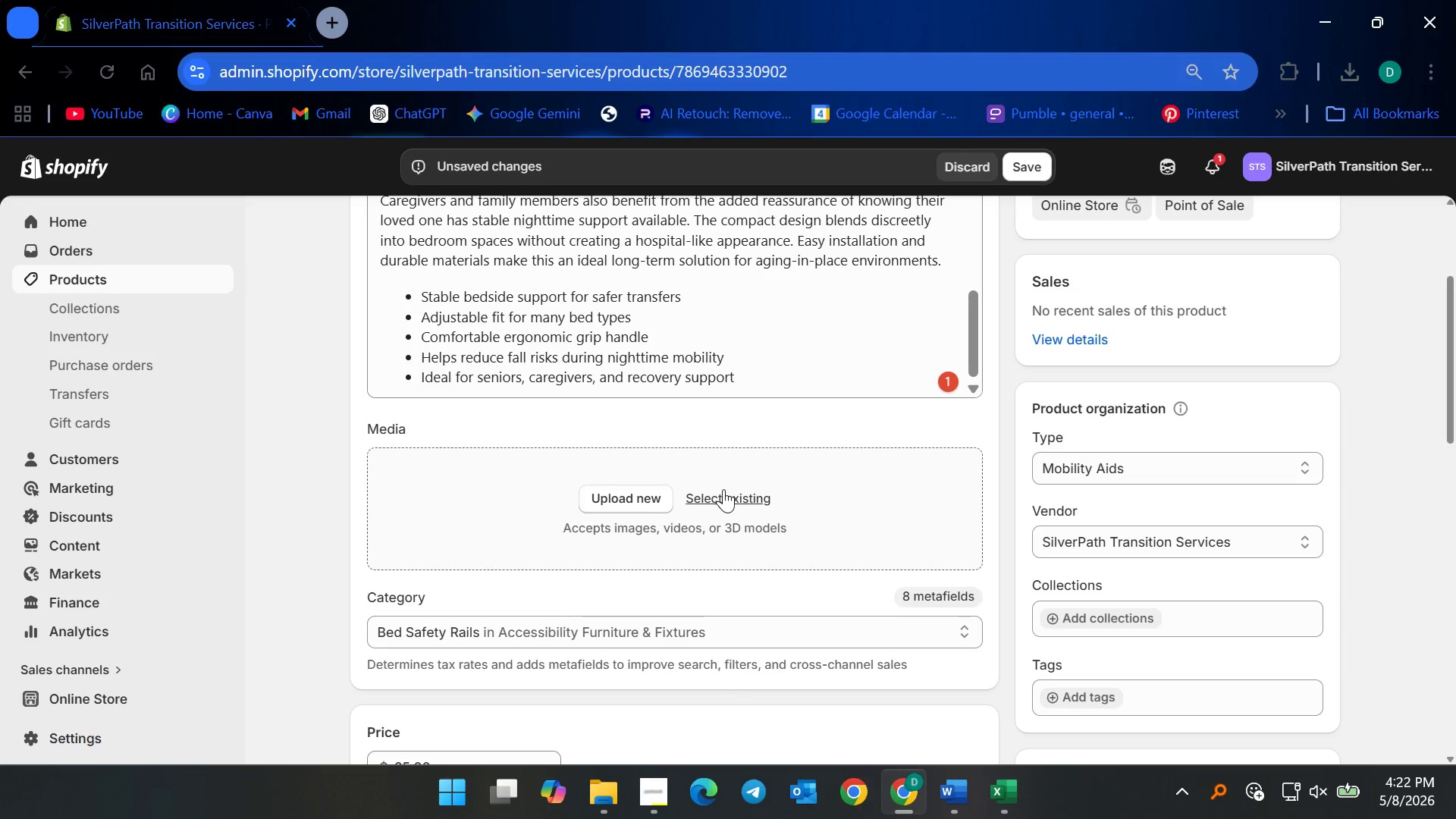 
left_click([723, 489])
 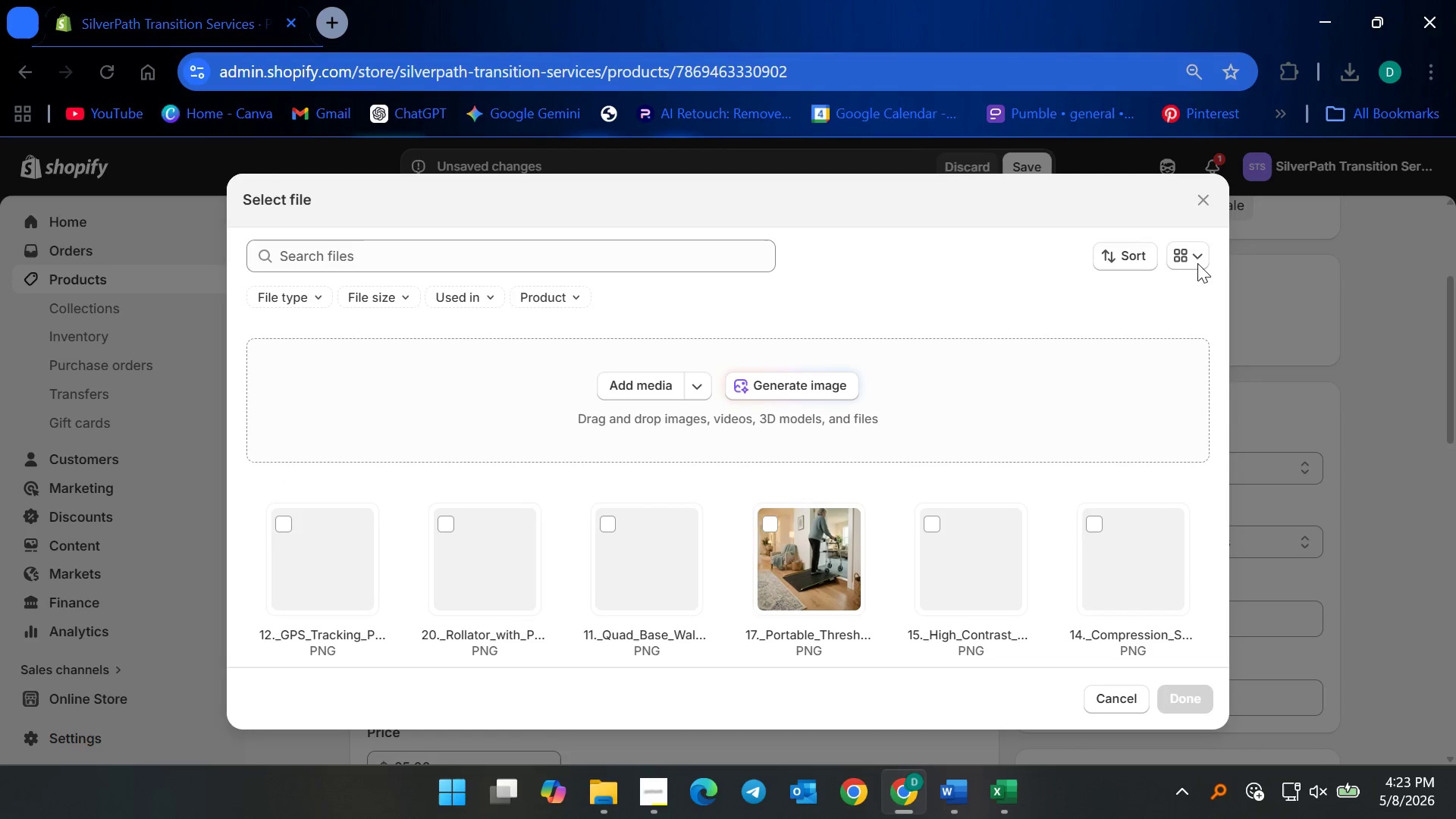 
left_click([1122, 256])
 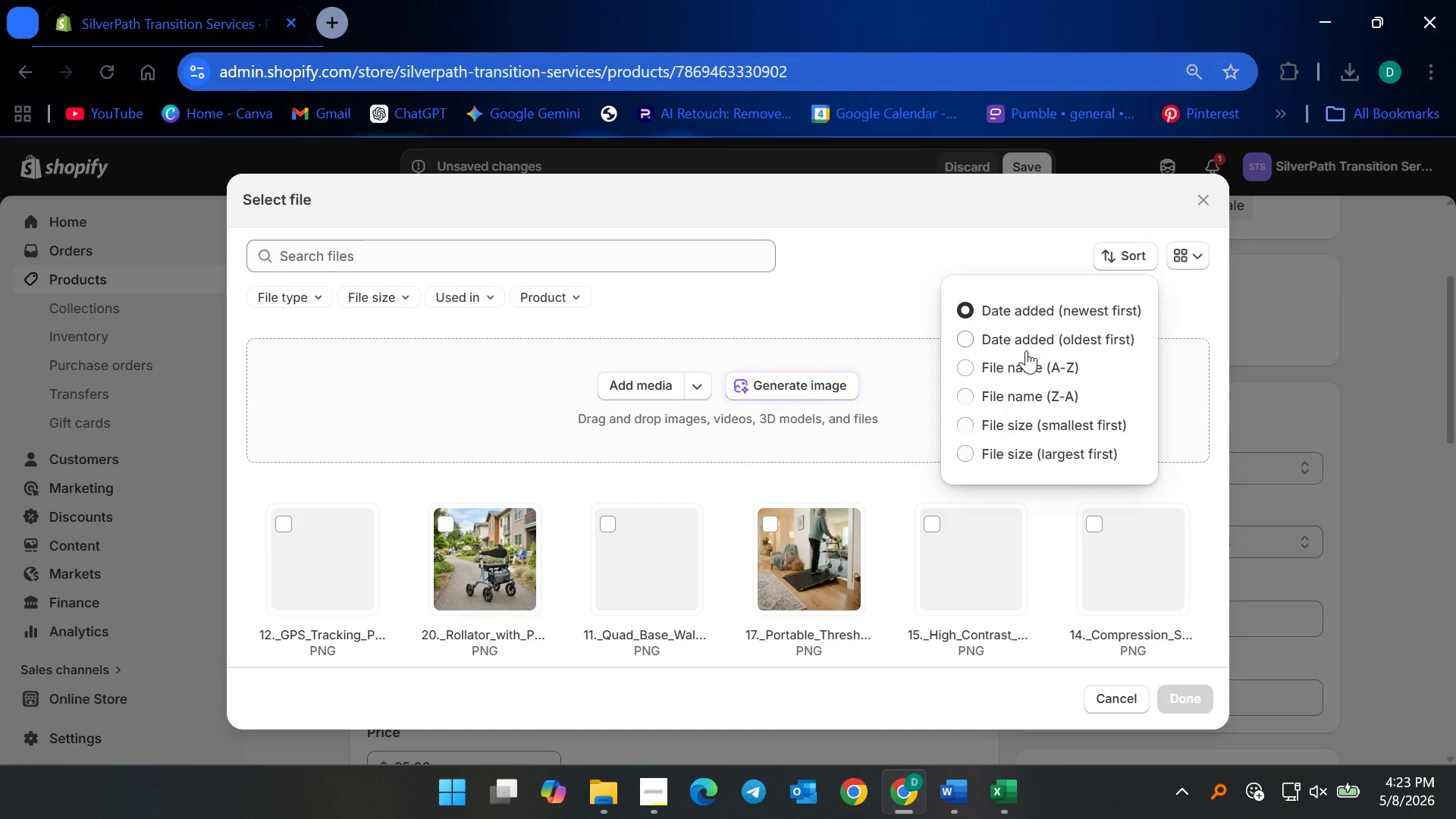 
left_click([1021, 361])
 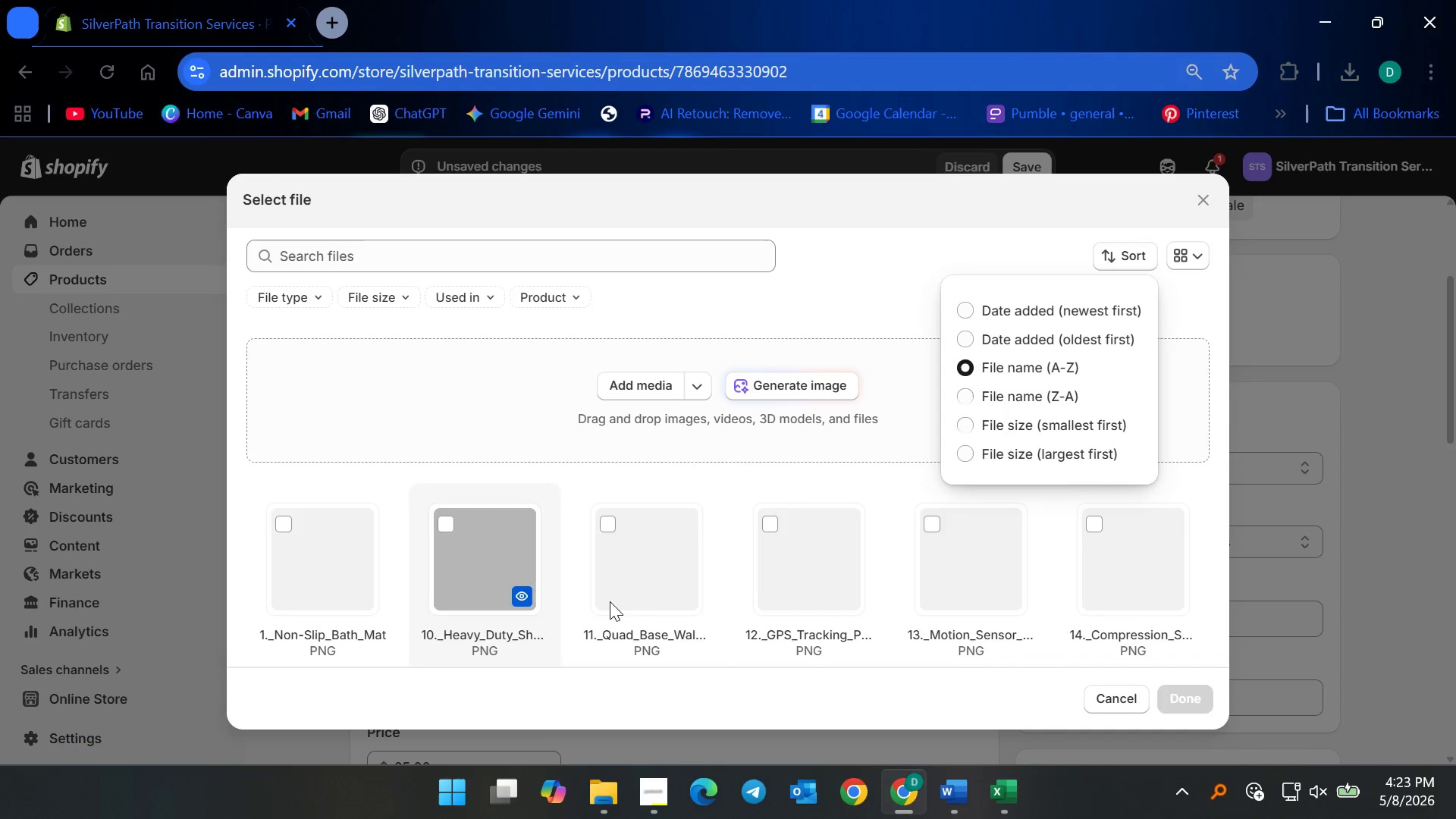 
scroll: coordinate [507, 617], scroll_direction: down, amount: 4.0
 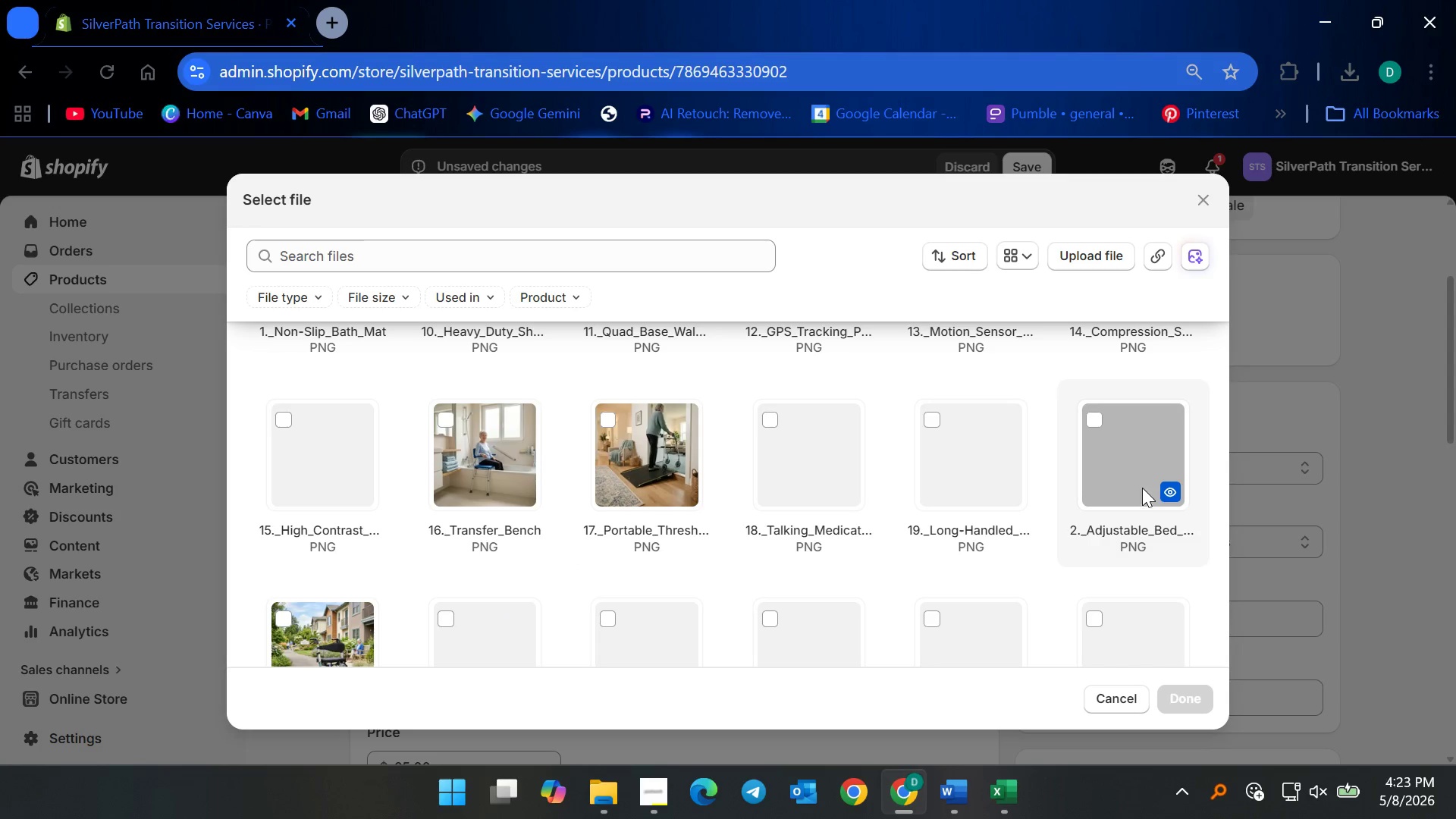 
left_click([1104, 417])
 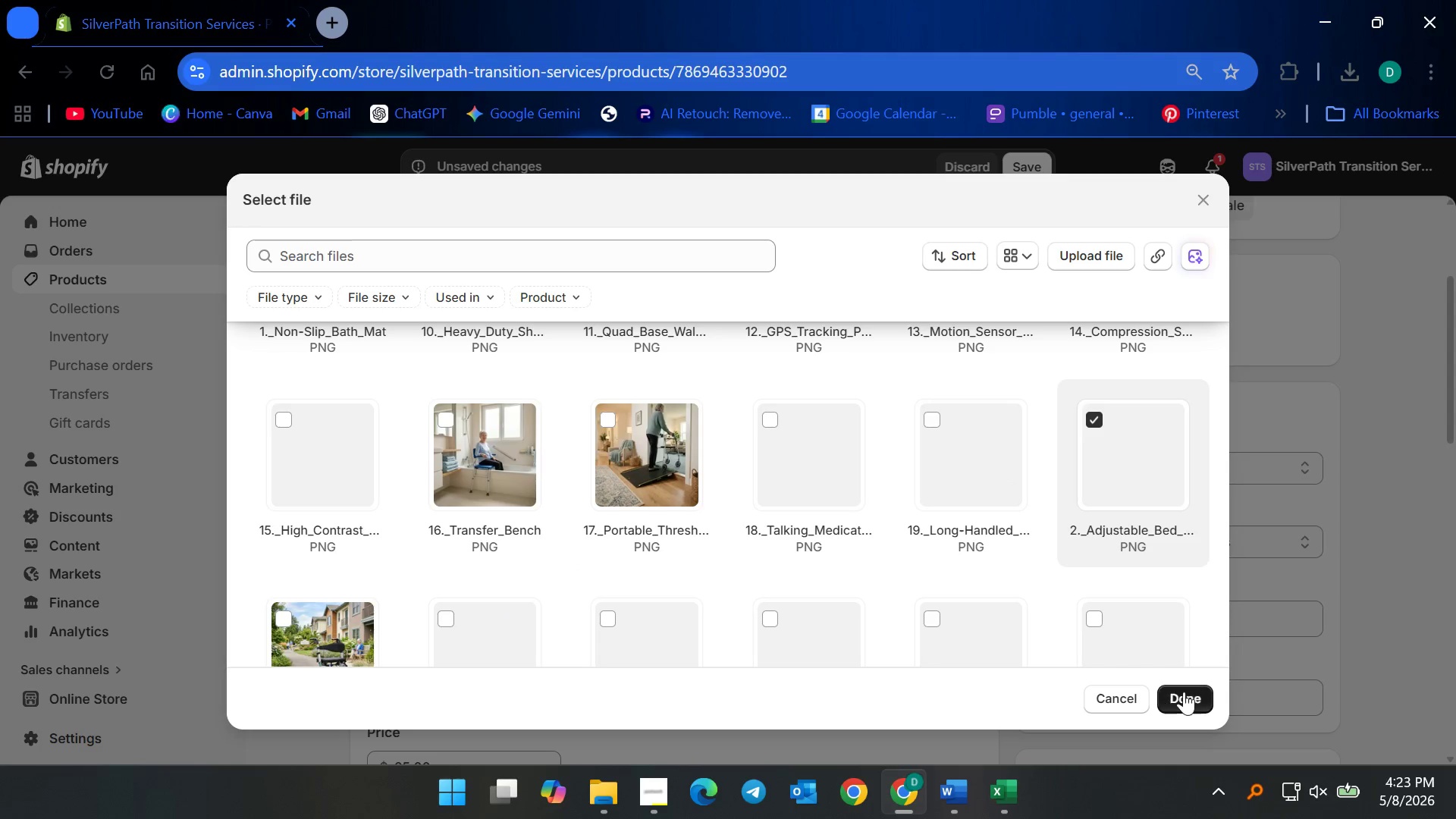 
left_click([1184, 692])
 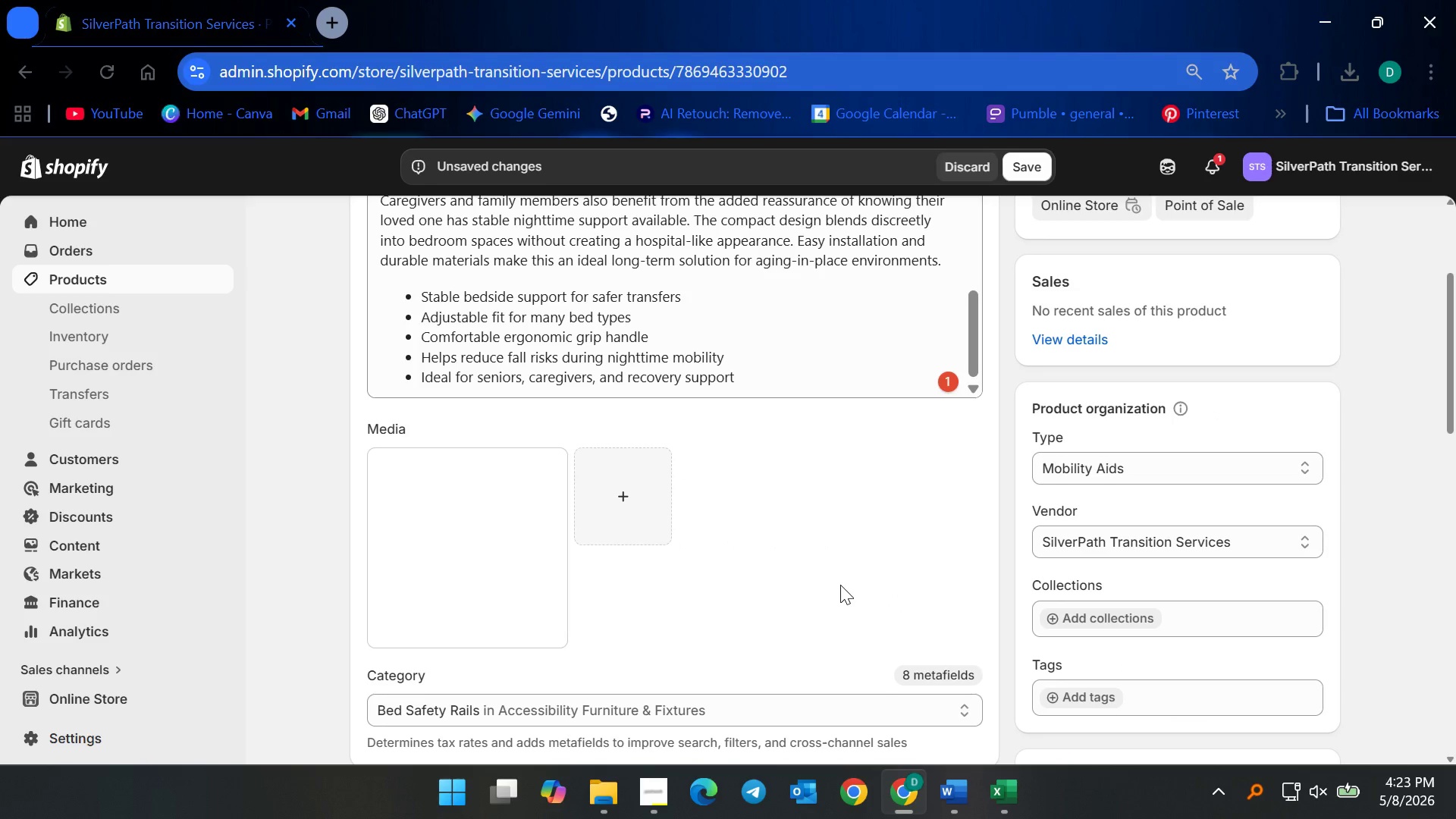 
scroll: coordinate [881, 515], scroll_direction: up, amount: 1.0
 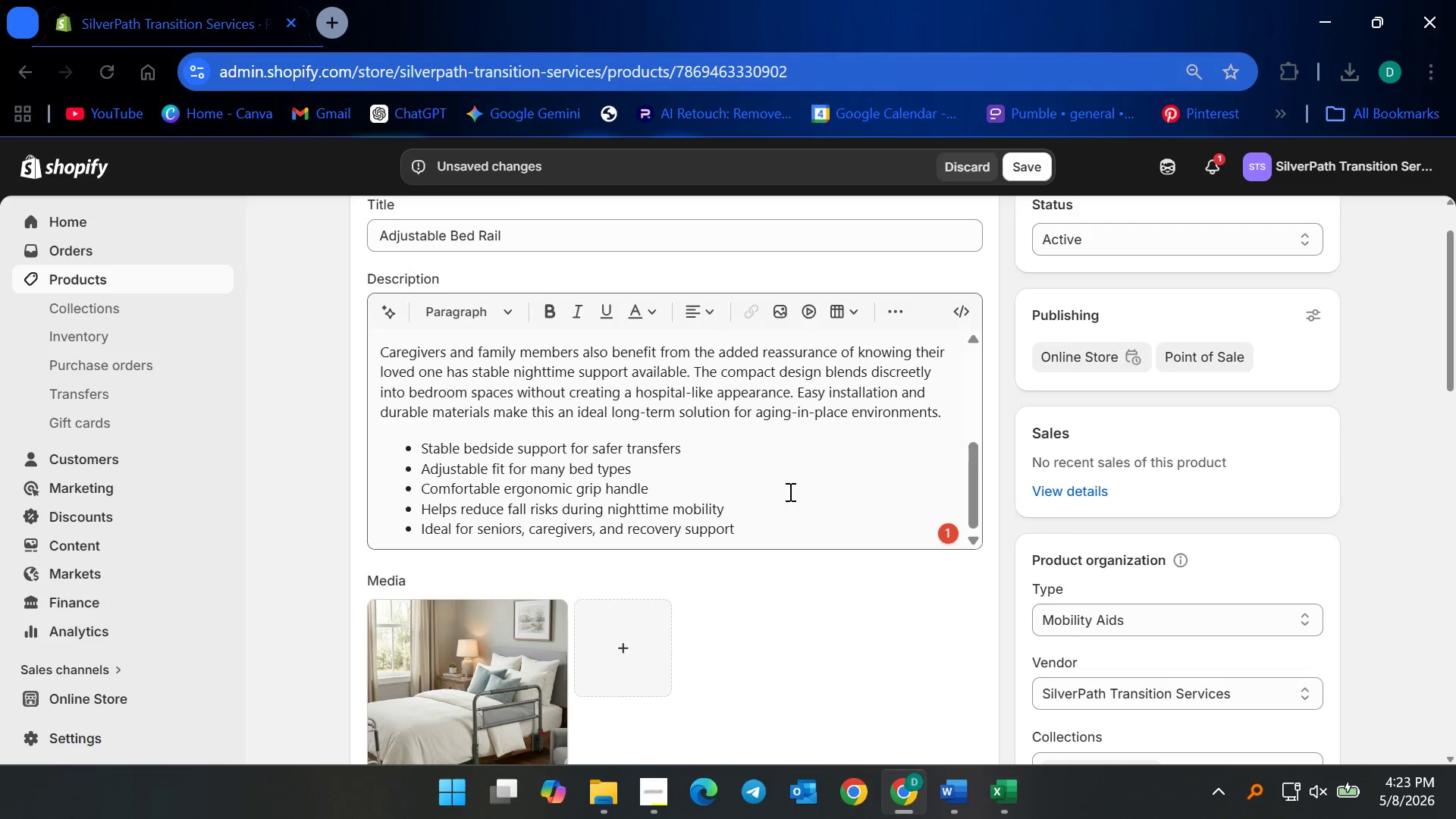 
left_click([788, 487])
 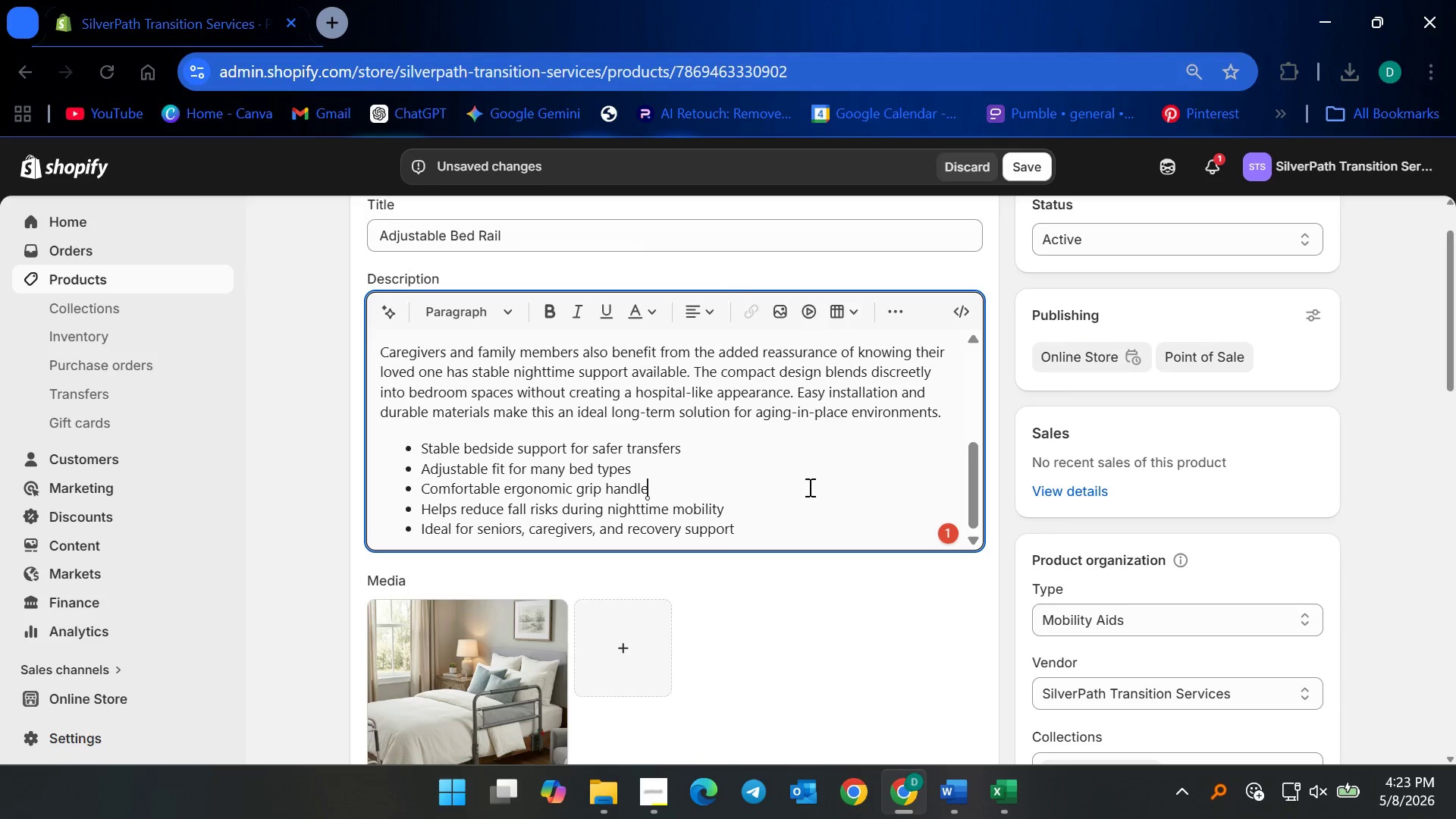 
scroll: coordinate [809, 488], scroll_direction: down, amount: 2.0
 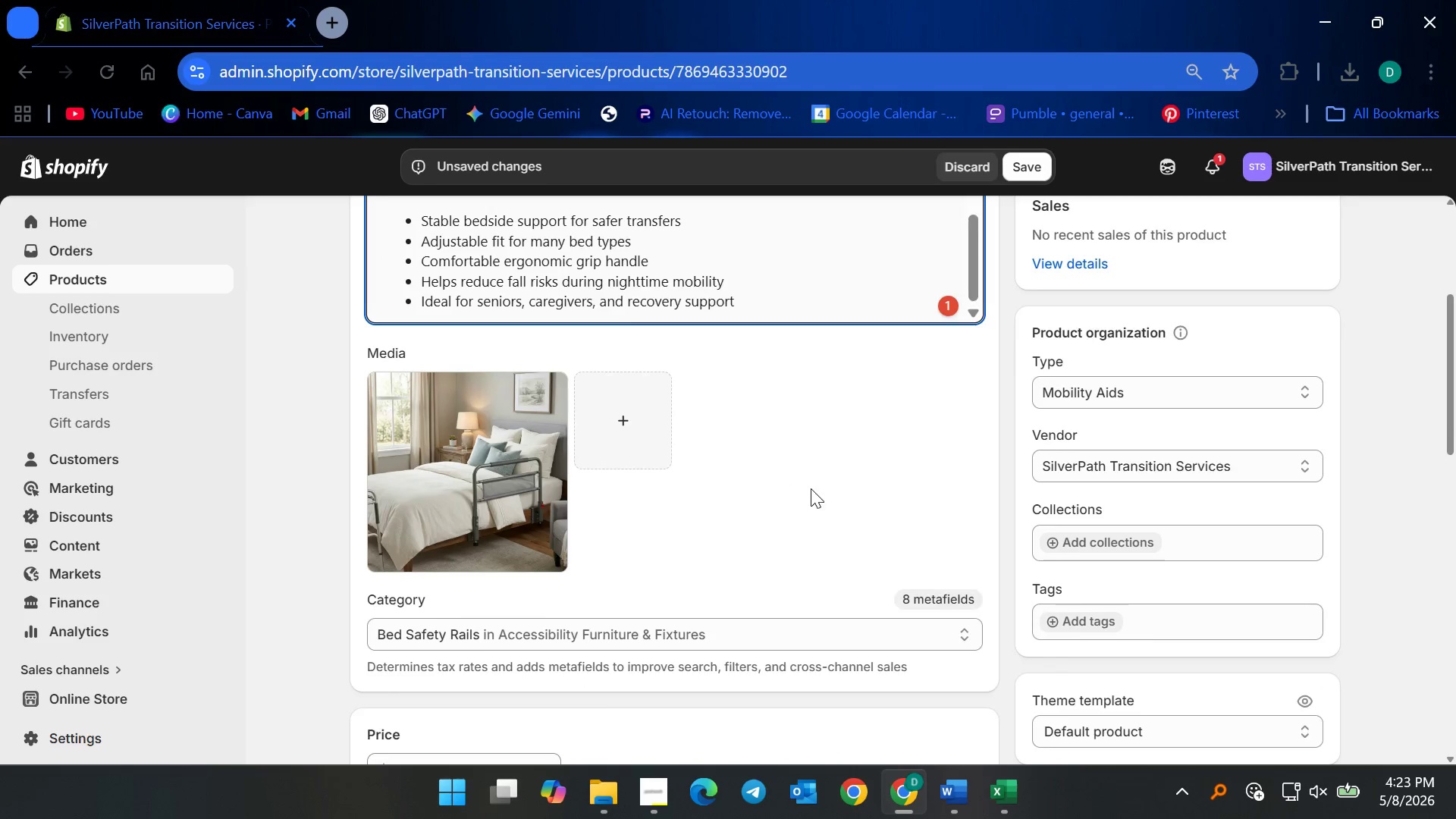 
scroll: coordinate [794, 499], scroll_direction: up, amount: 14.0
 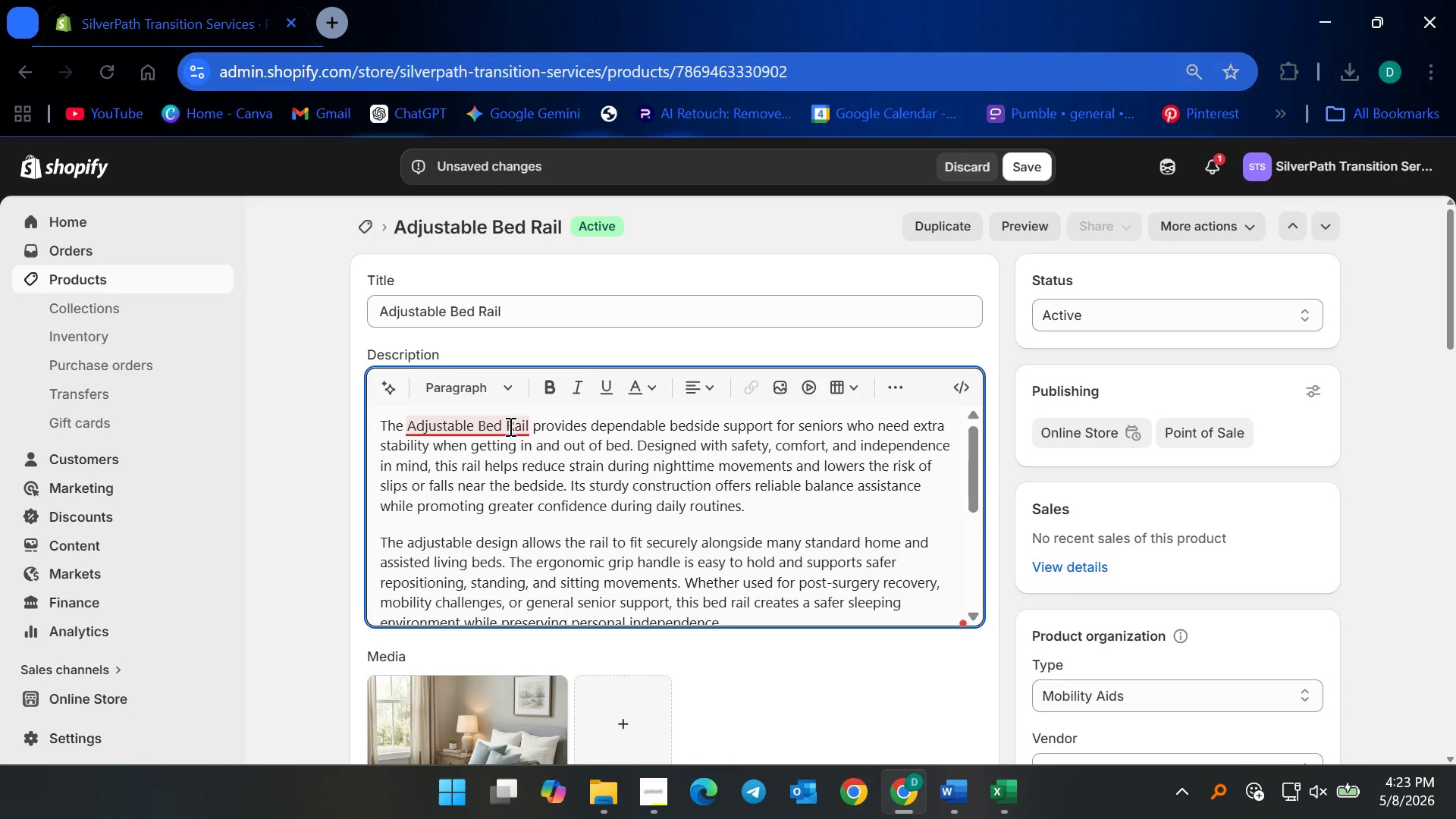 
left_click([509, 426])
 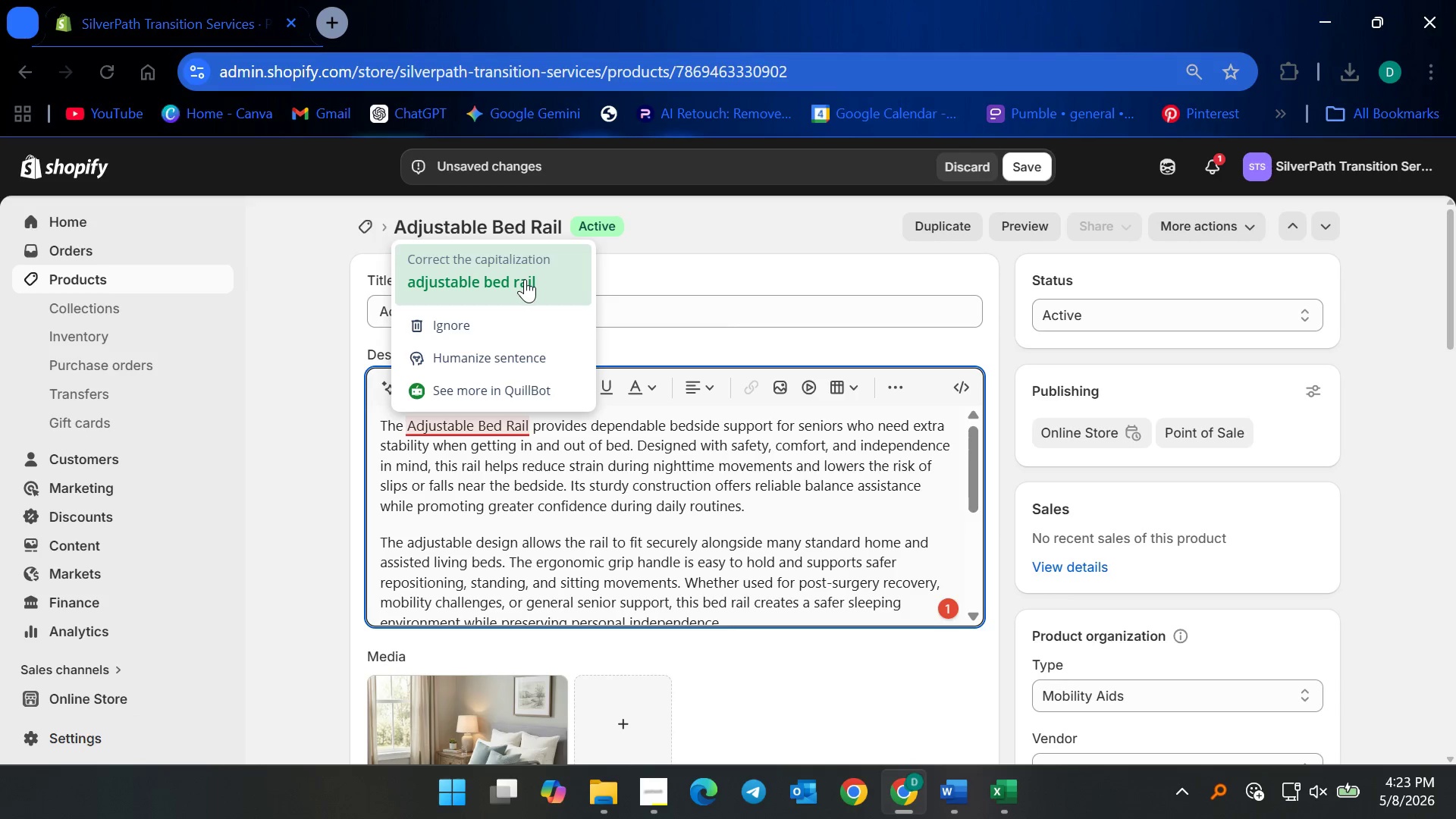 
left_click([525, 279])
 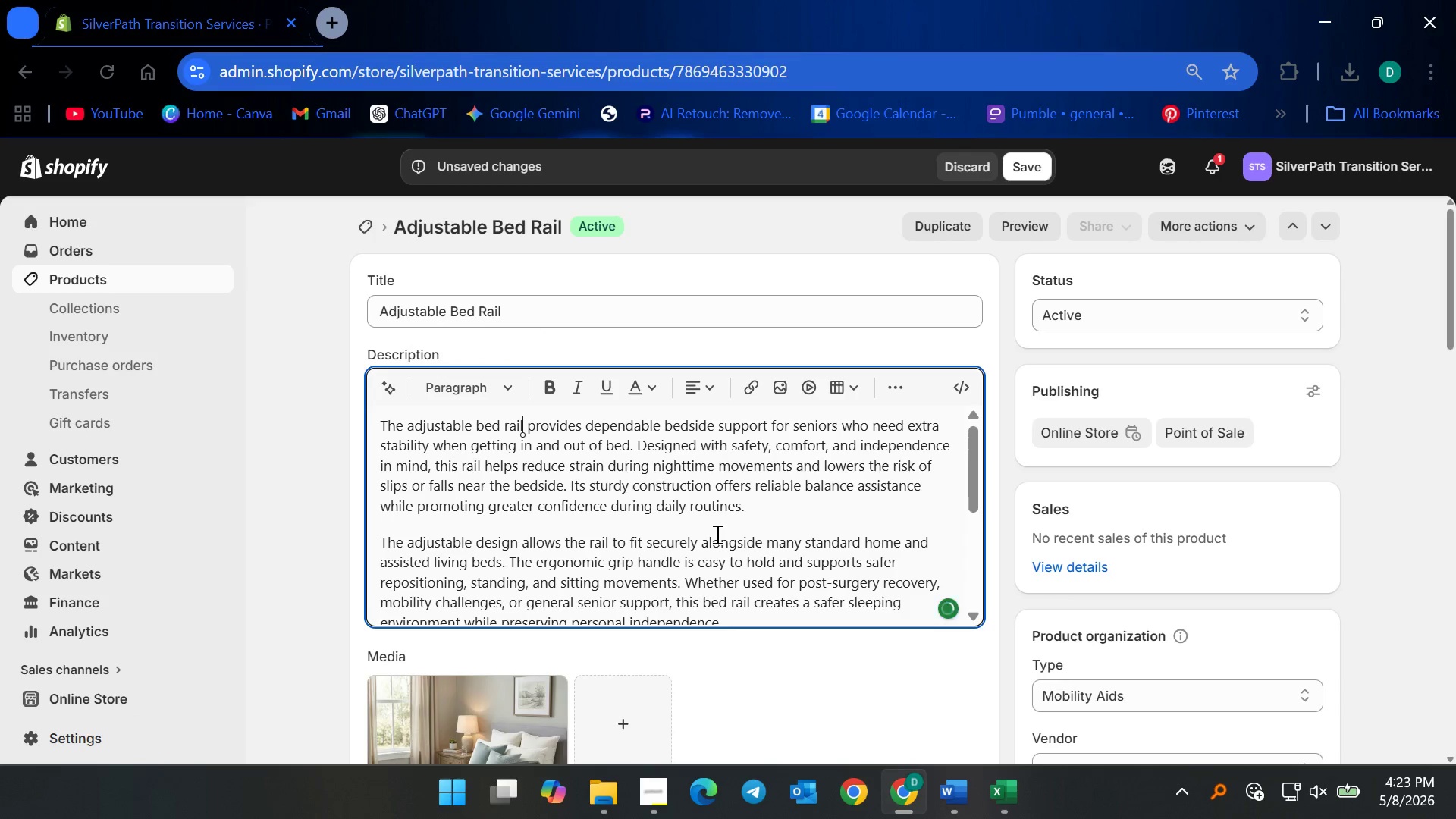 
left_click([716, 534])
 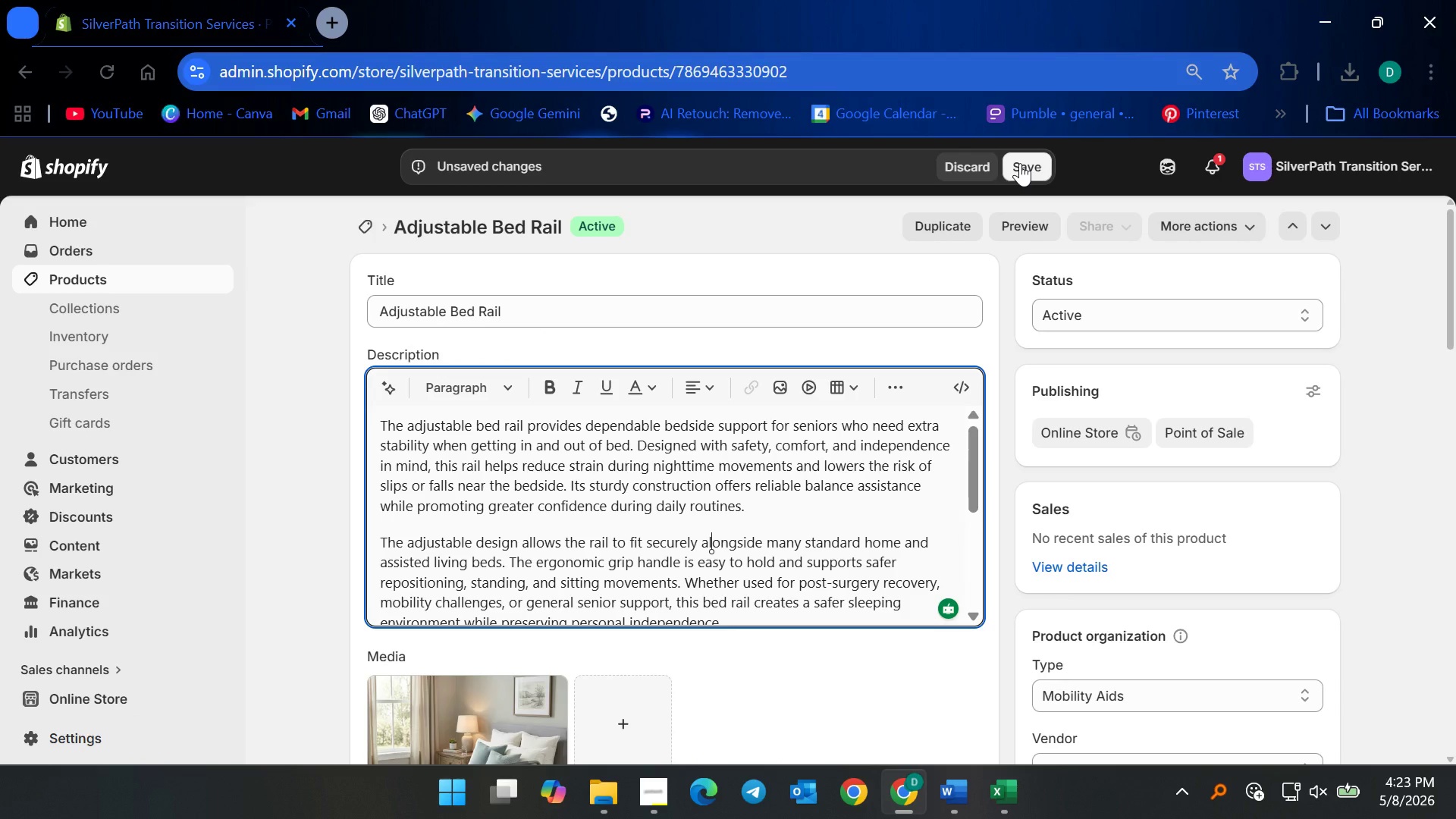 
left_click([1020, 163])
 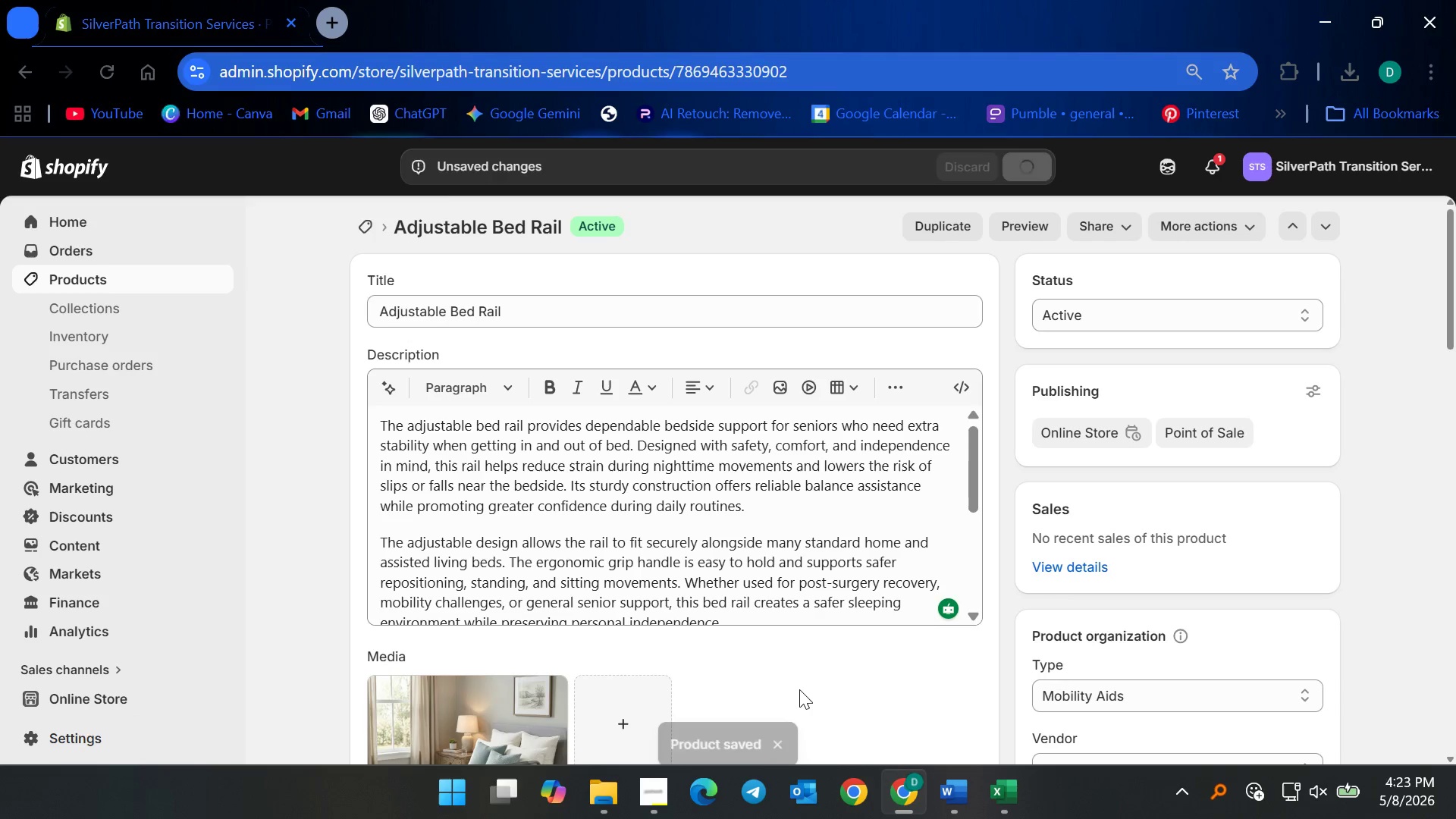 
scroll: coordinate [783, 661], scroll_direction: up, amount: 2.0
 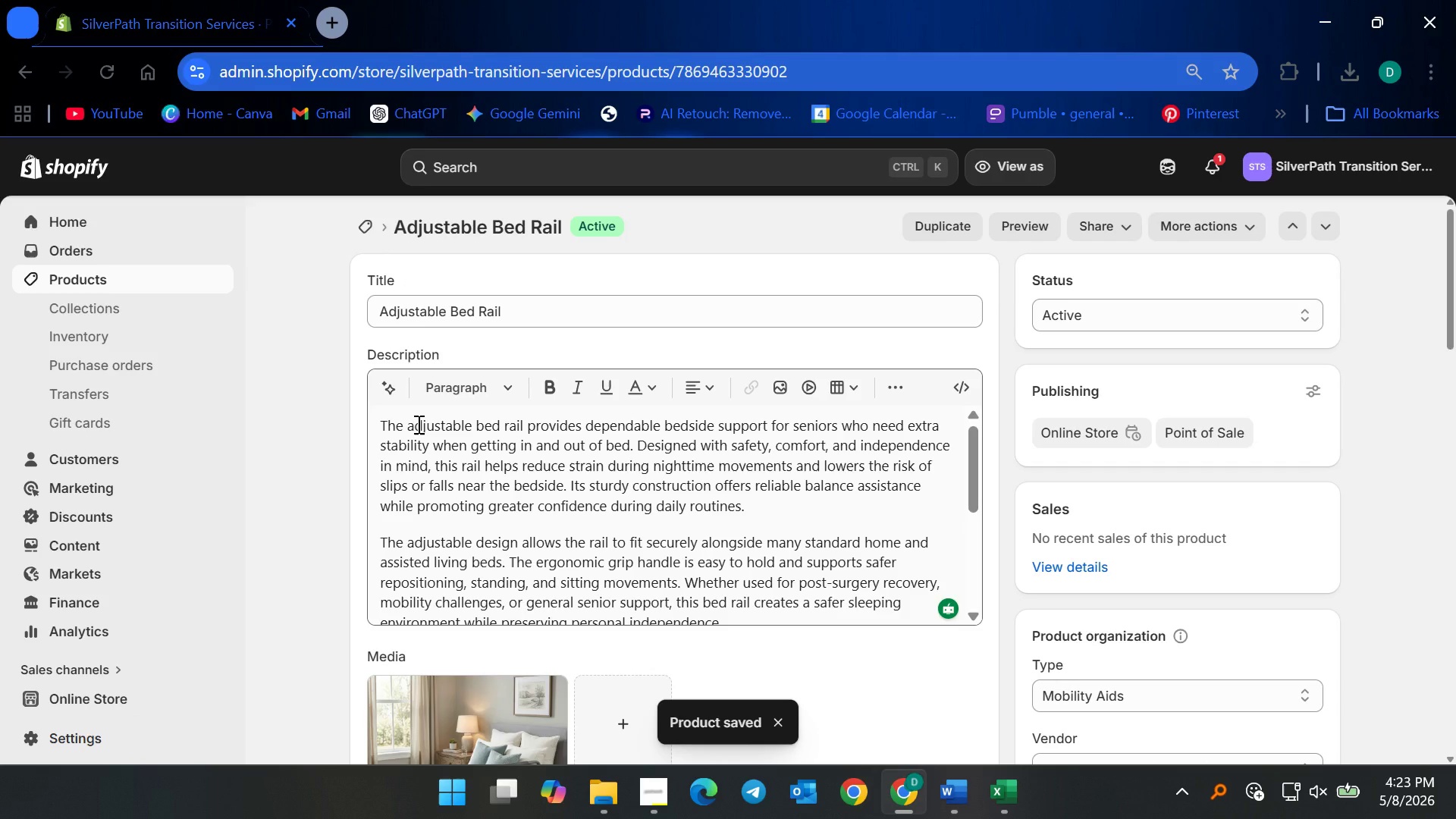 
left_click([417, 424])
 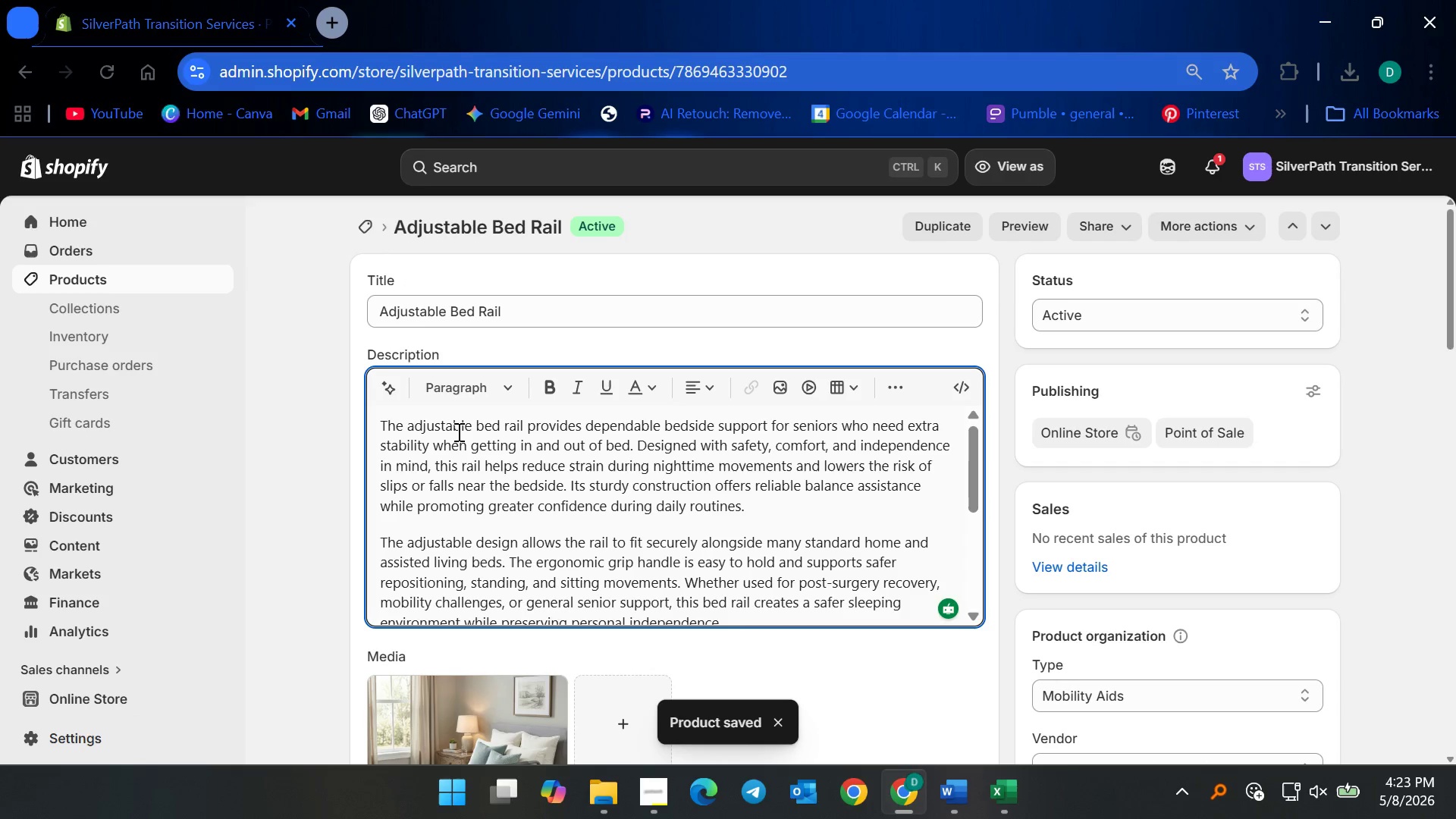 
key(Control+Z)
 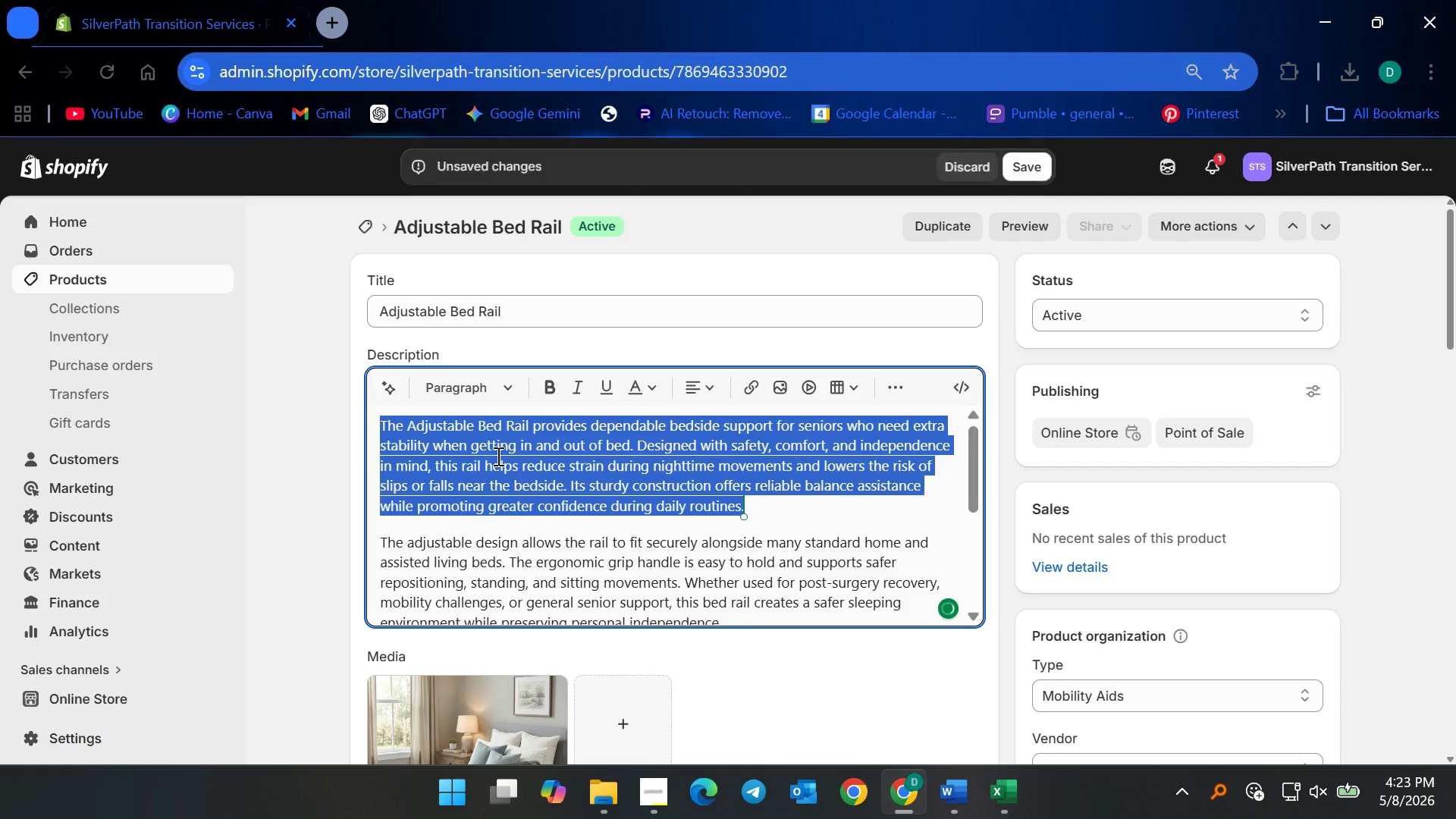 
left_click([508, 459])
 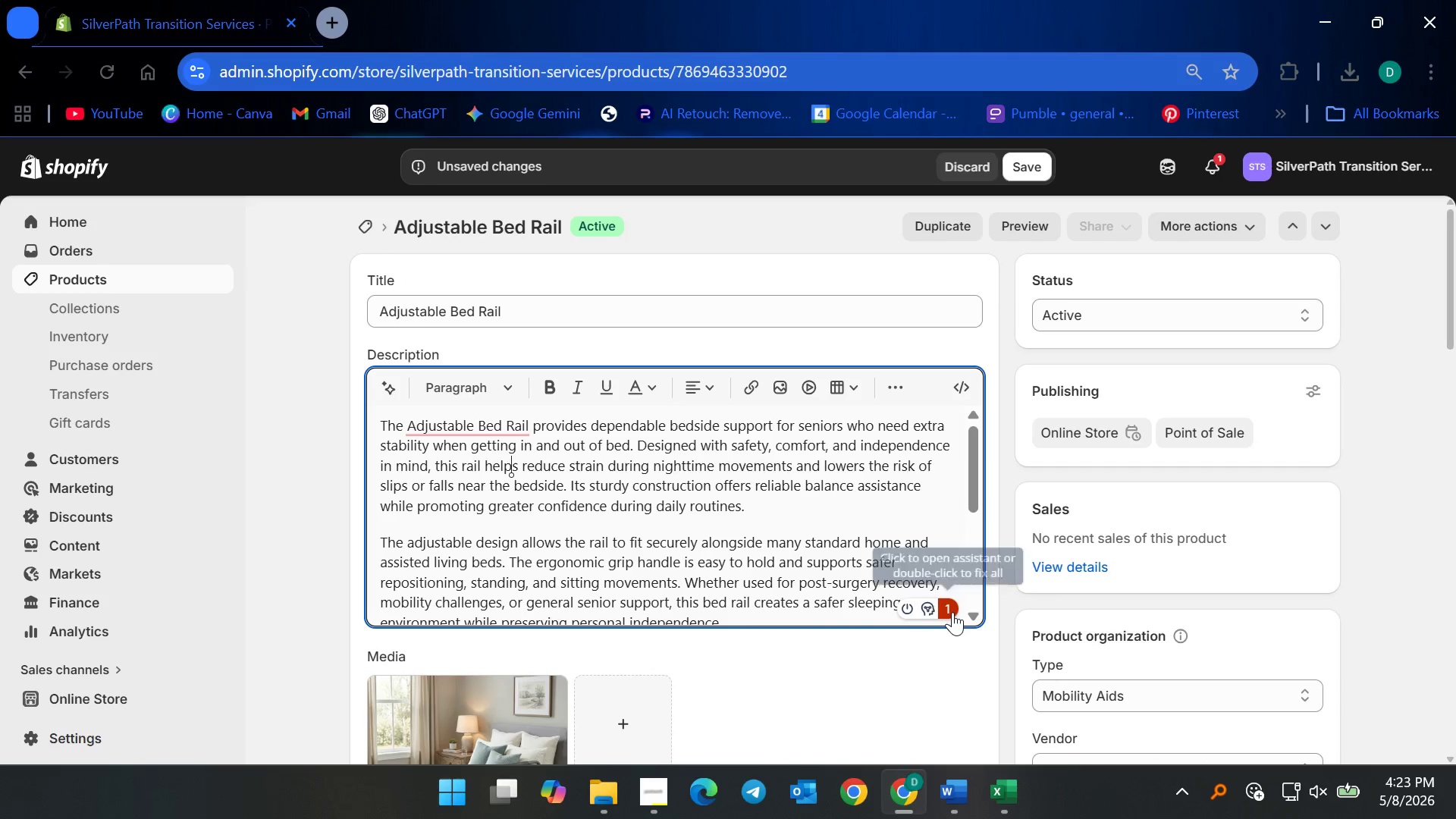 
left_click([952, 603])
 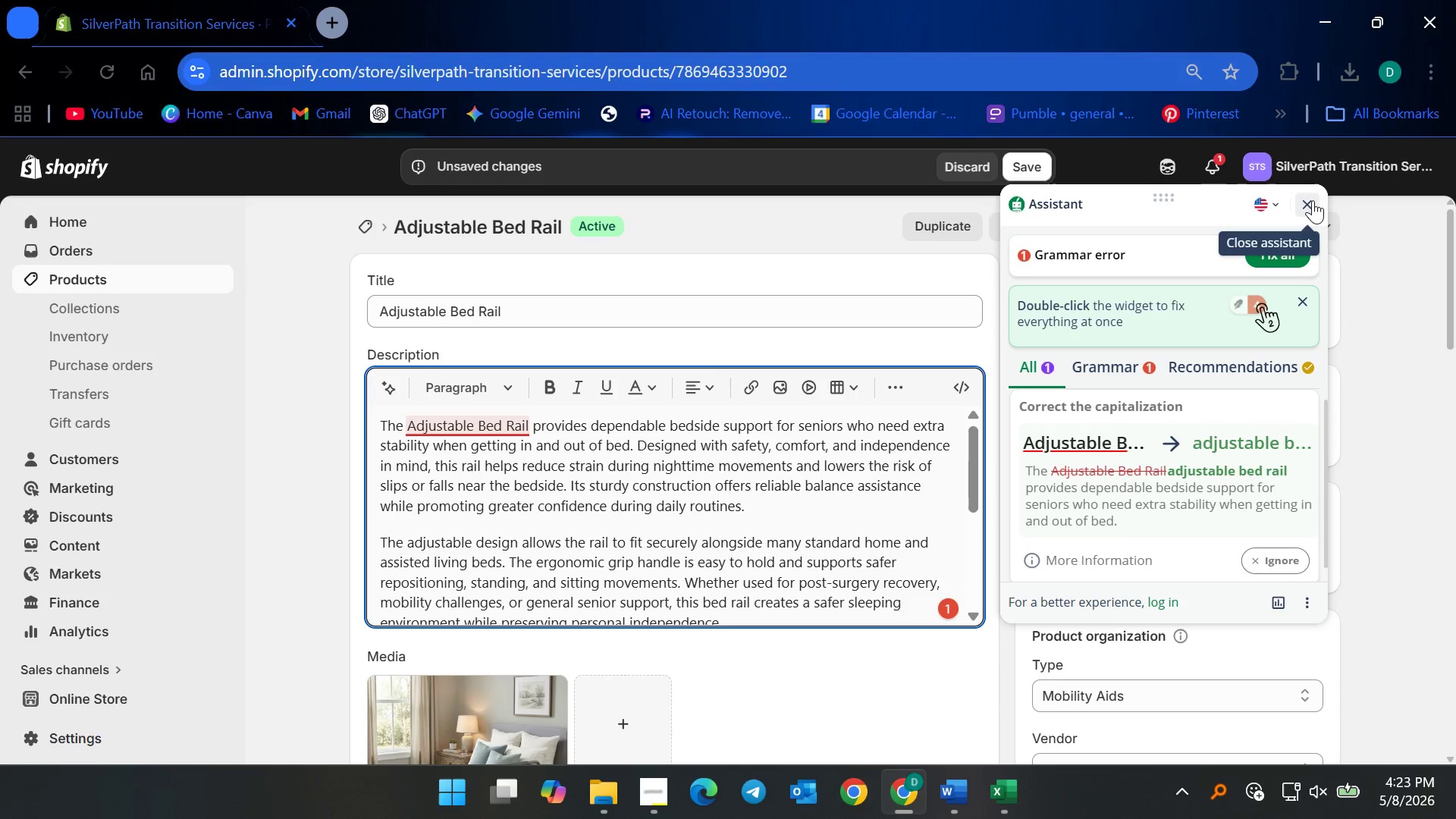 
wait(5.58)
 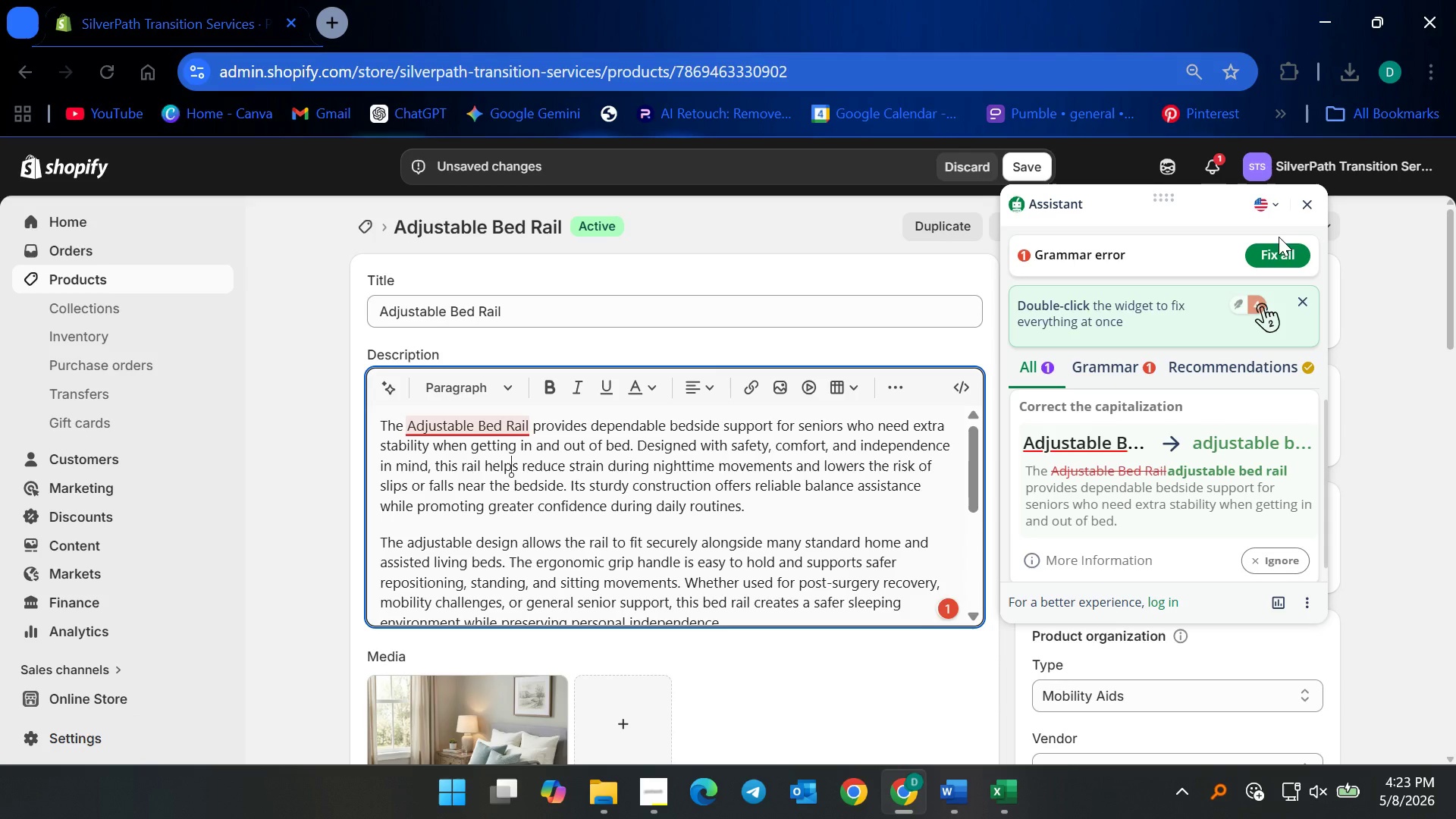 
left_click([1313, 200])
 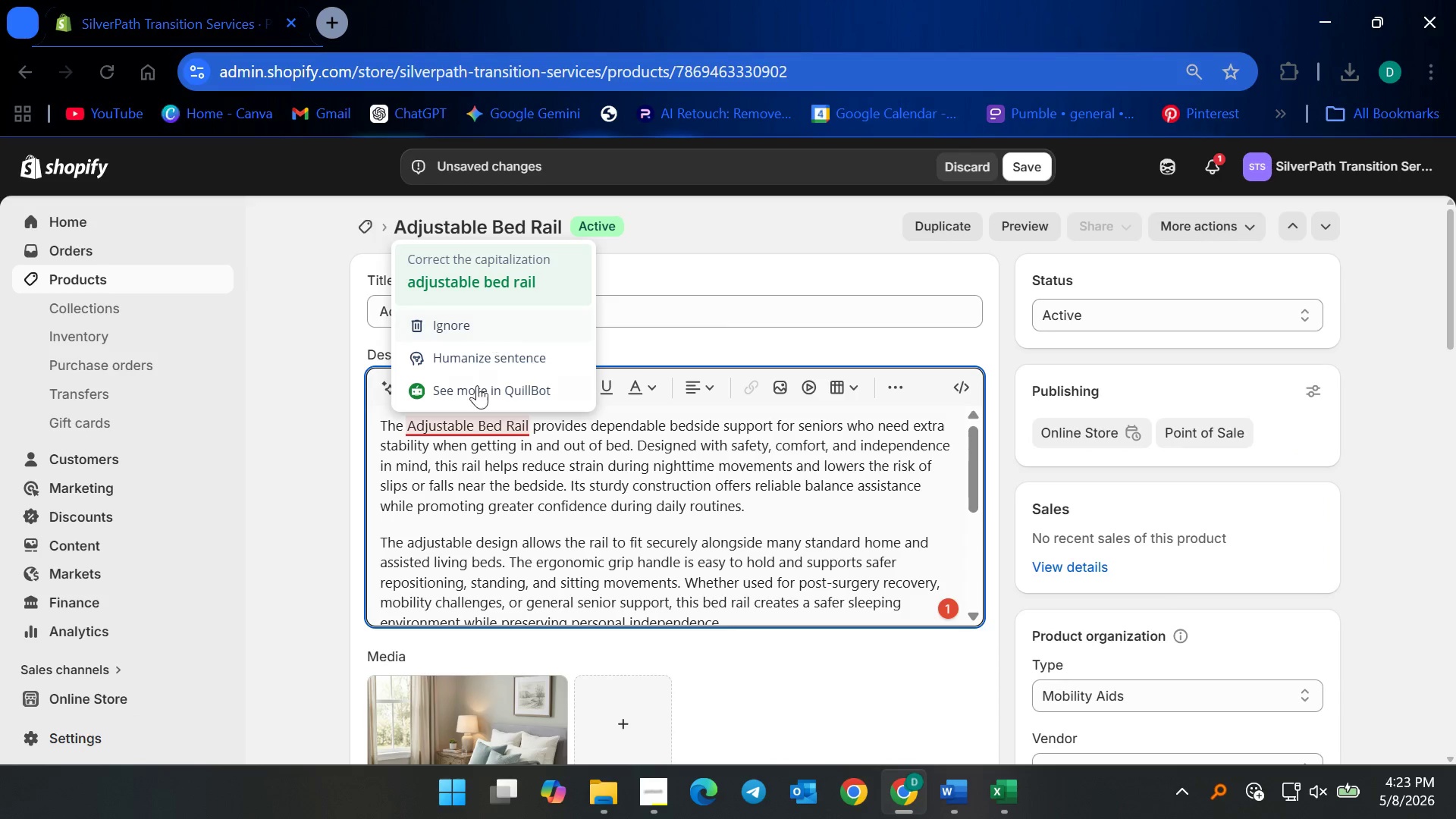 
left_click([488, 279])
 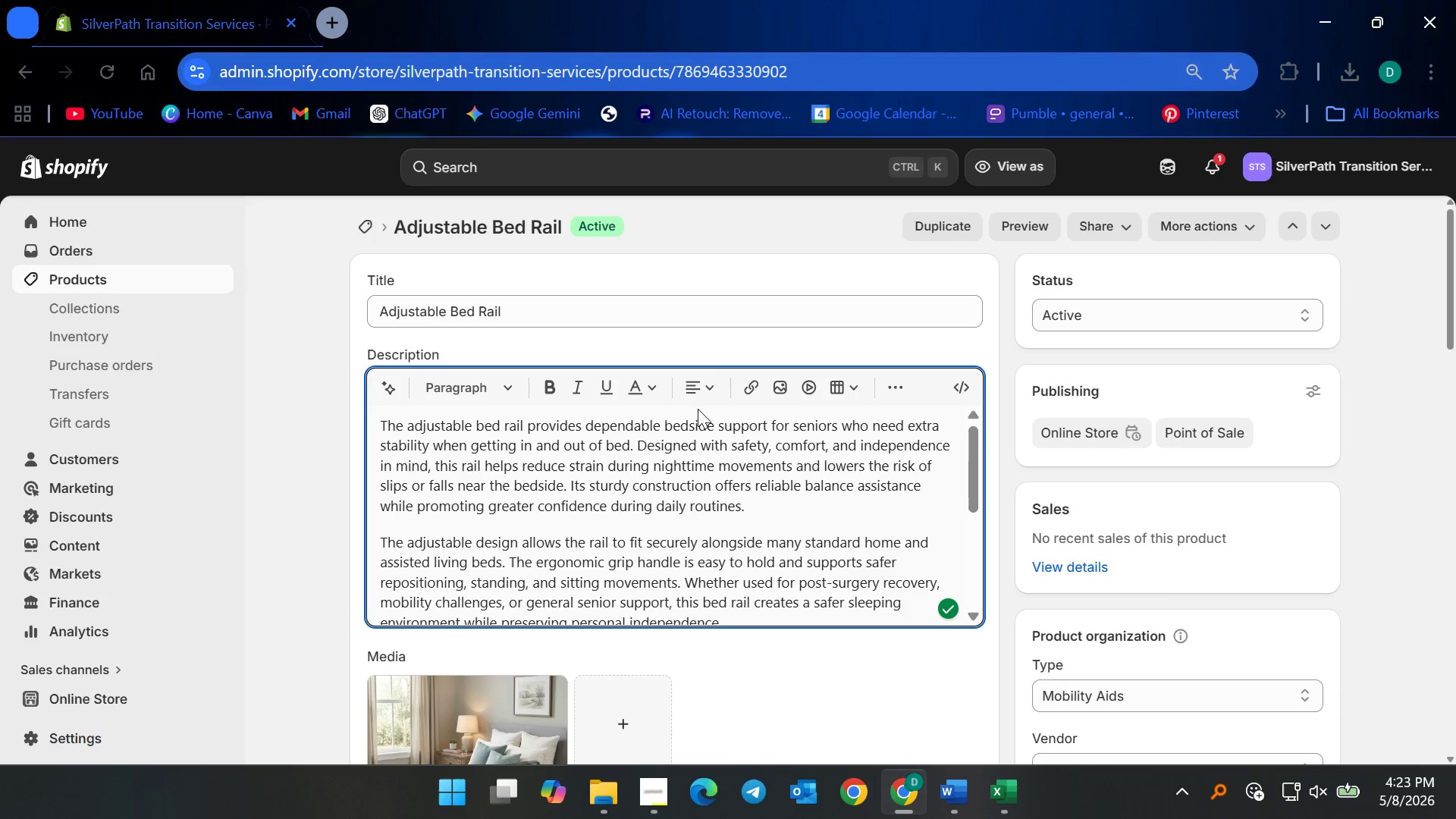 
left_click([639, 517])
 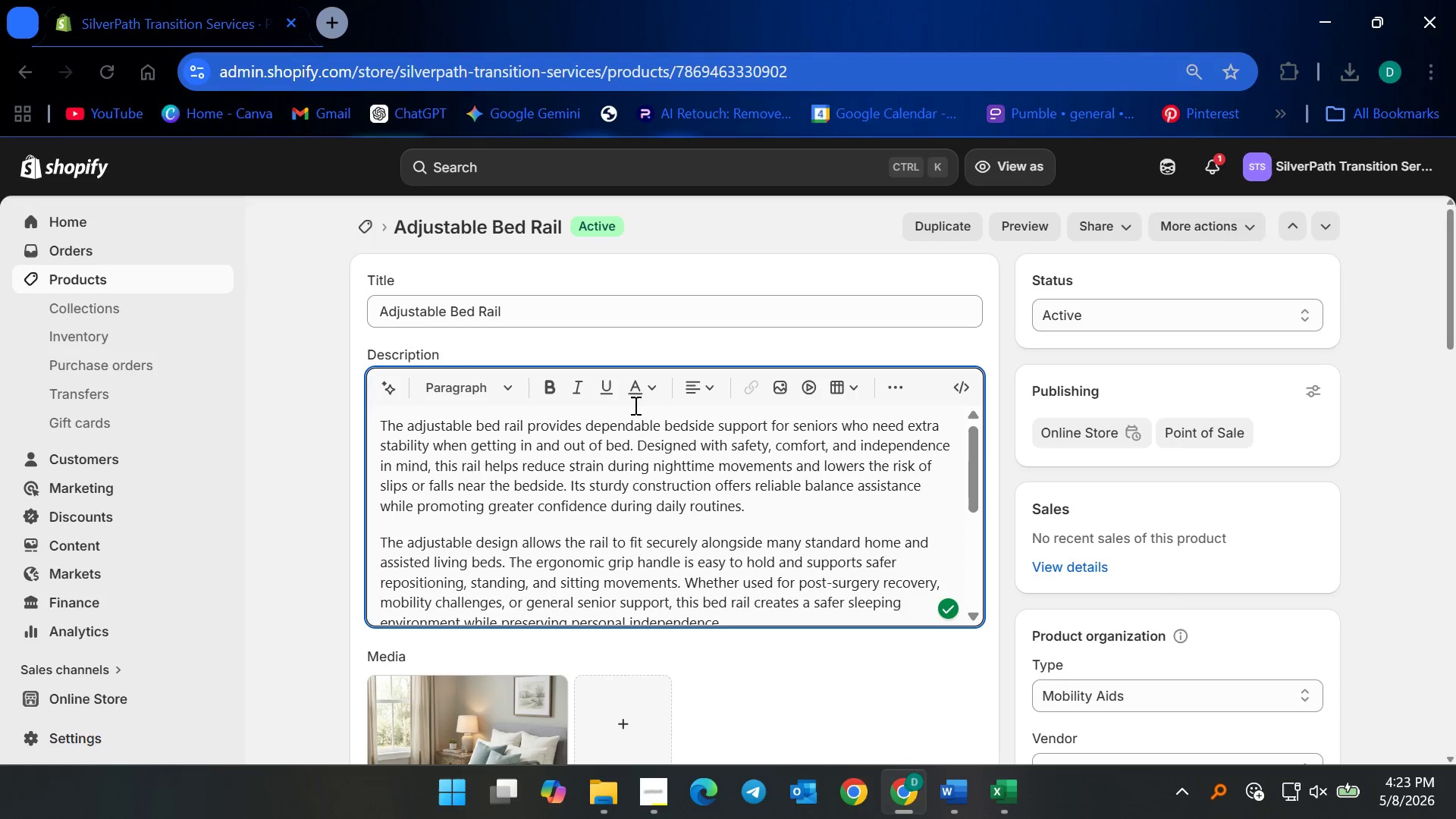 
scroll: coordinate [767, 591], scroll_direction: down, amount: 8.0
 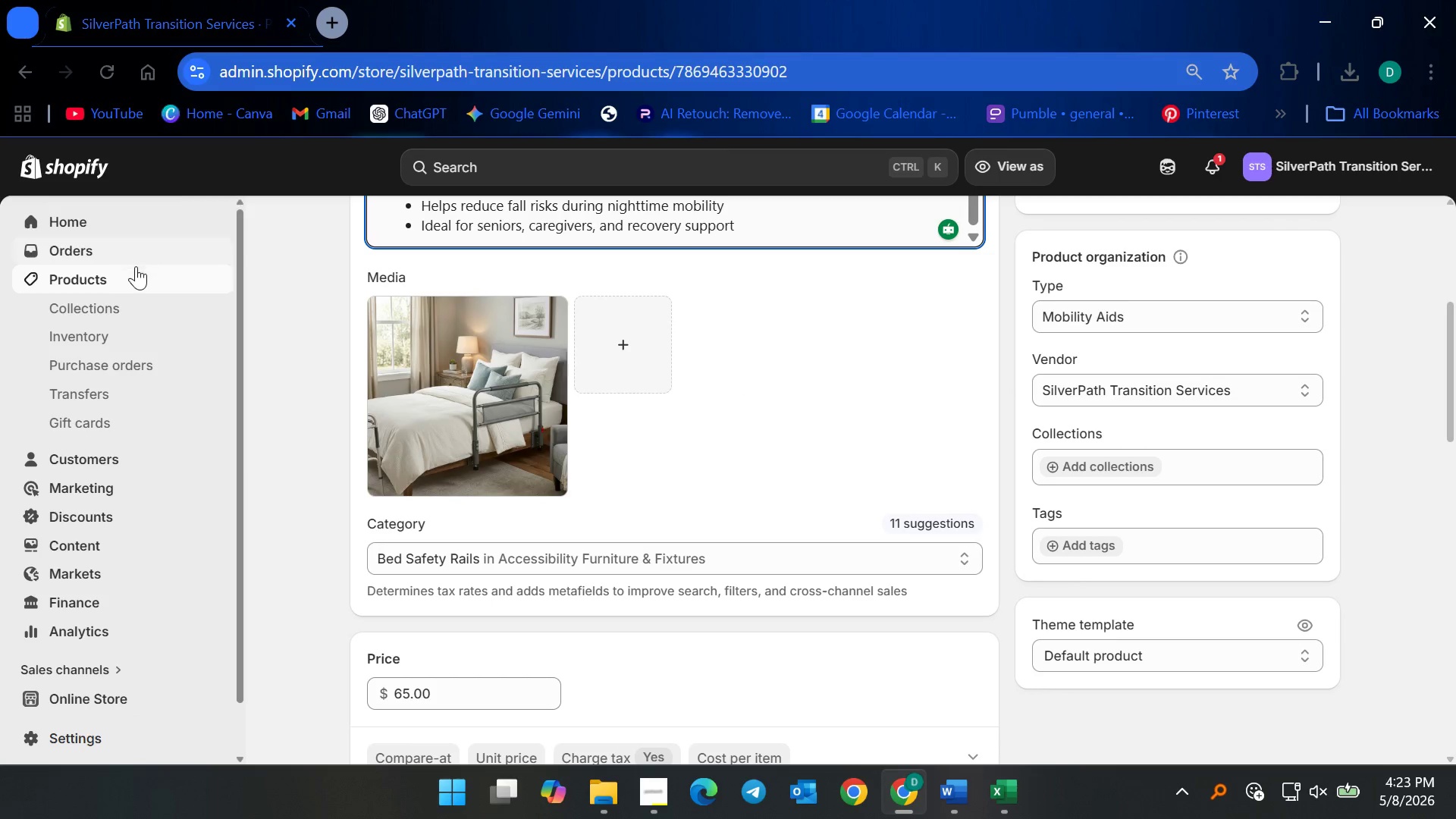 
left_click([132, 276])
 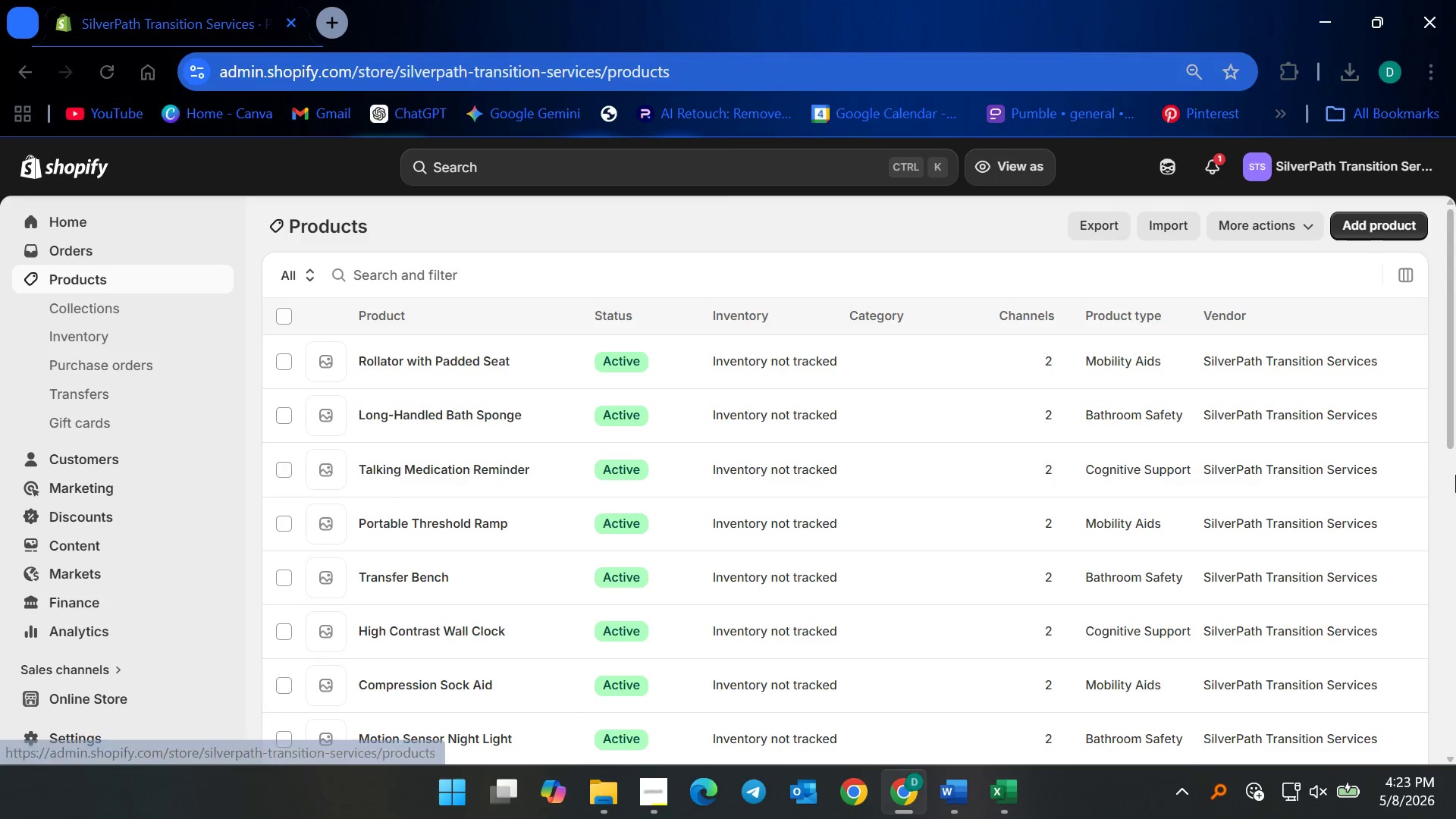 
scroll: coordinate [416, 541], scroll_direction: down, amount: 12.0
 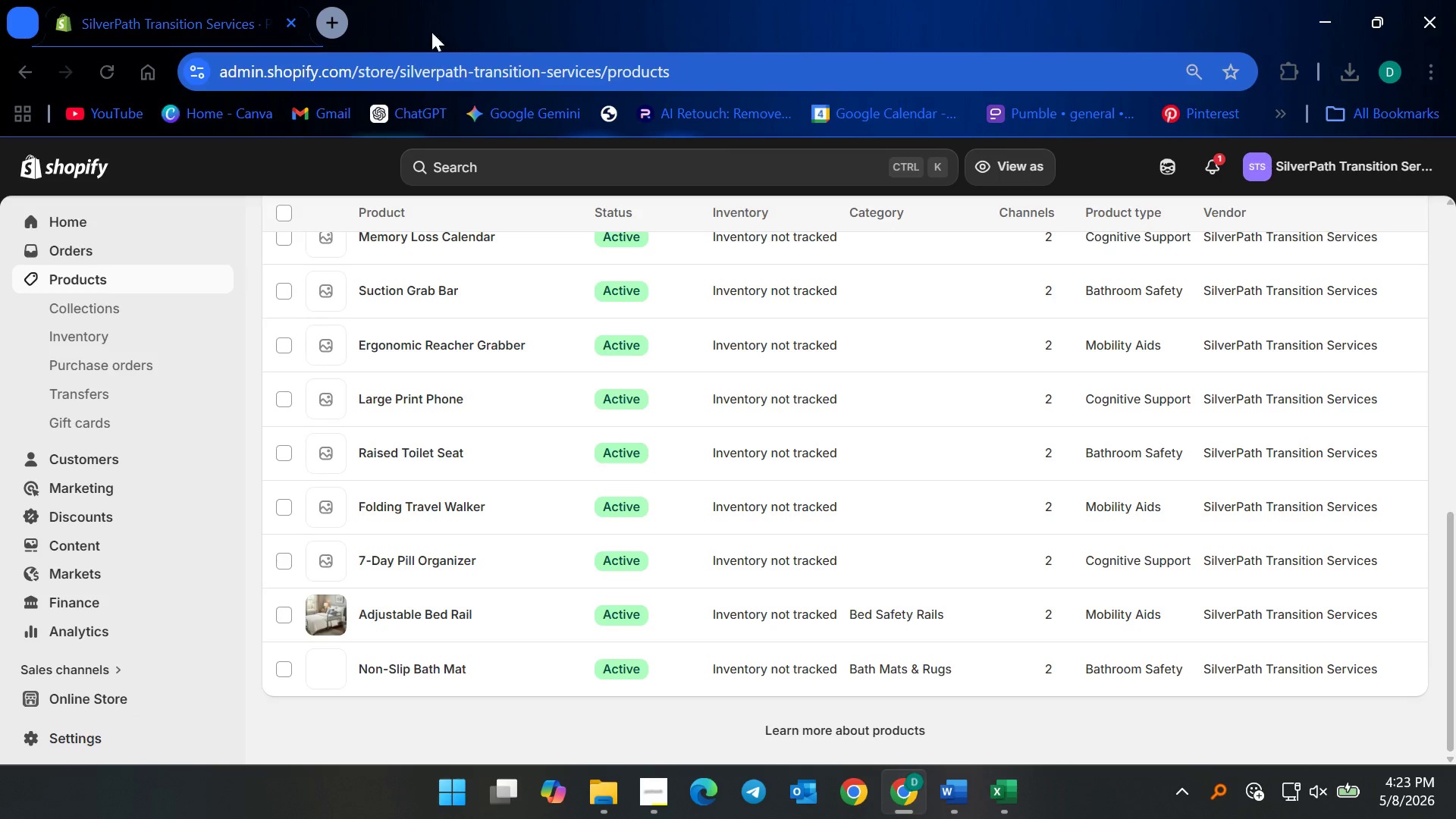 
wait(9.92)
 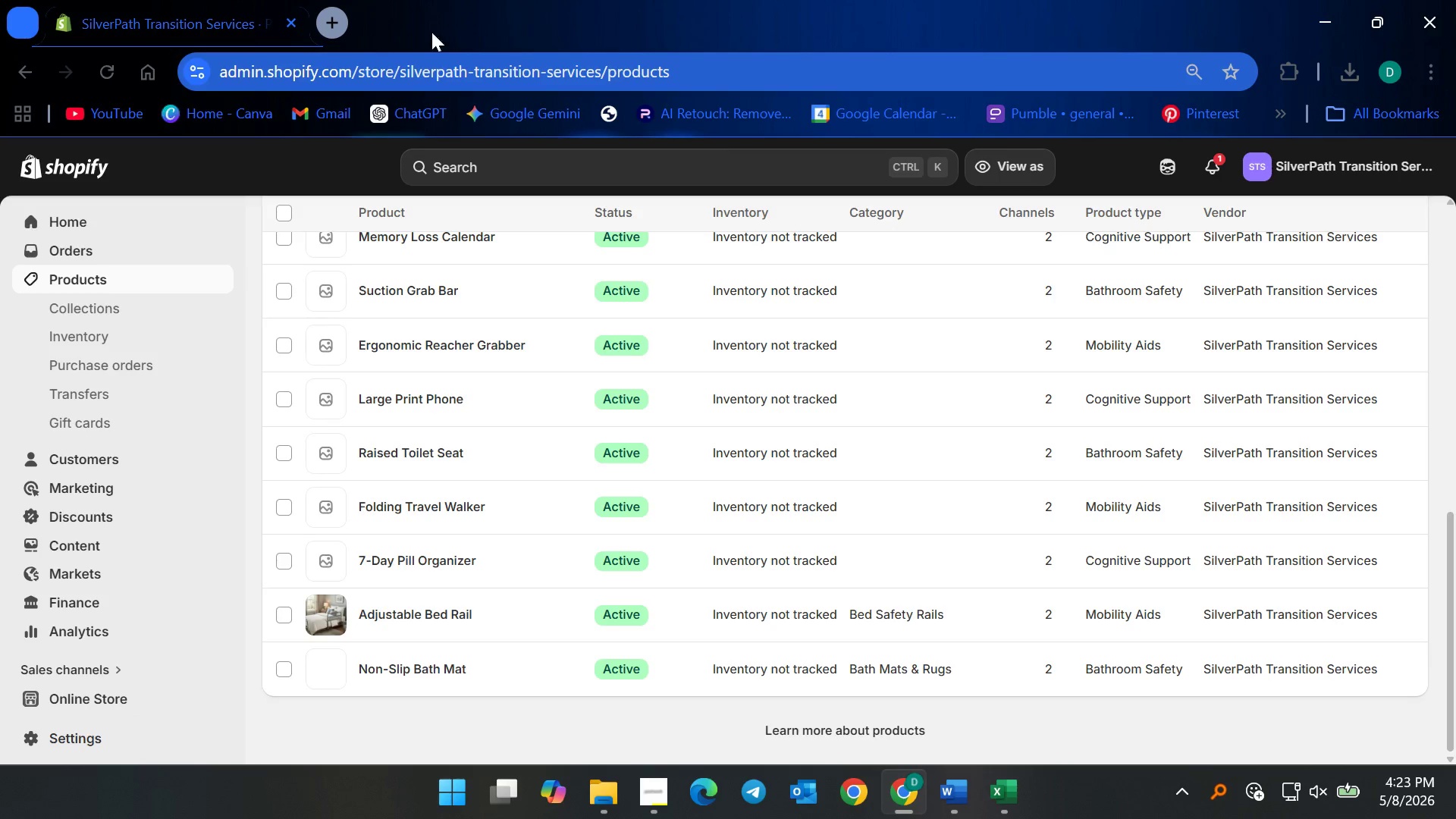 
left_click([413, 674])
 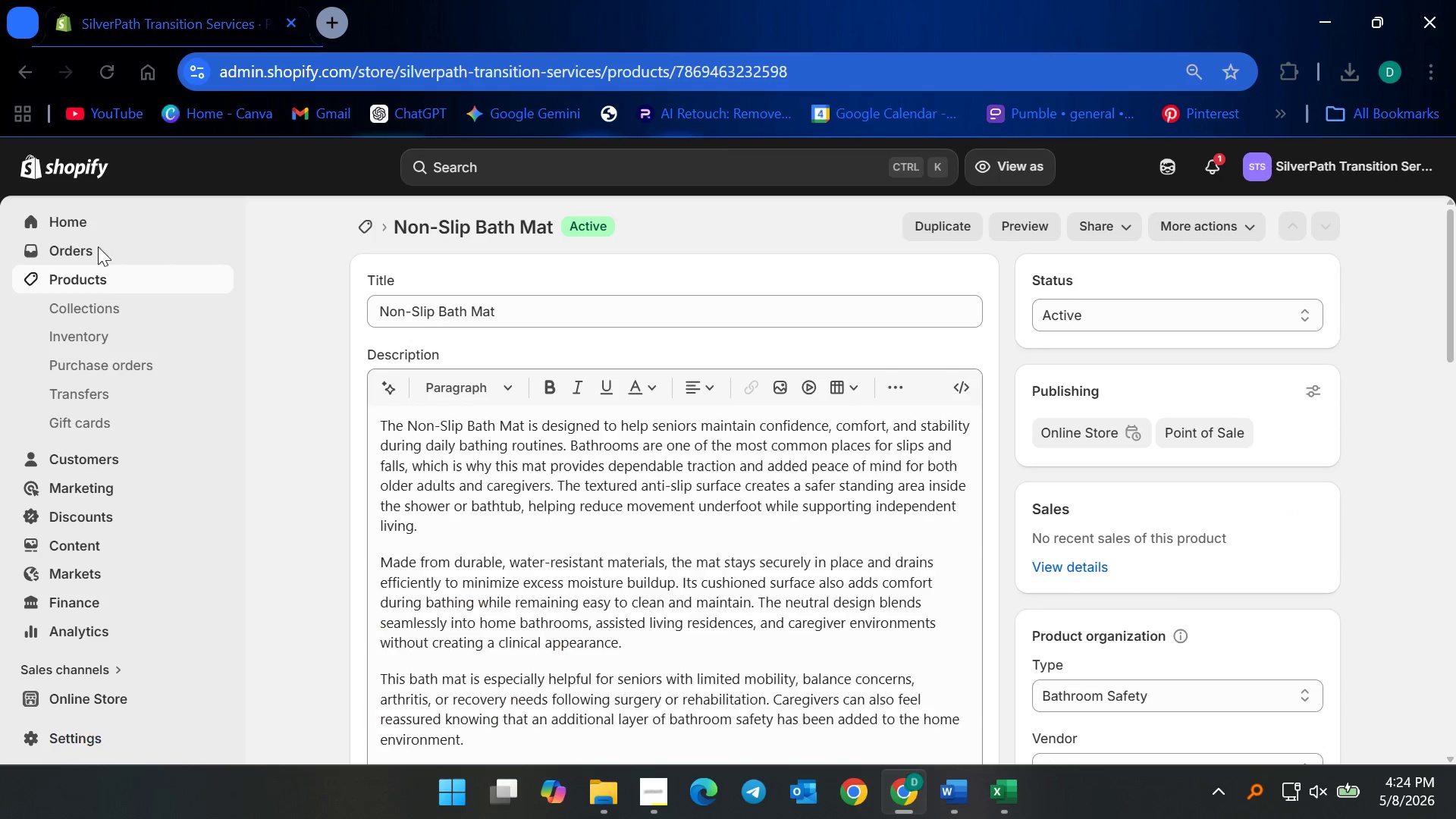 
left_click([105, 286])
 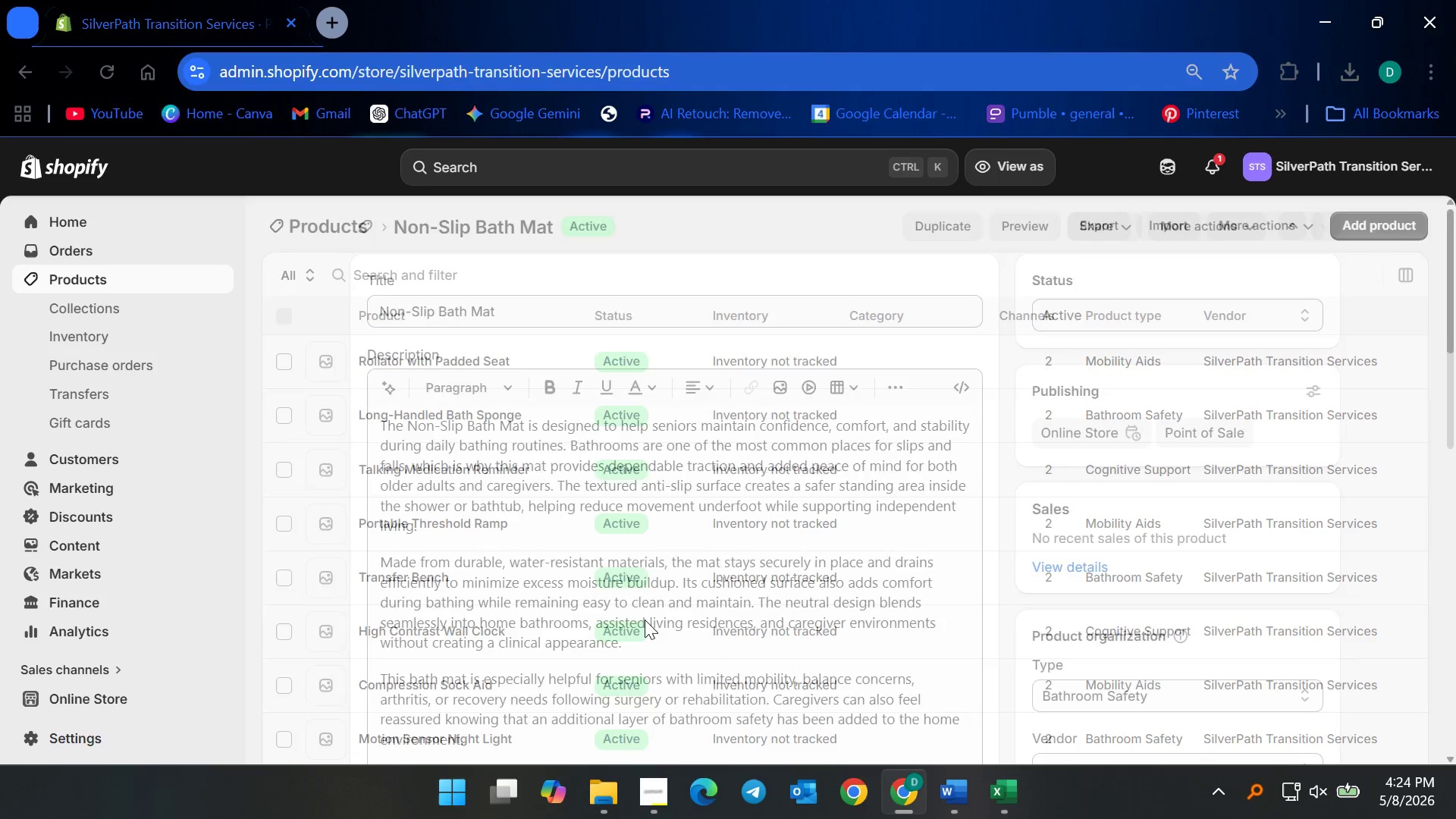 
scroll: coordinate [437, 657], scroll_direction: down, amount: 20.0
 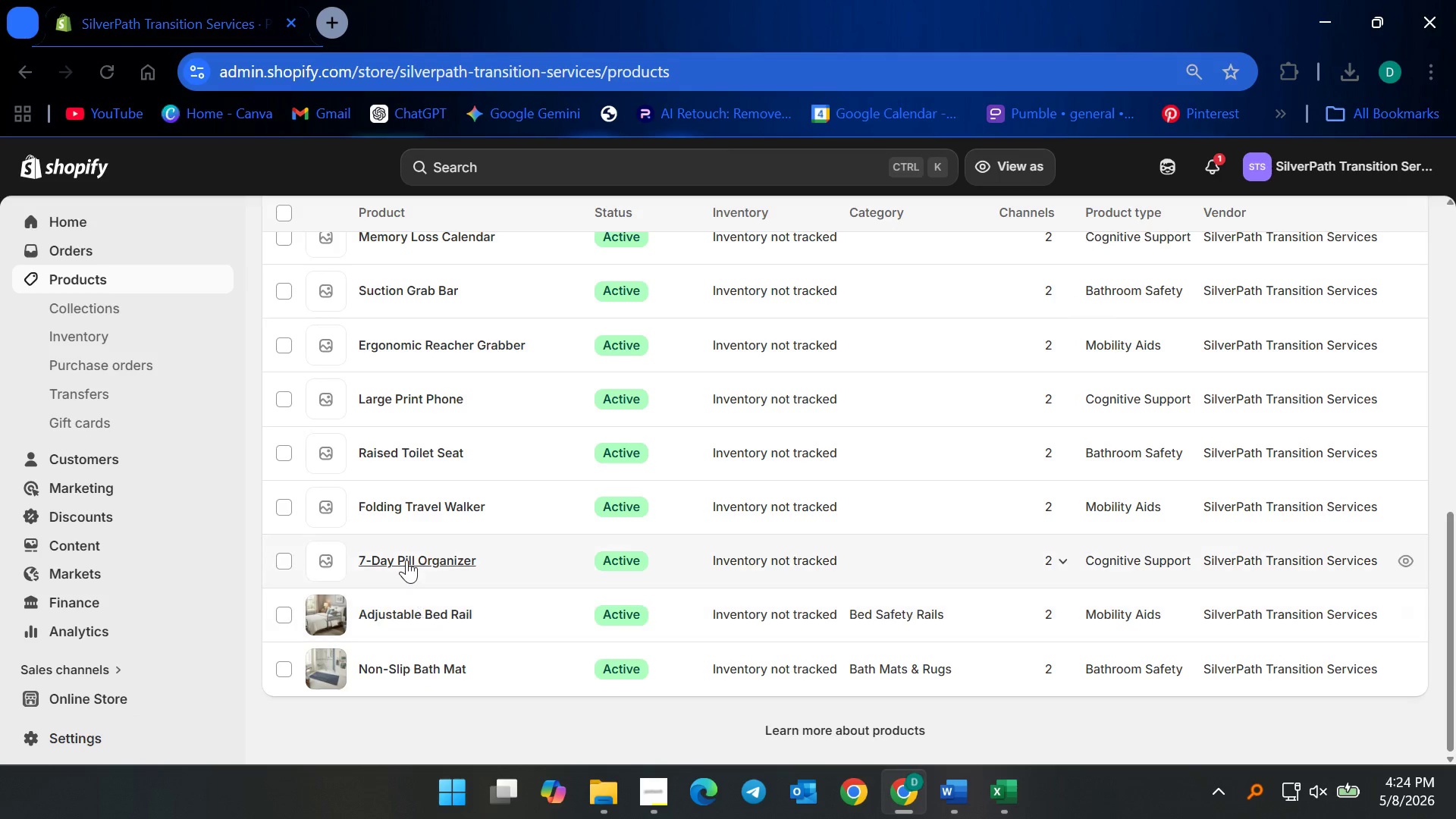 
left_click([406, 560])
 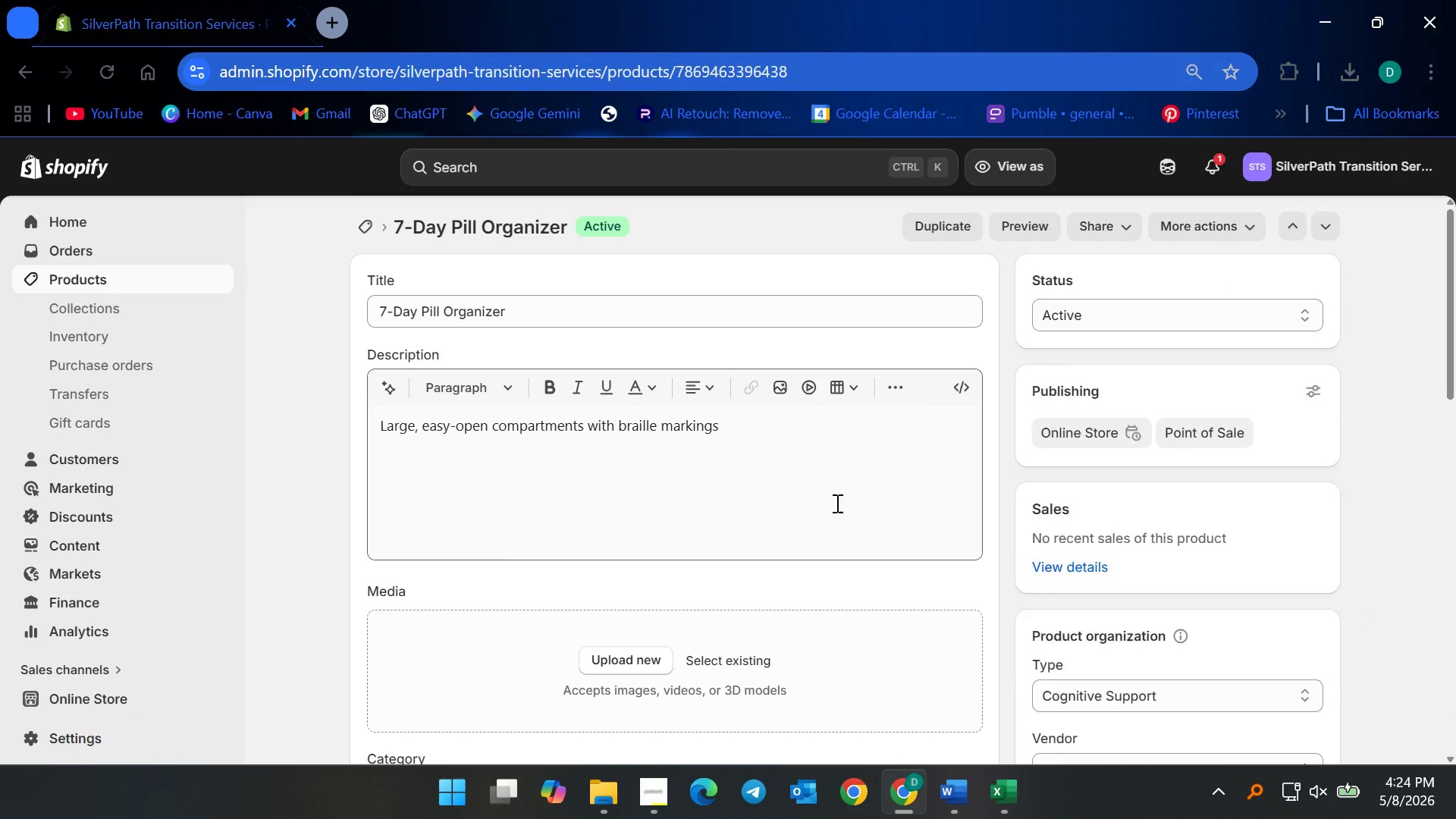 
left_click([749, 503])
 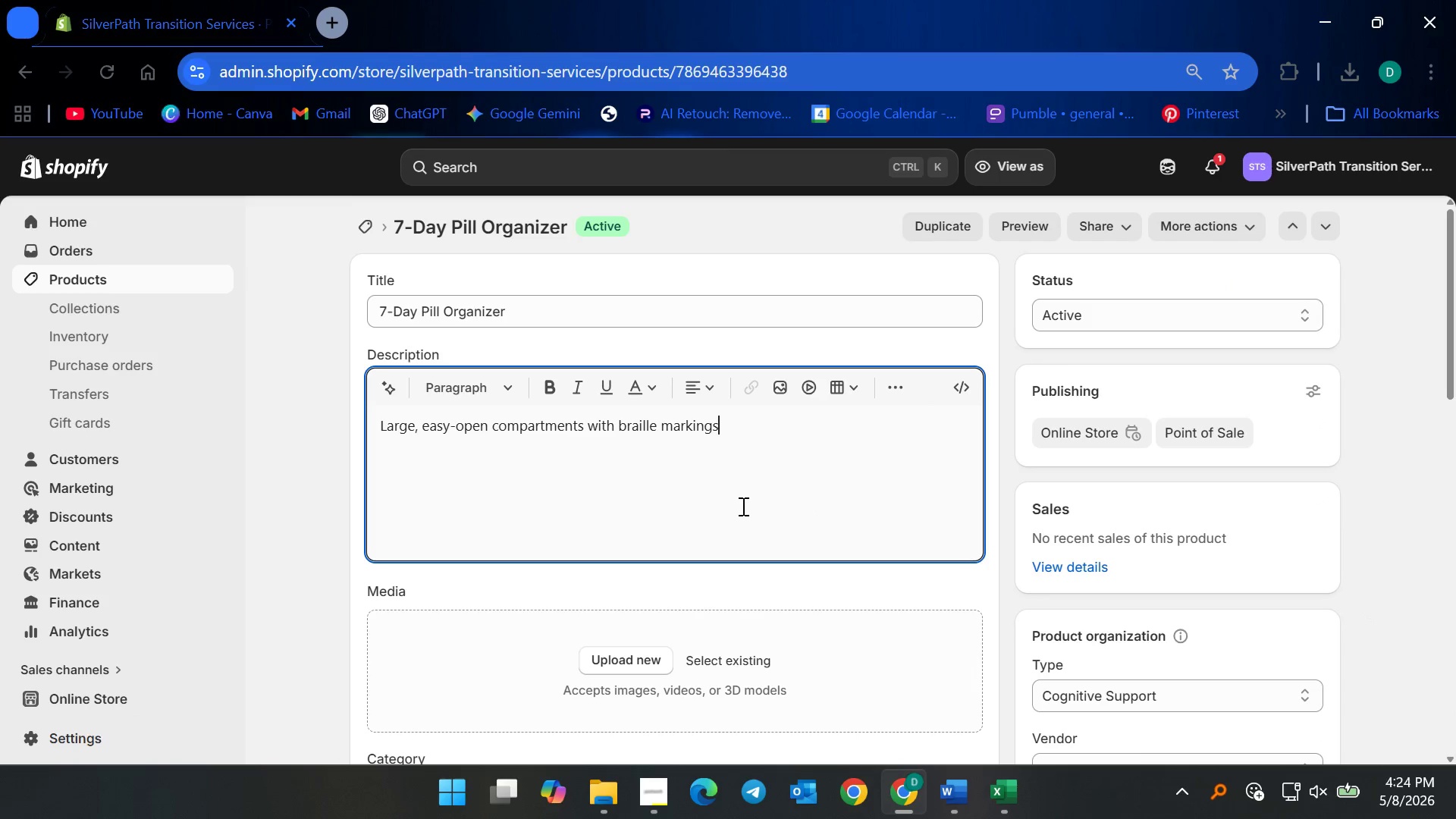 
key(Control+ControlLeft)
 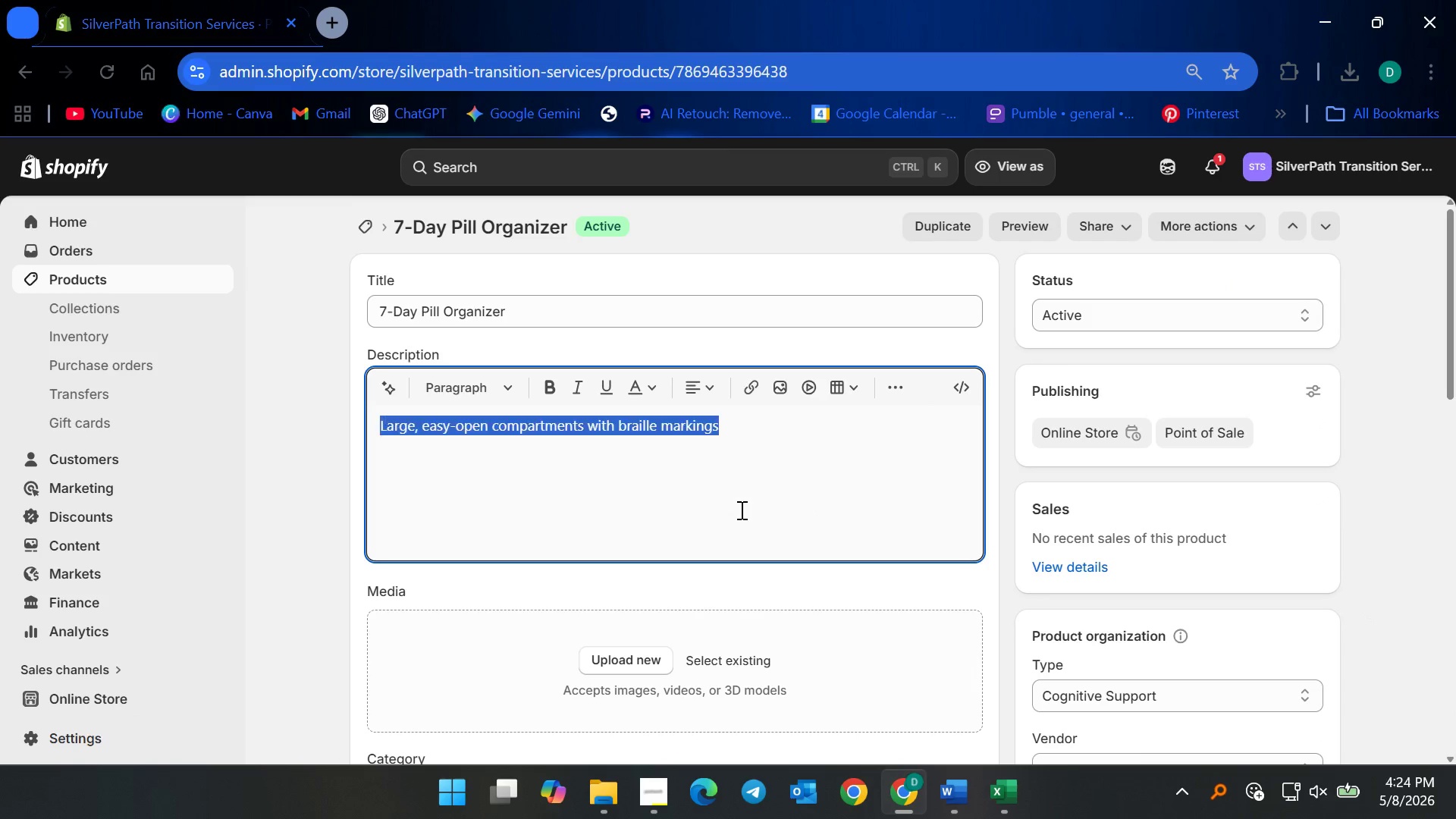 
key(Control+A)
 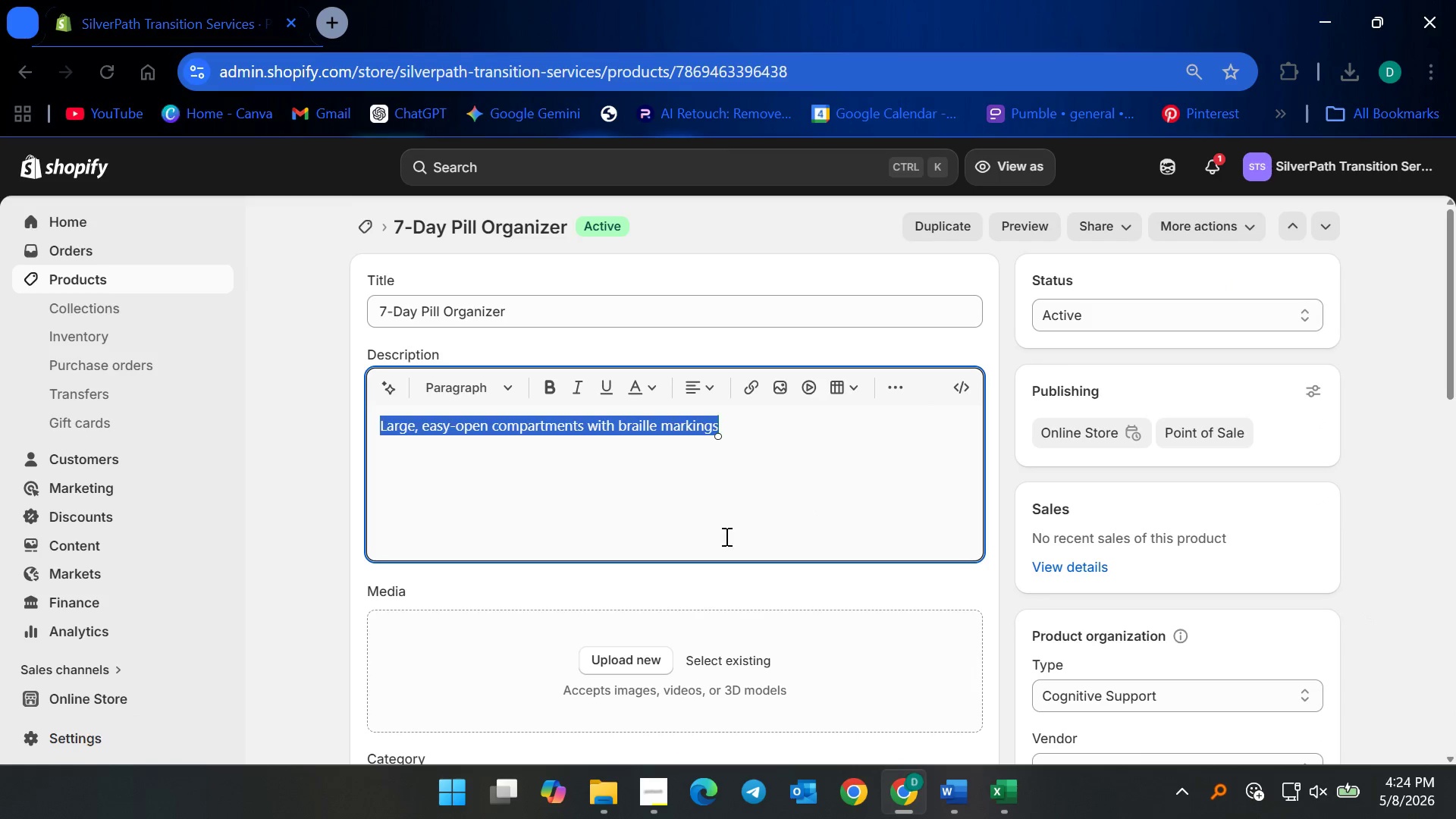 
key(Backspace)
 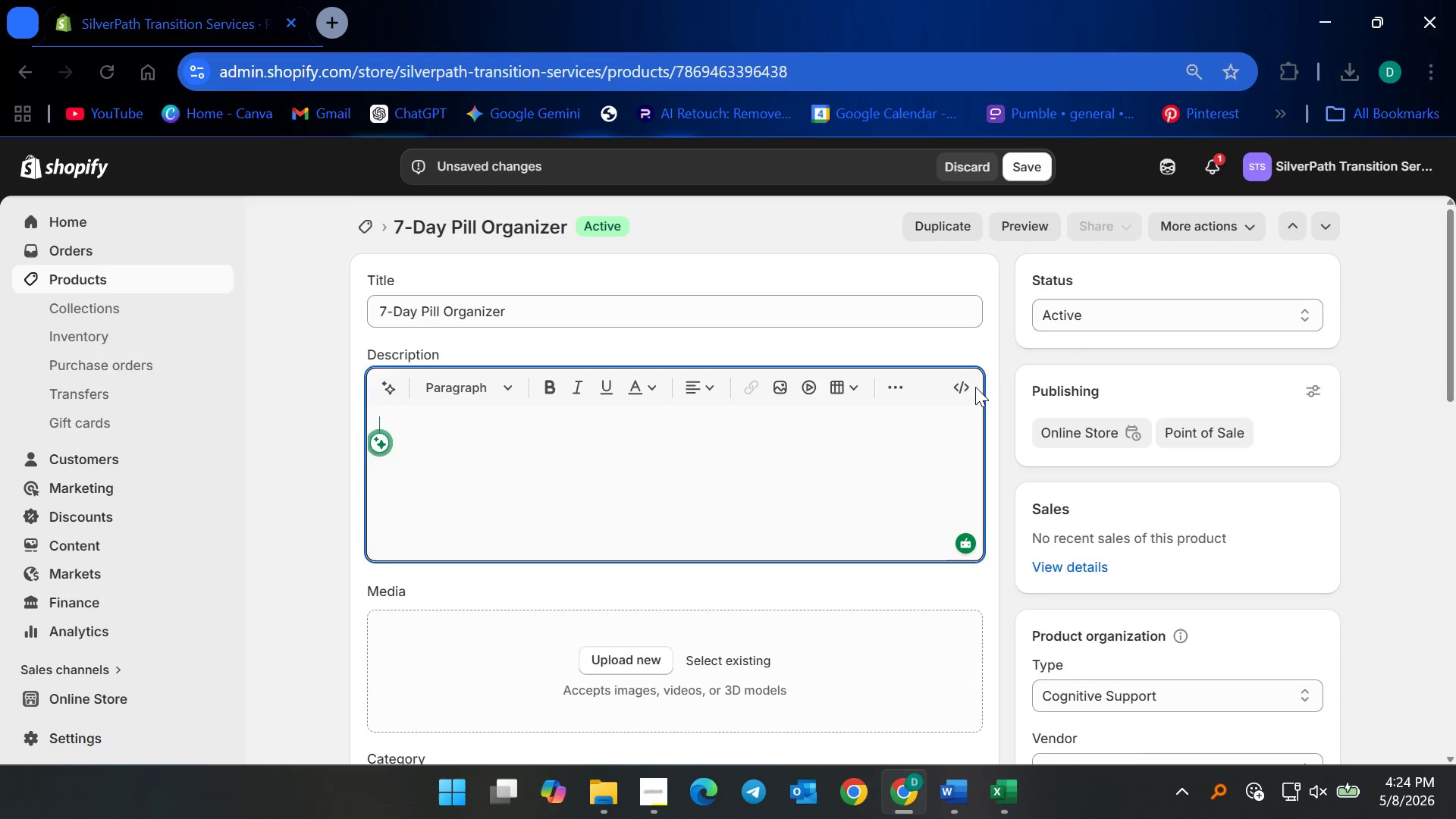 
double_click([968, 385])
 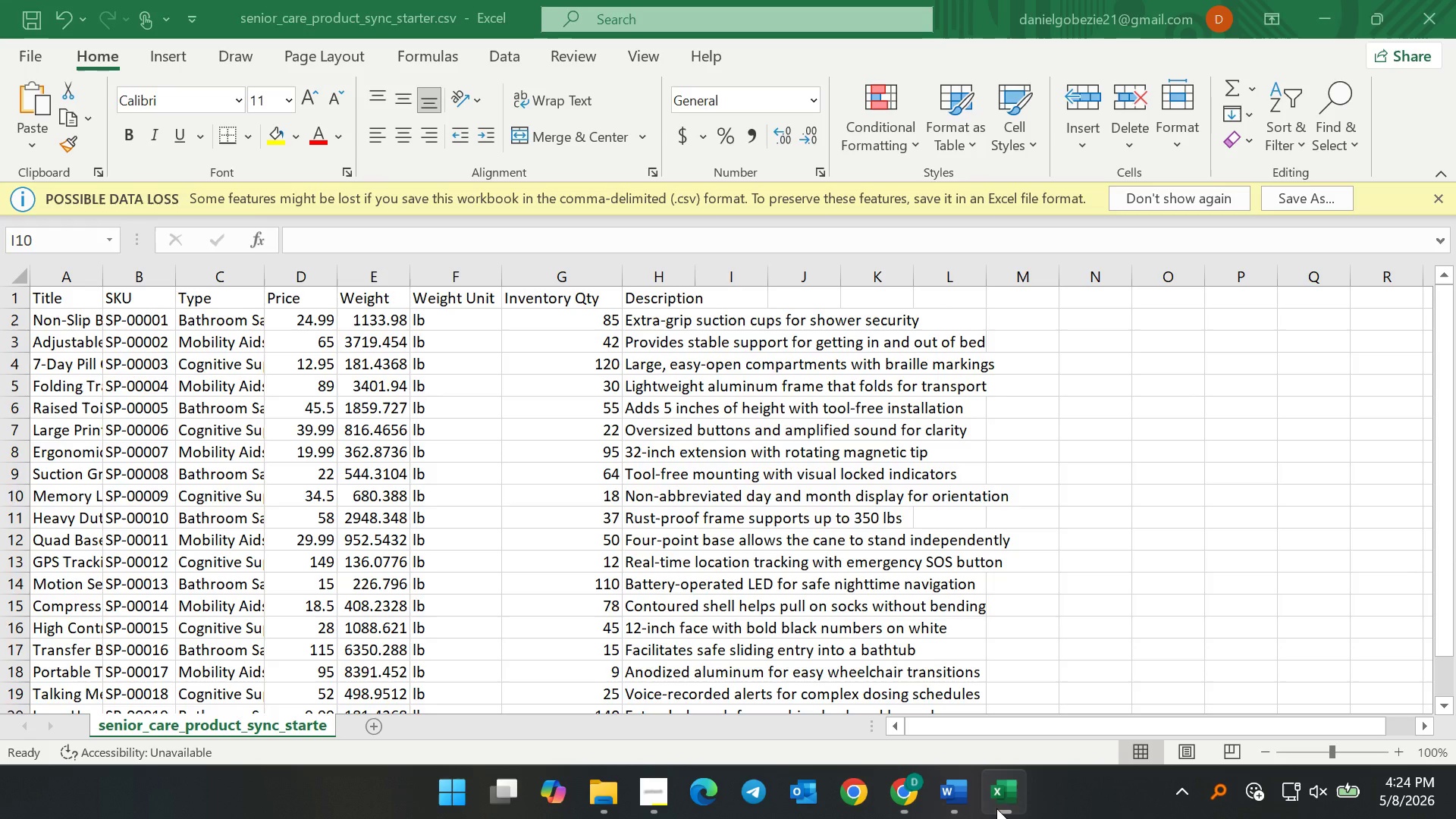 
left_click([995, 798])
 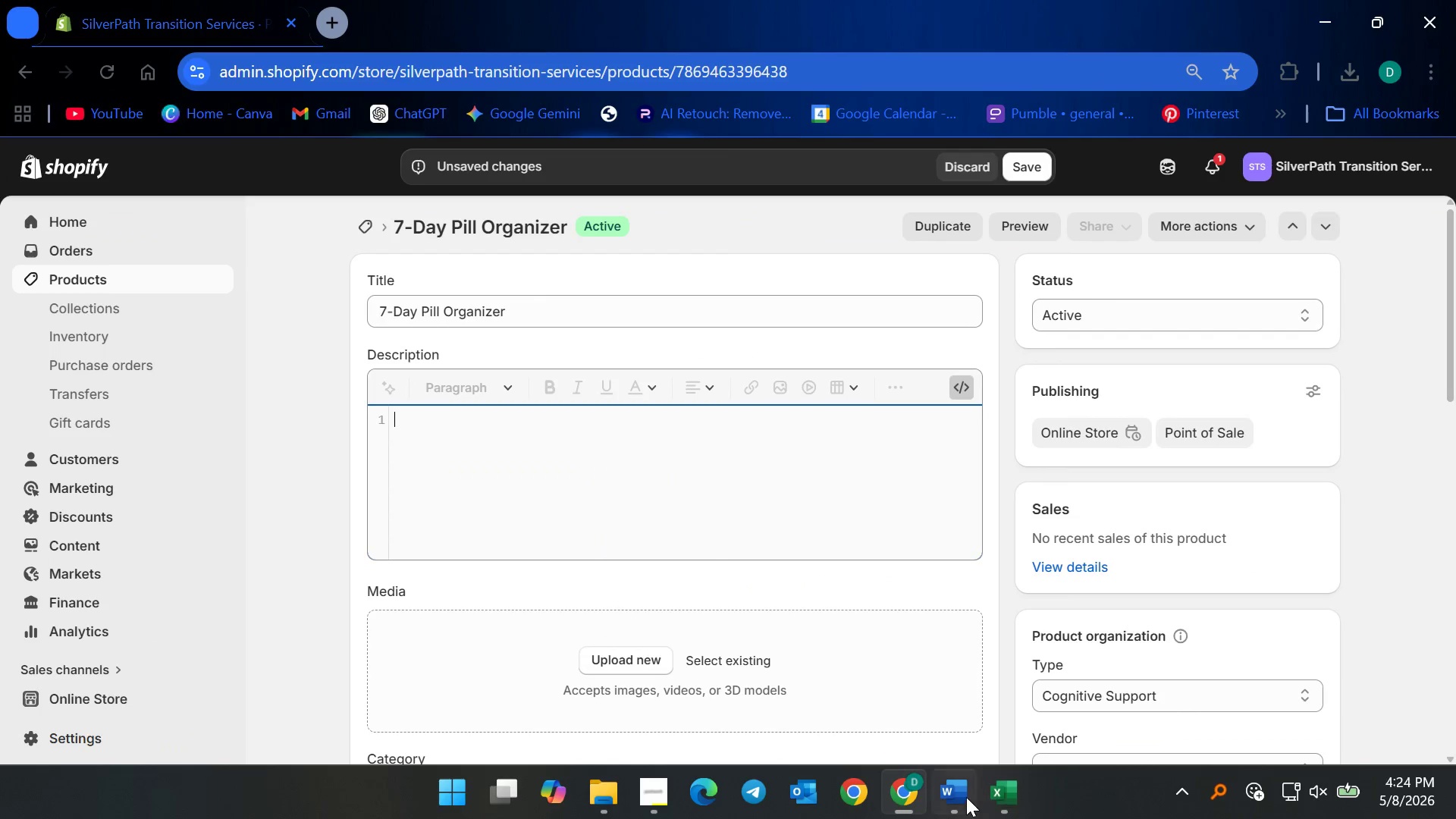 
left_click([961, 797])
 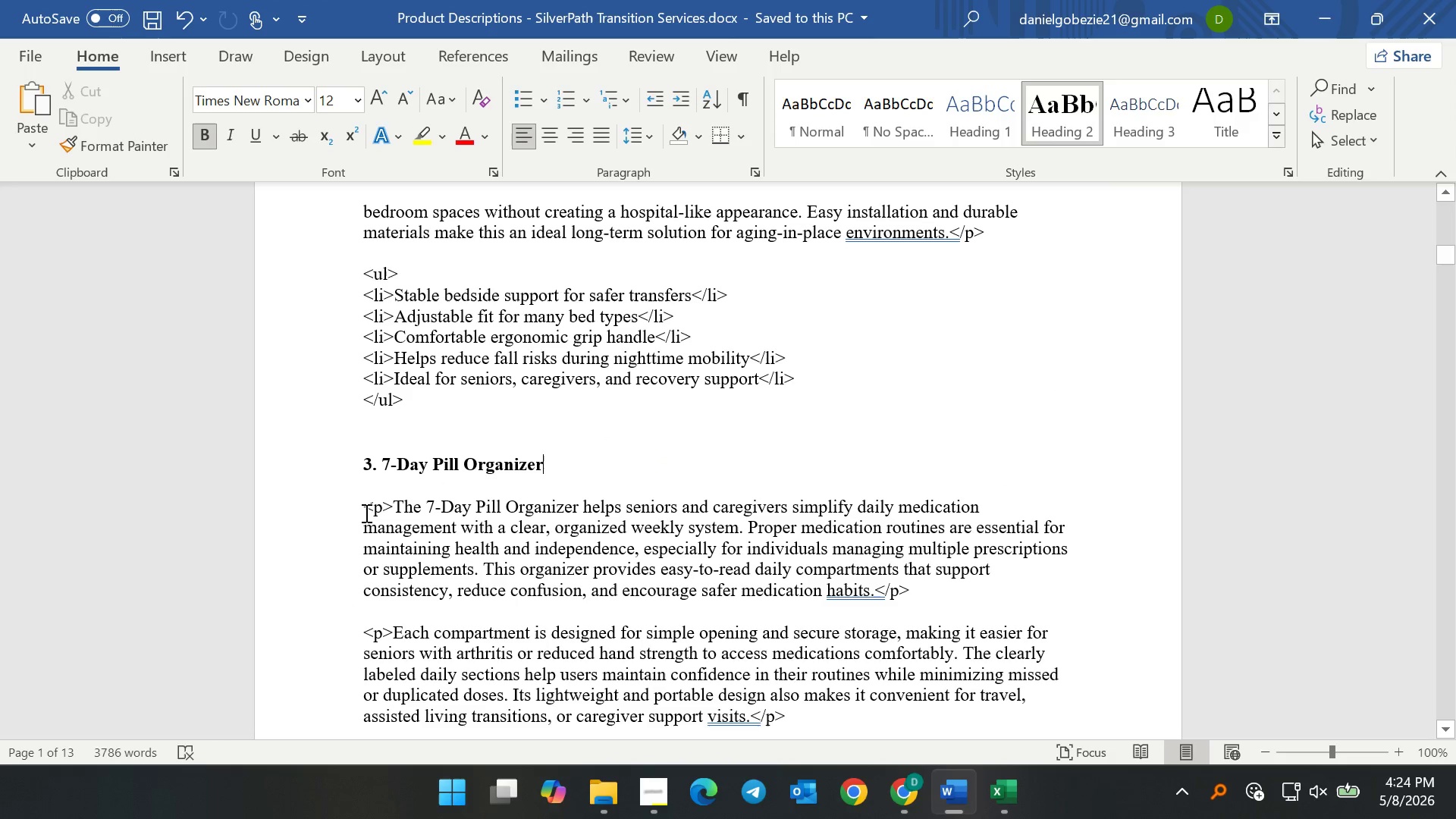 
left_click_drag(start_coordinate=[362, 505], to_coordinate=[407, 522])
 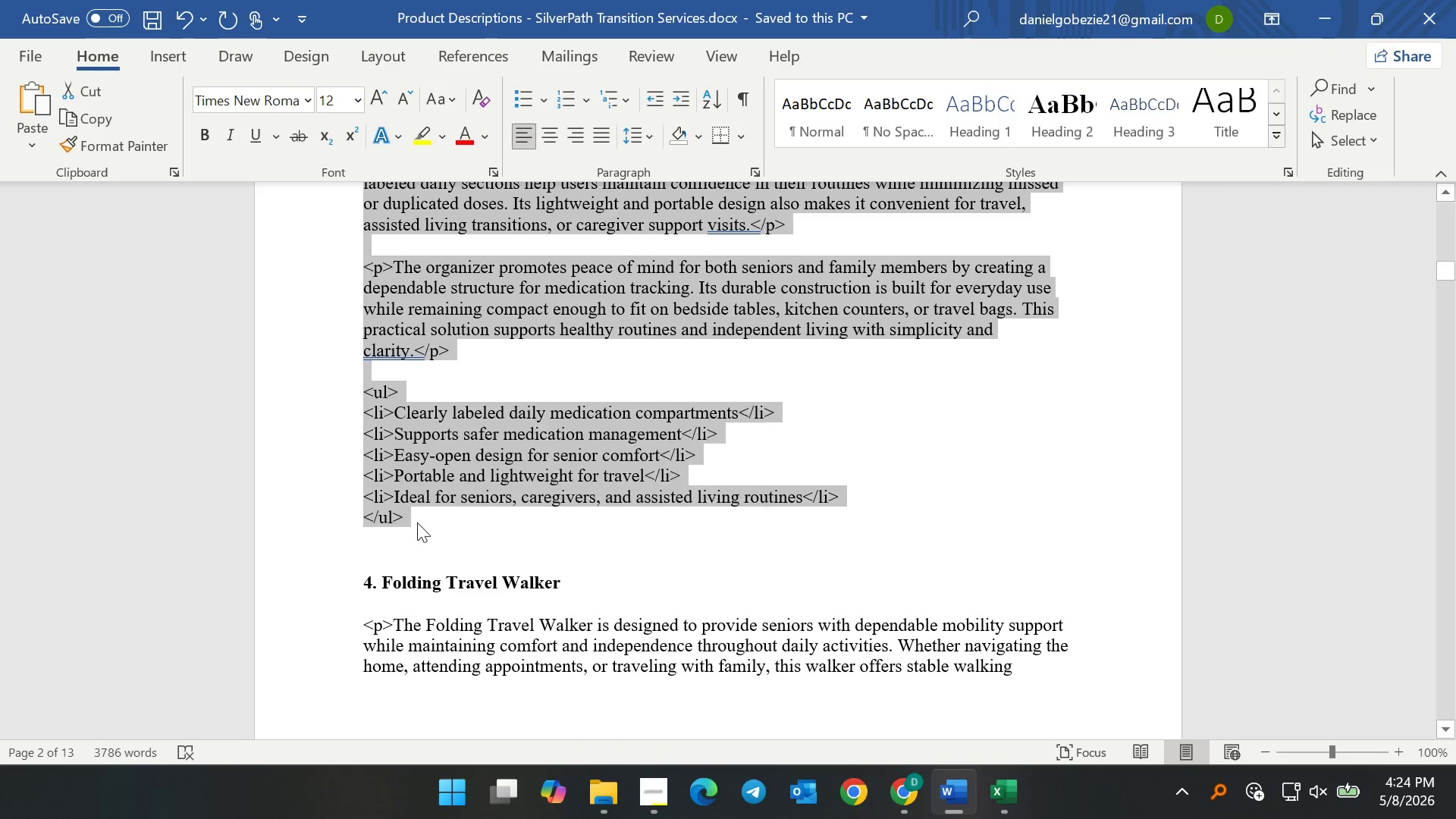 
key(Control+C)
 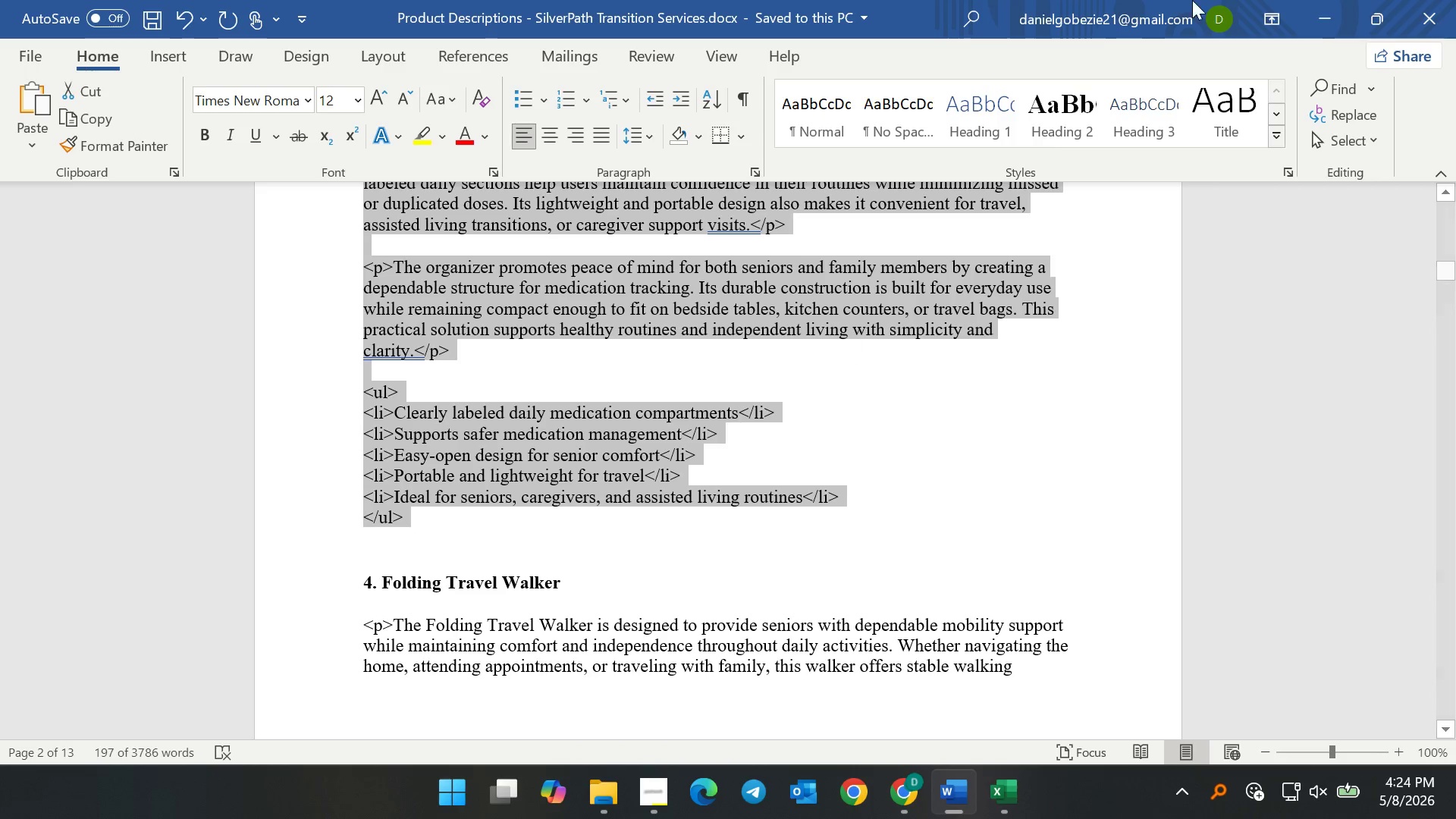 
key(Control+C)
 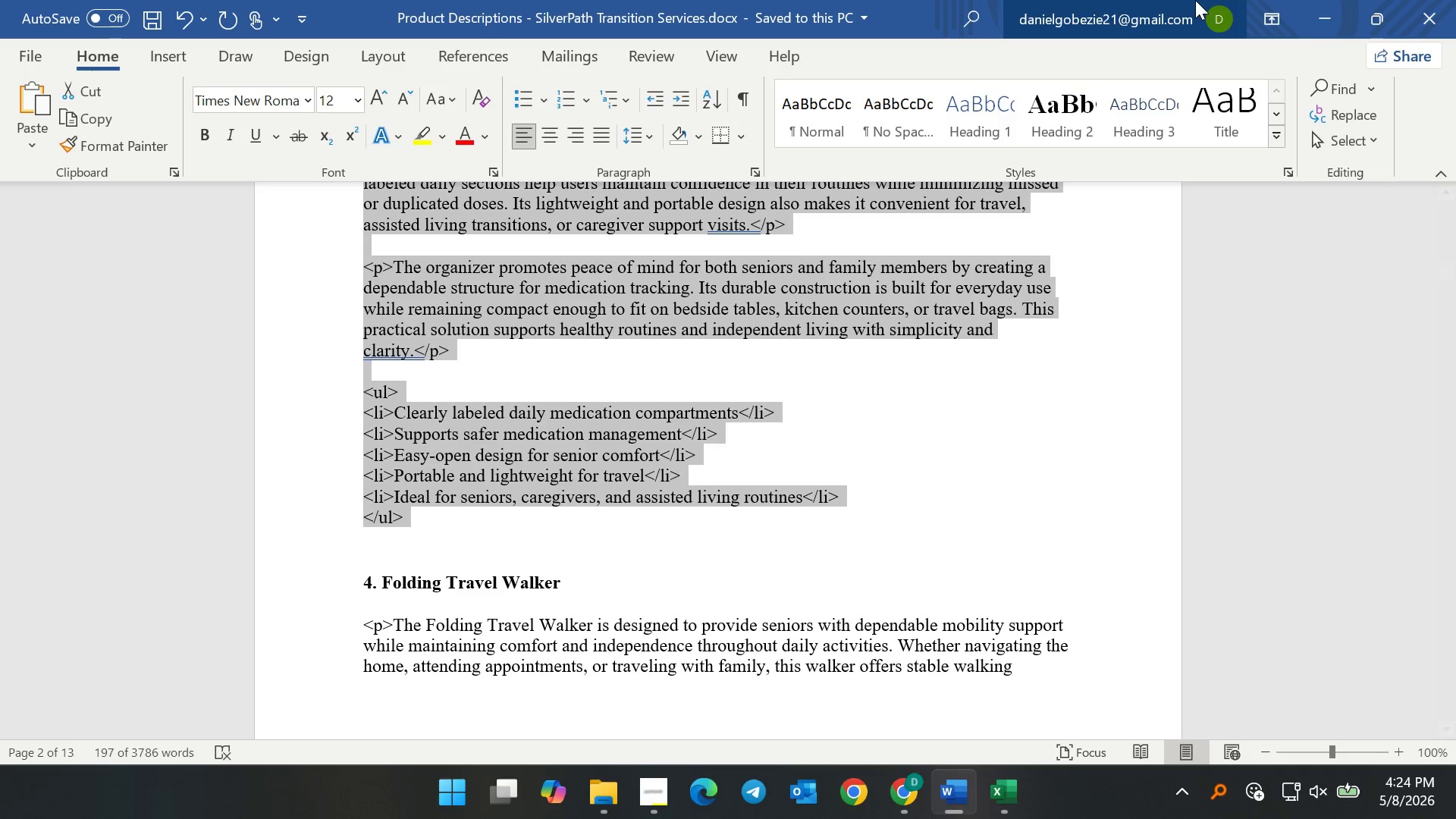 
key(Control+C)
 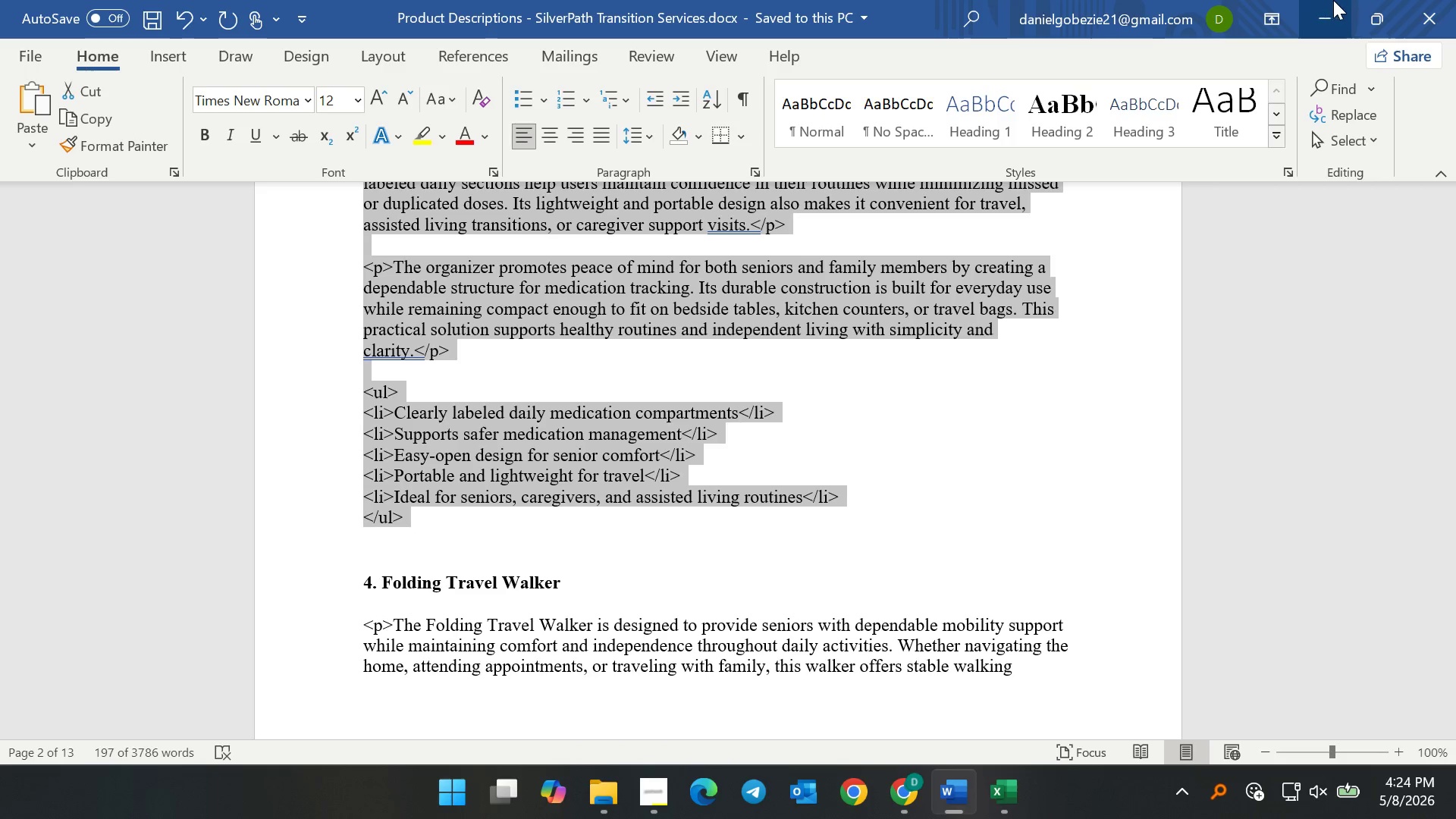 
left_click([1333, 0])
 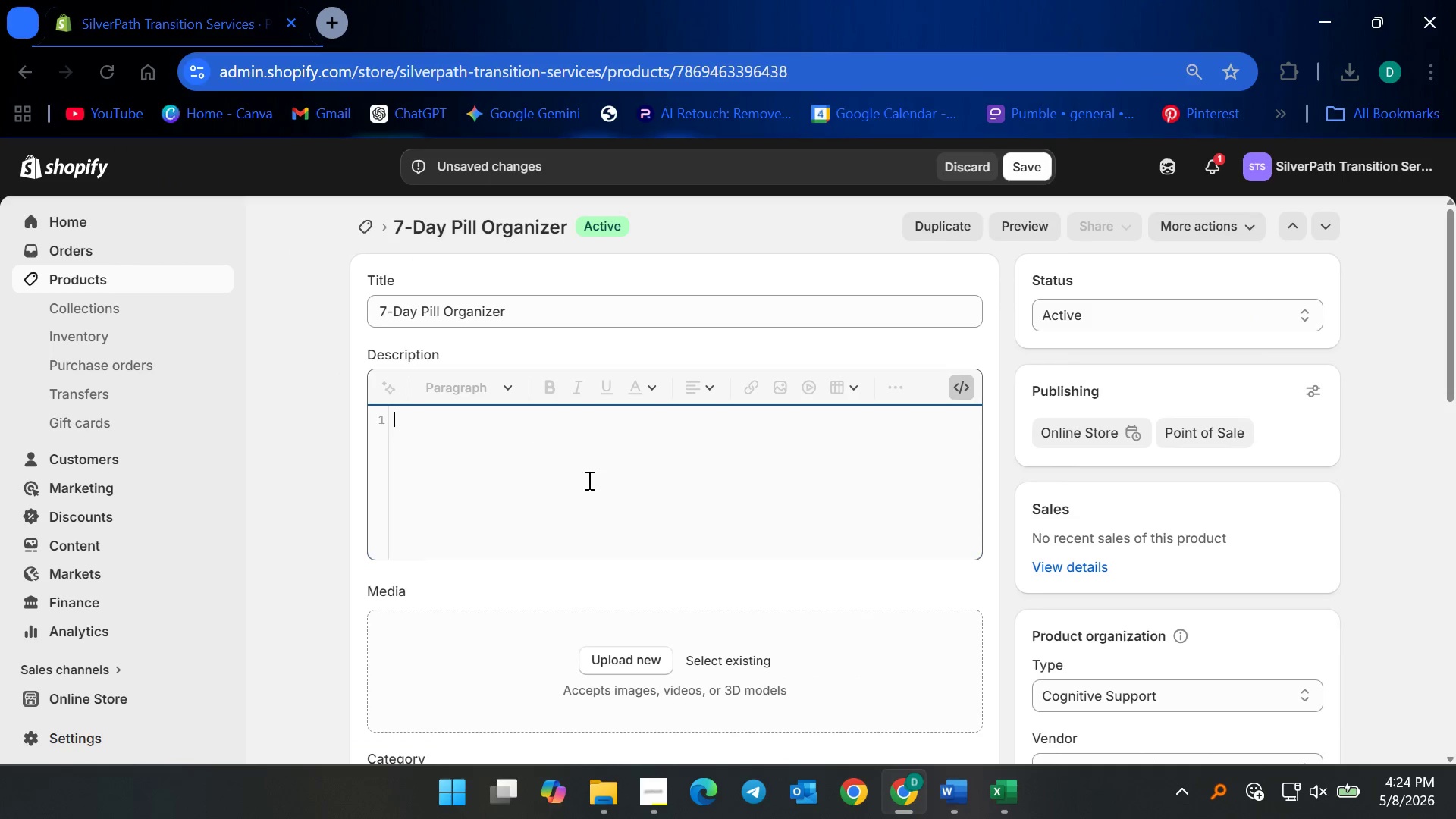 
left_click([596, 481])
 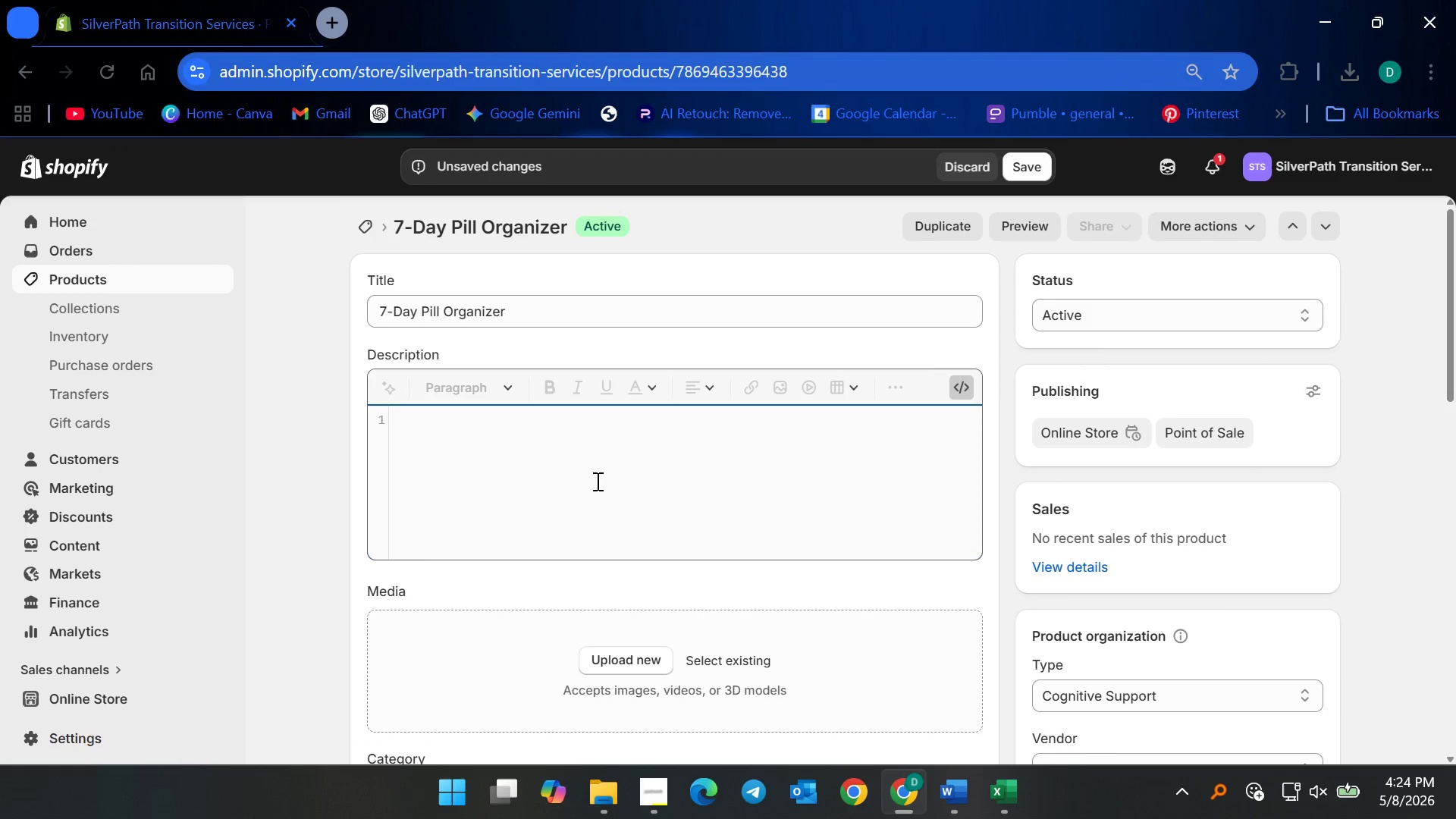 
key(Control+V)
 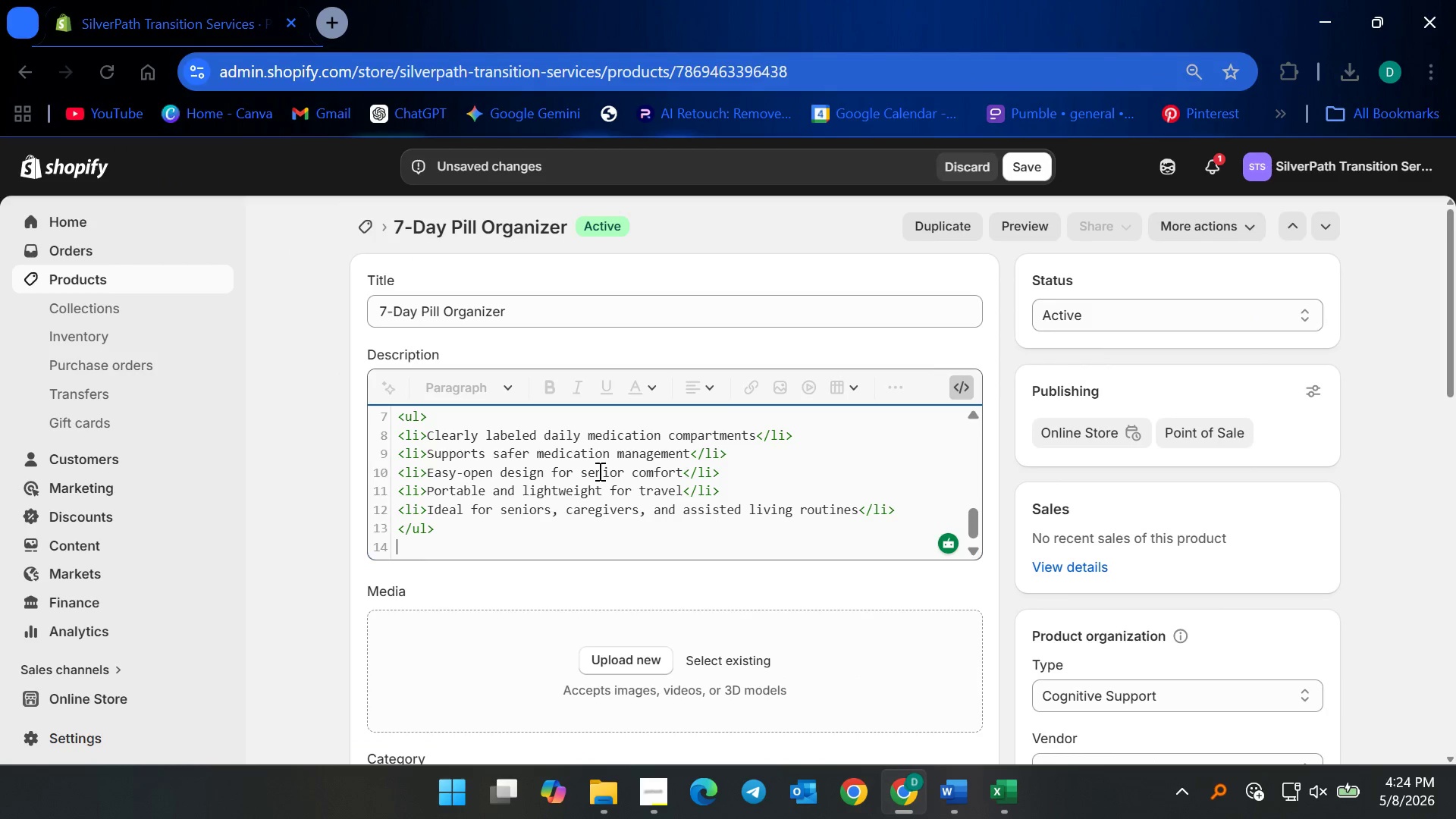 
key(Backspace)
 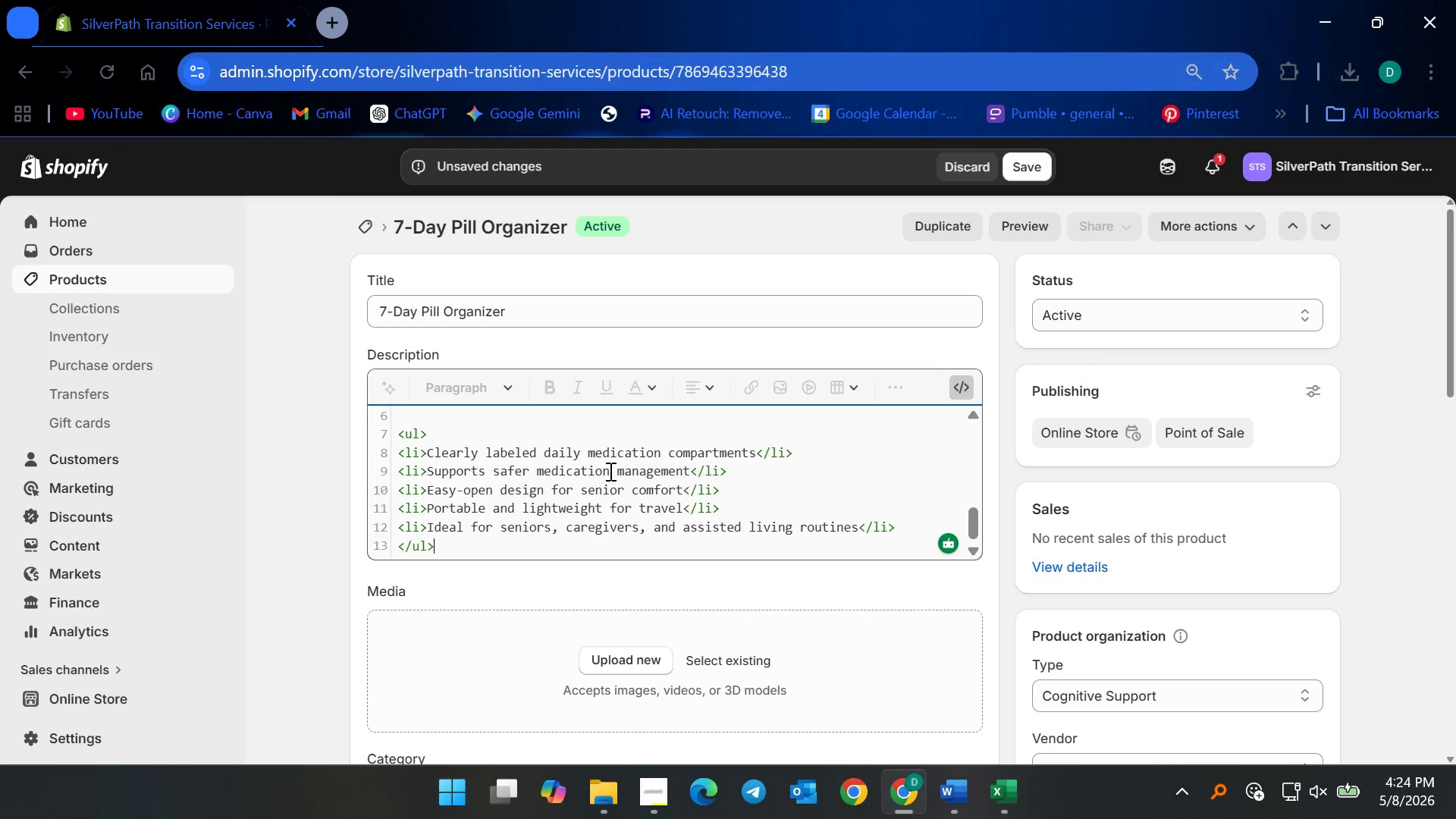 
scroll: coordinate [611, 472], scroll_direction: up, amount: 13.0
 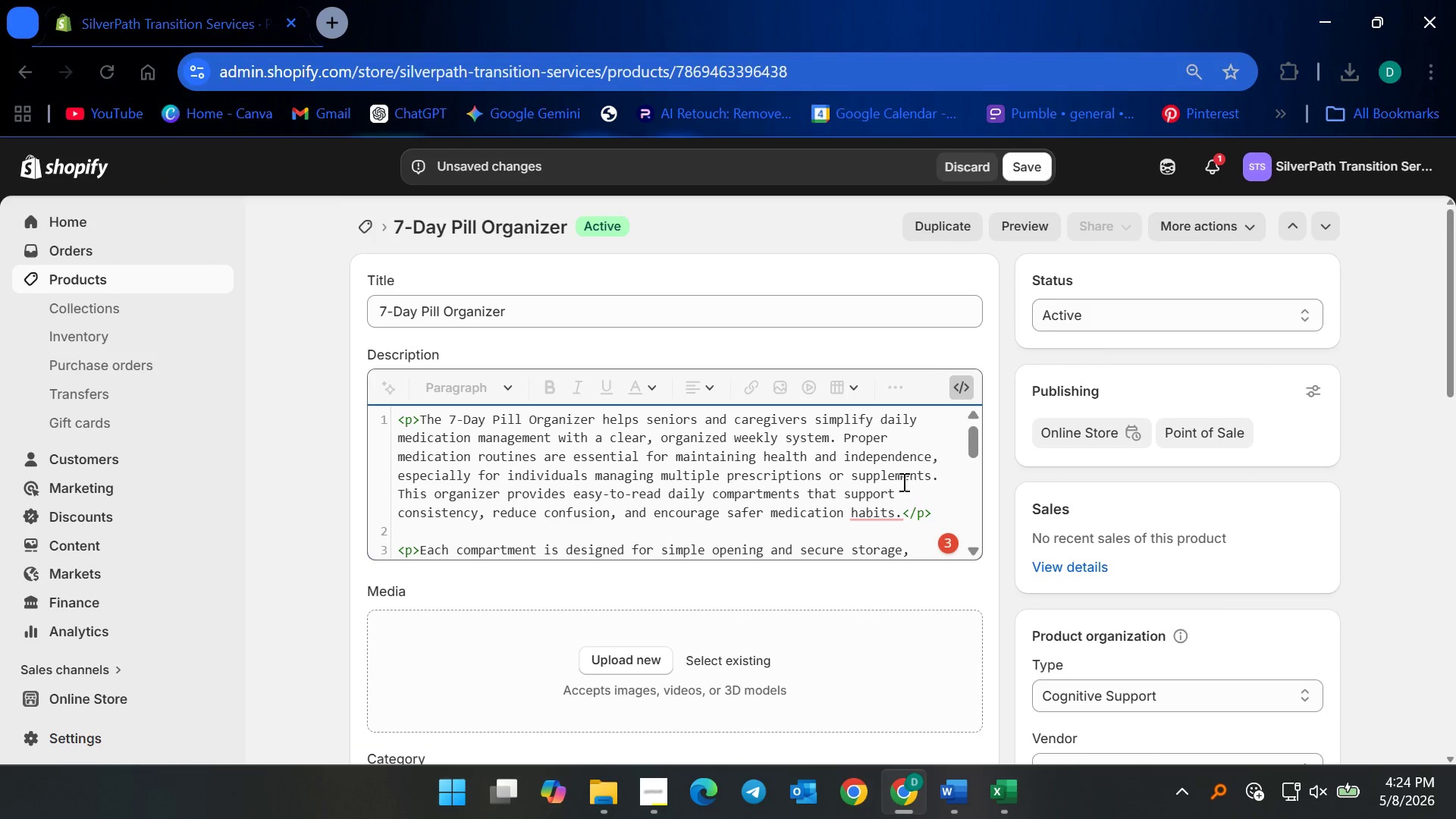 
left_click([874, 513])
 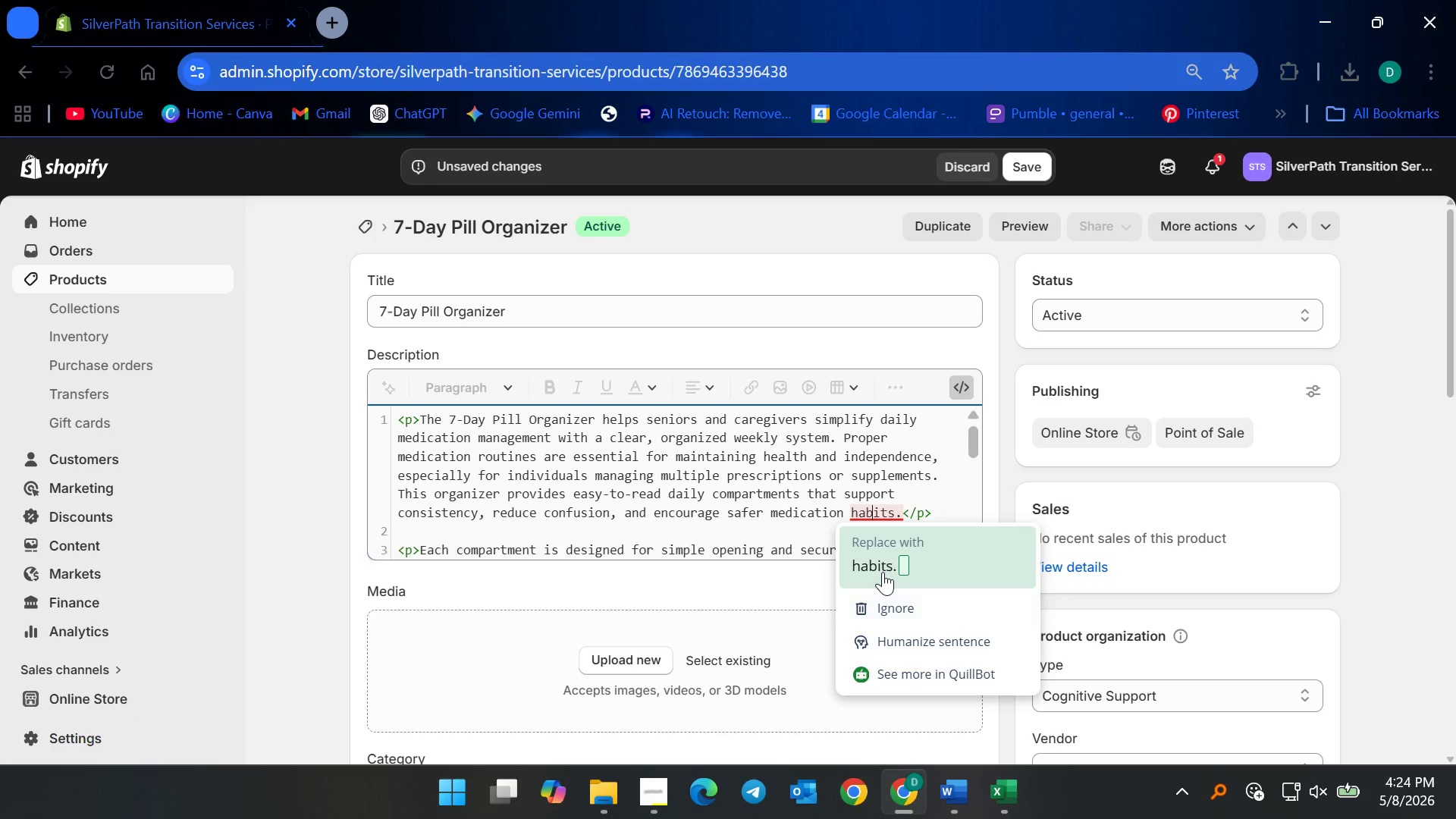 
left_click([882, 572])
 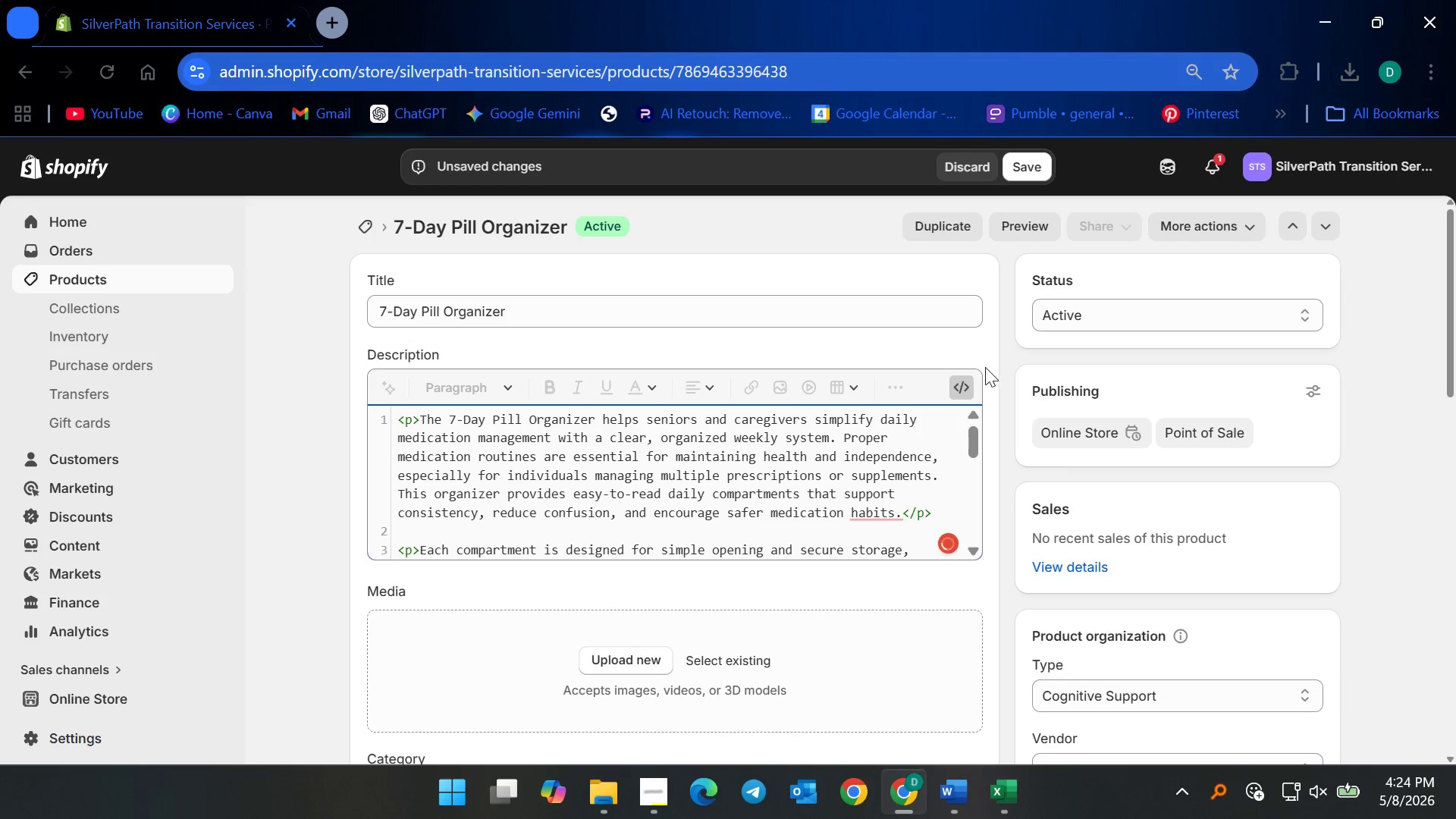 
left_click([962, 389])
 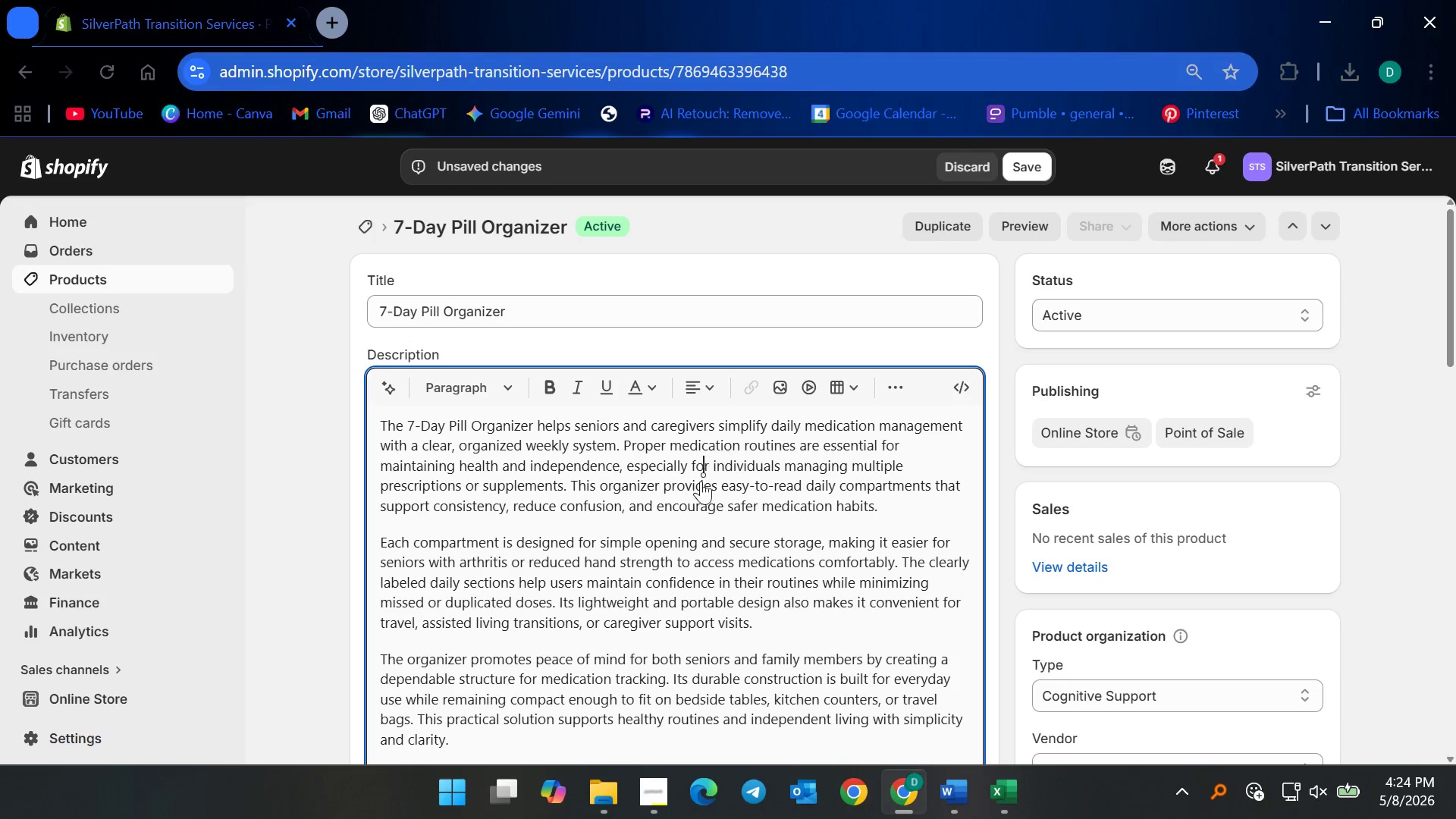 
scroll: coordinate [742, 549], scroll_direction: down, amount: 3.0
 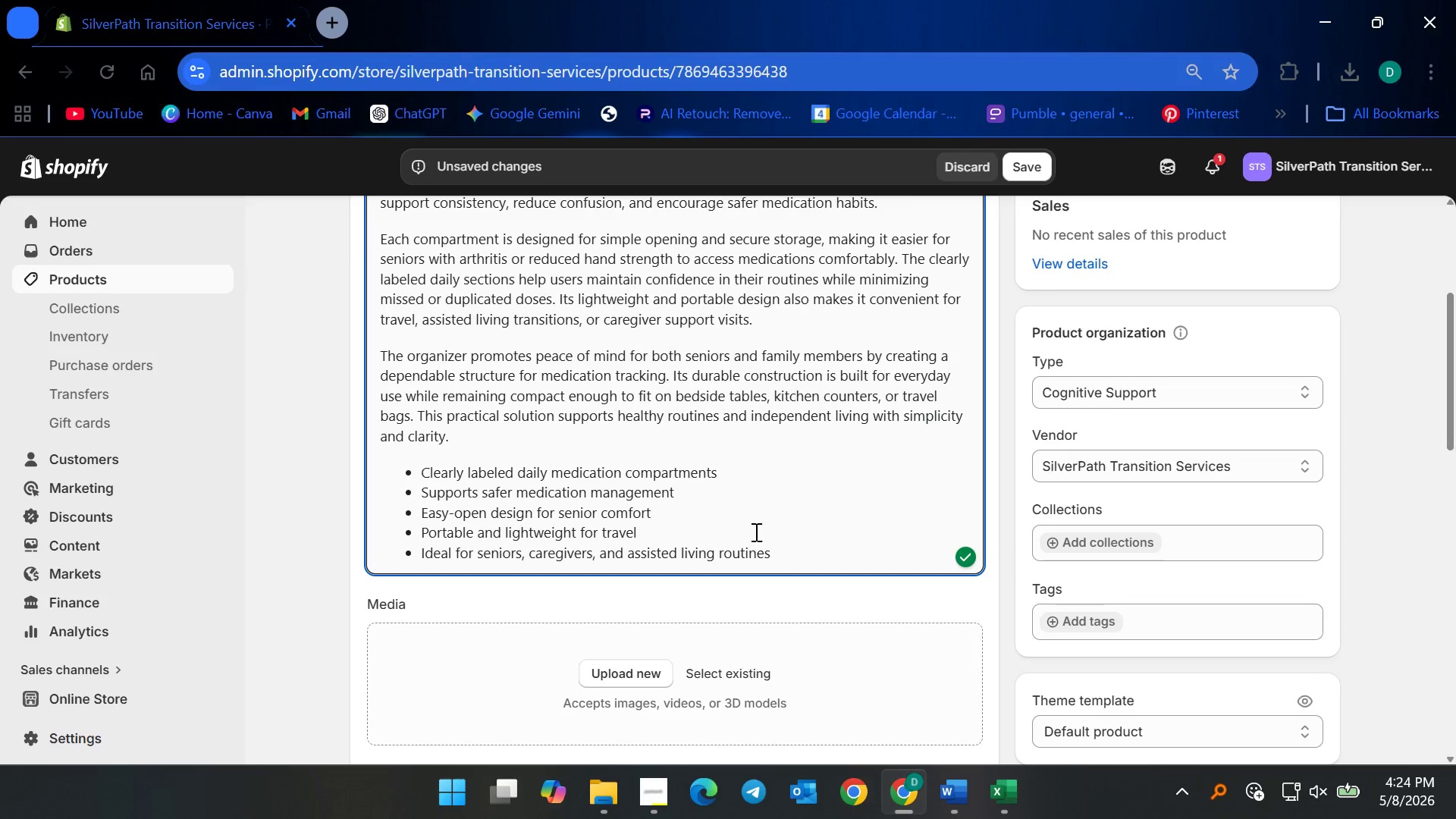 
scroll: coordinate [682, 500], scroll_direction: up, amount: 3.0
 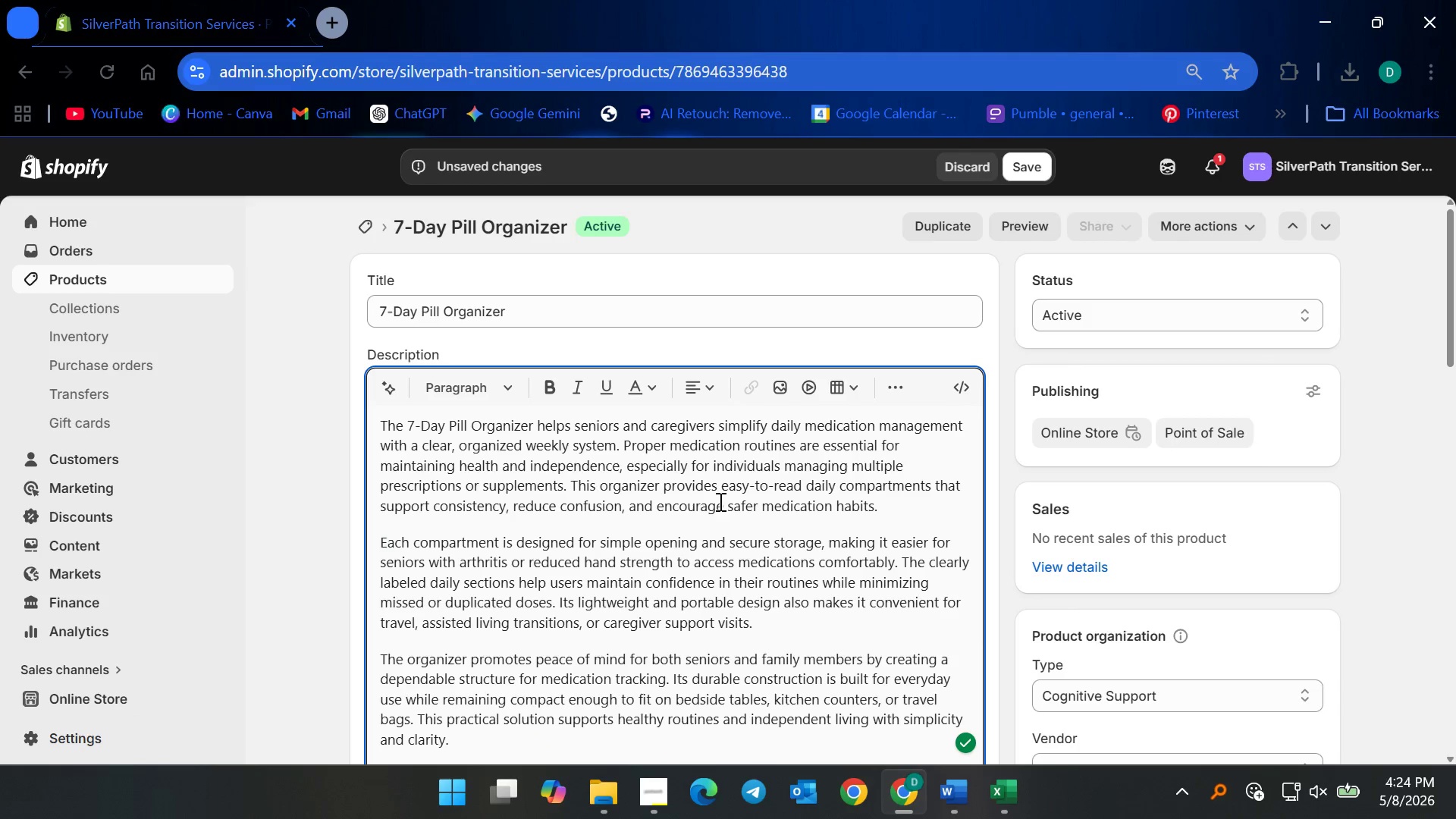 
left_click([733, 501])
 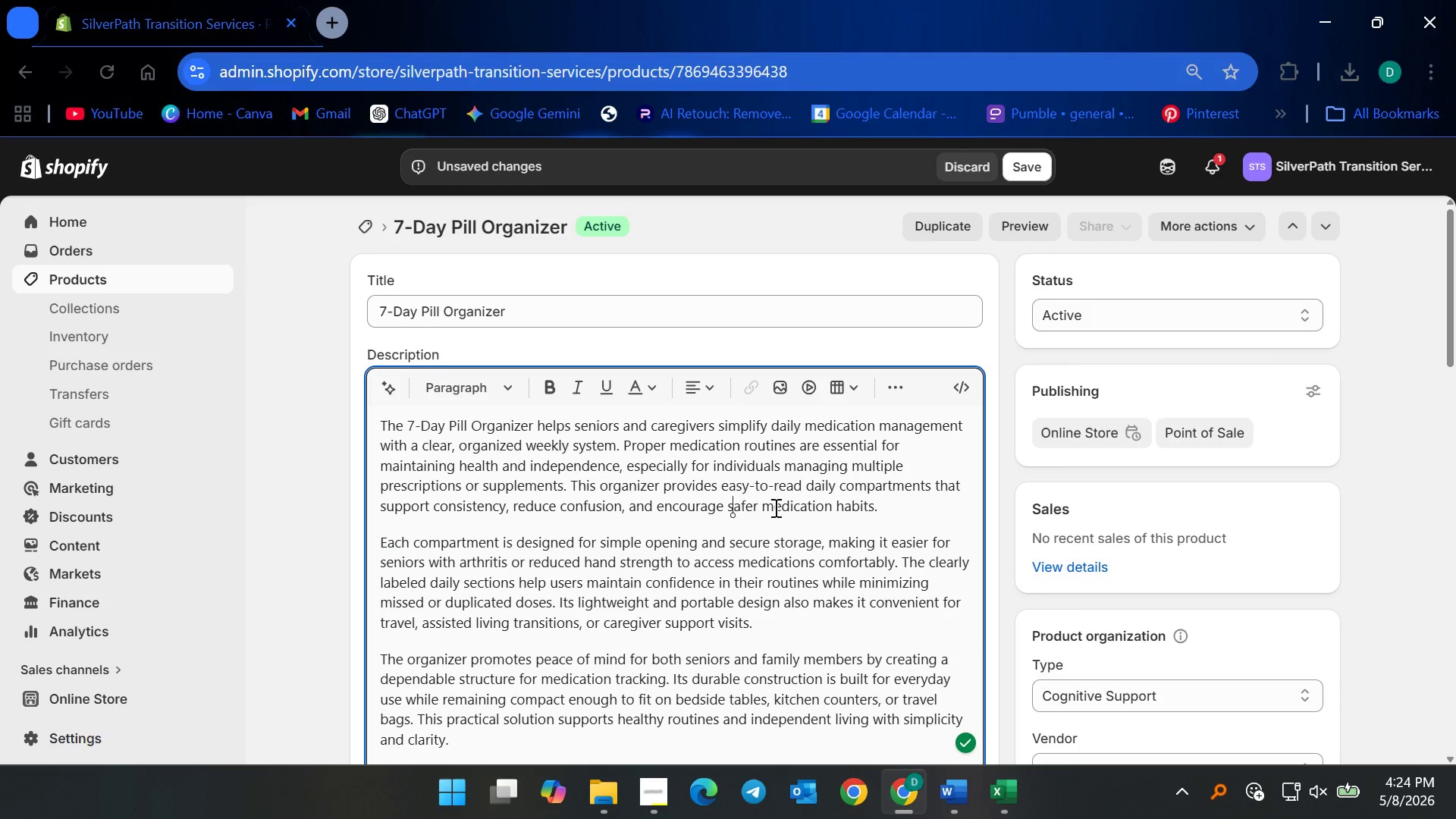 
scroll: coordinate [795, 529], scroll_direction: down, amount: 5.0
 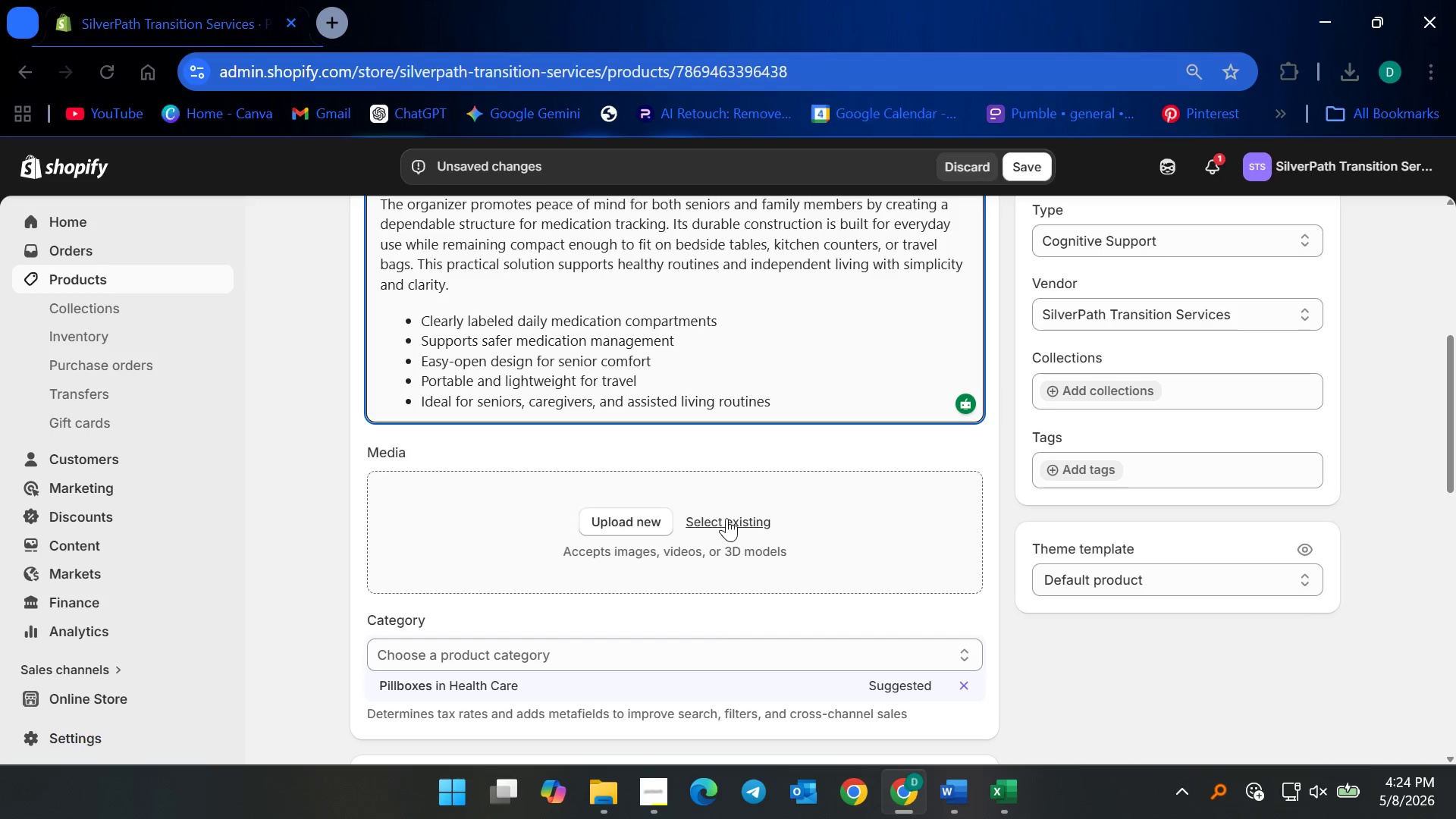 
left_click([727, 519])
 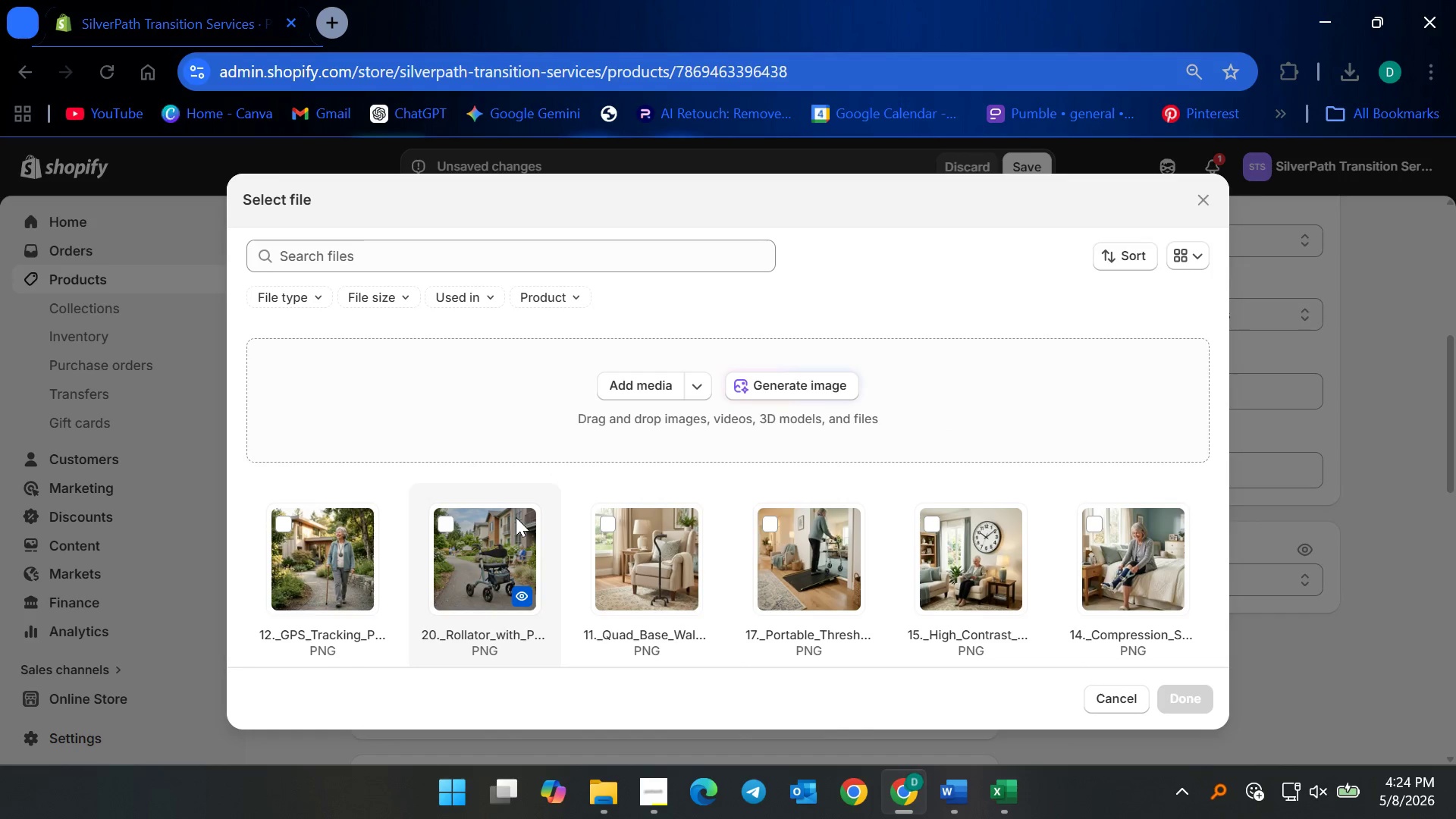 
scroll: coordinate [927, 539], scroll_direction: down, amount: 8.0
 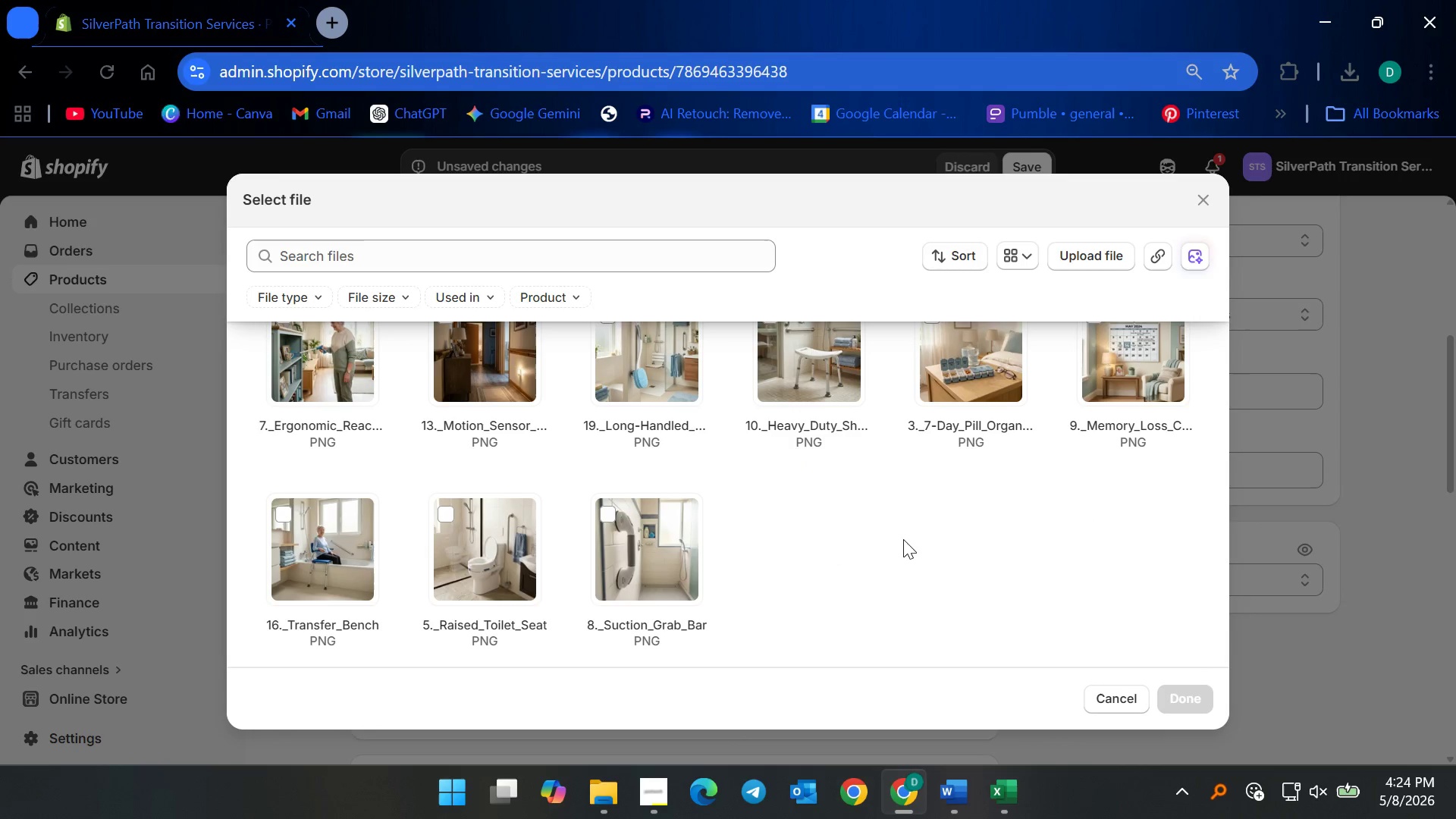 
scroll: coordinate [548, 512], scroll_direction: up, amount: 4.0
 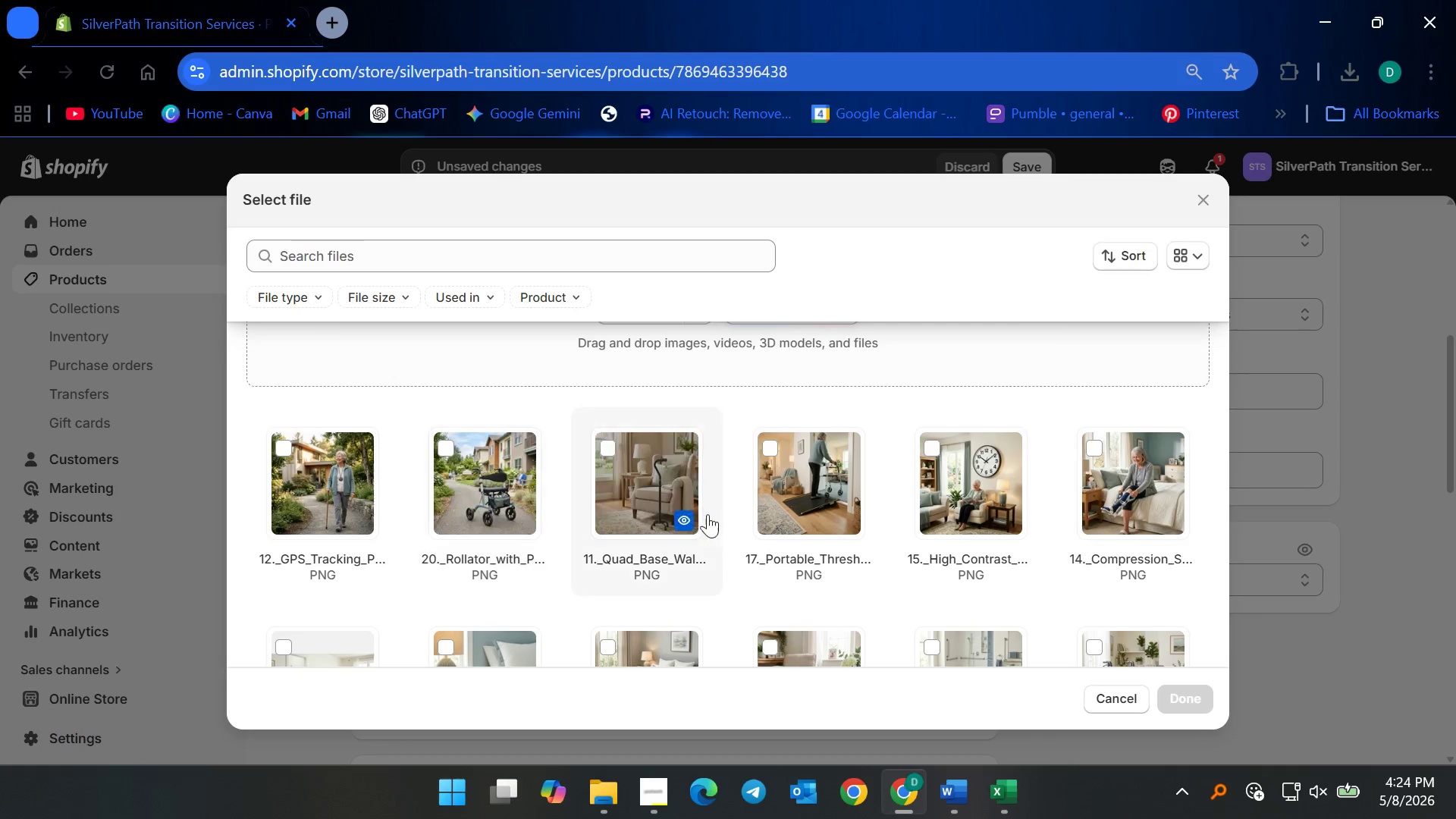 
scroll: coordinate [778, 538], scroll_direction: down, amount: 2.0
 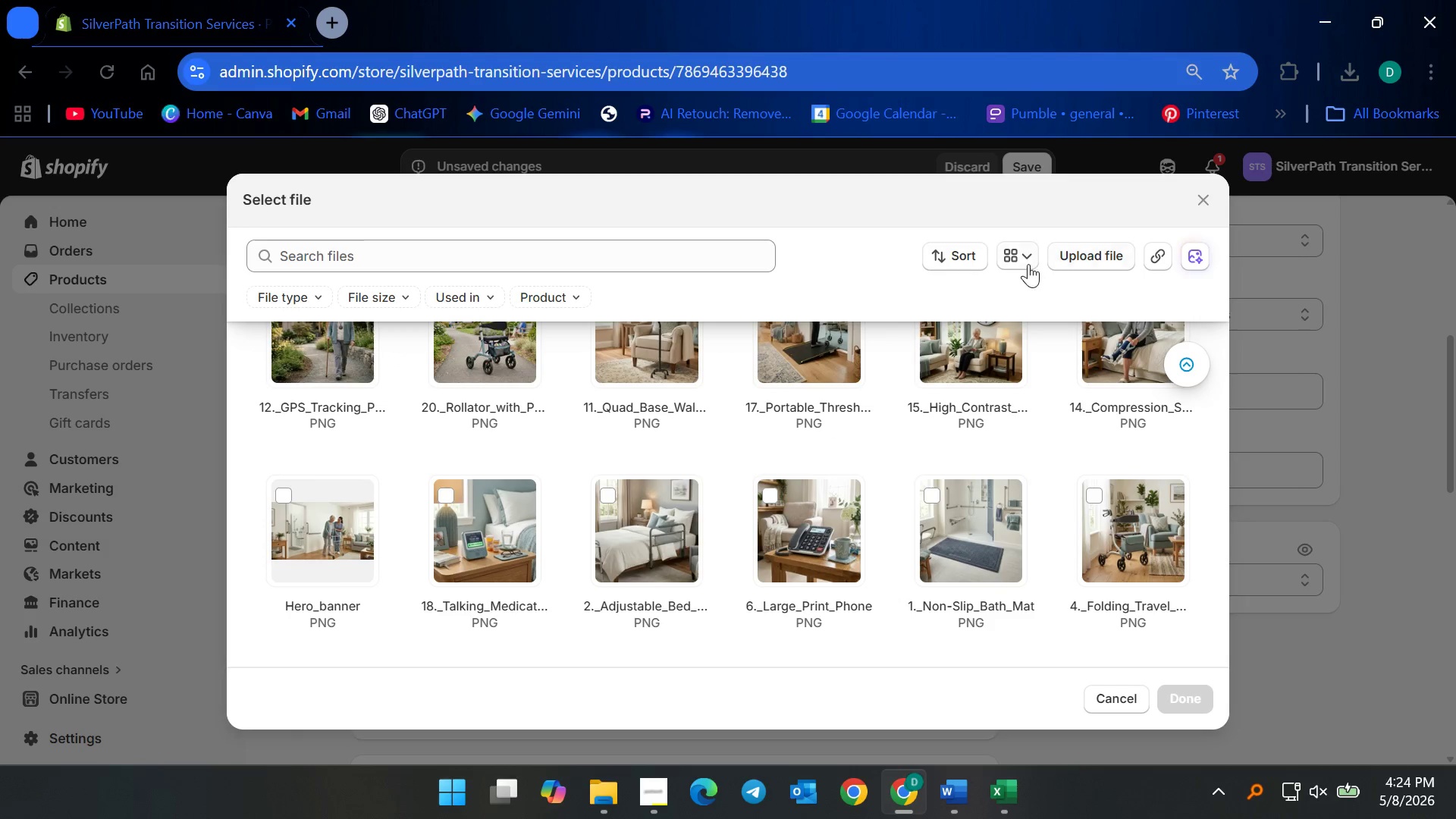 
left_click([976, 253])
 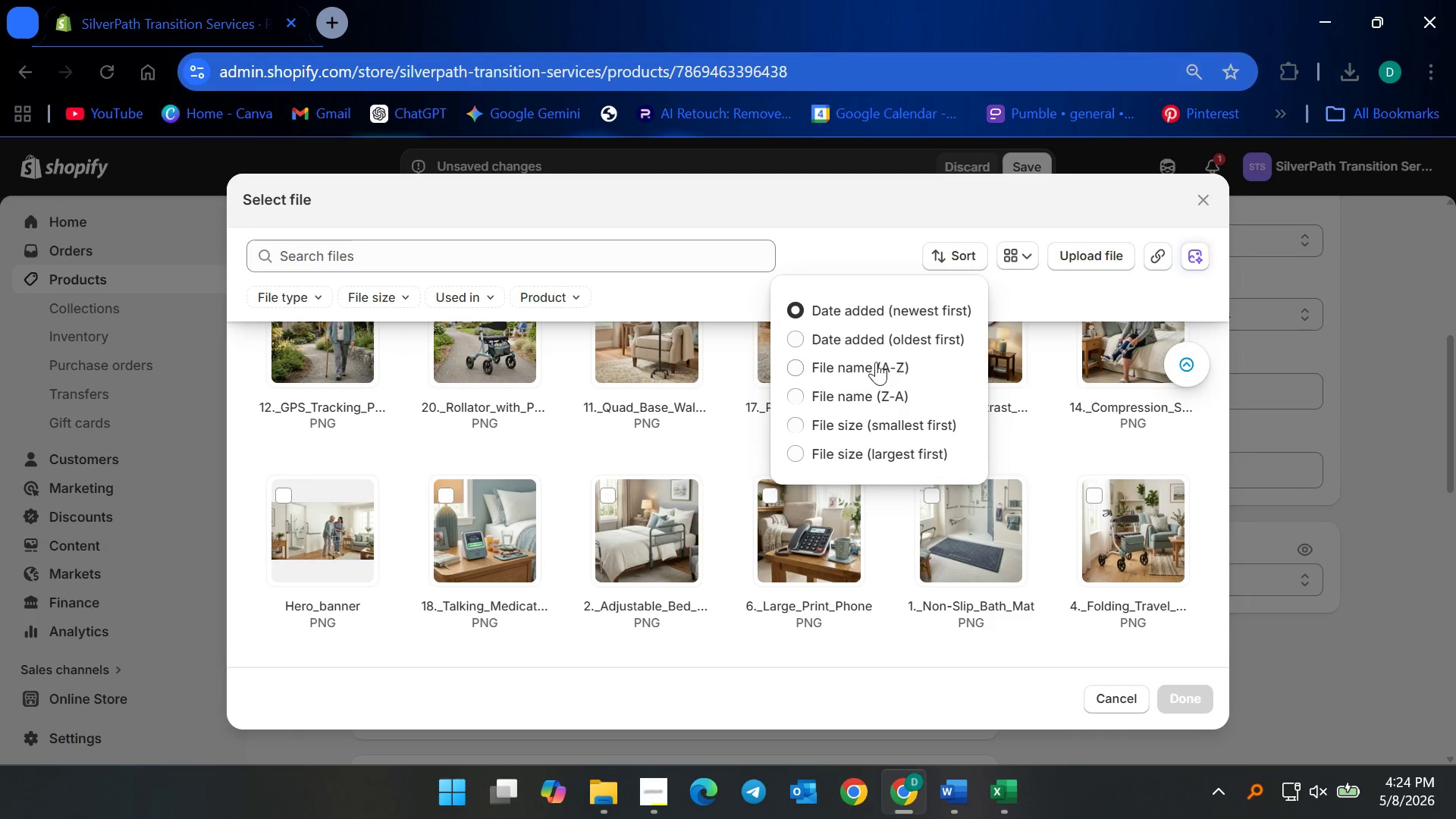 
left_click([869, 362])
 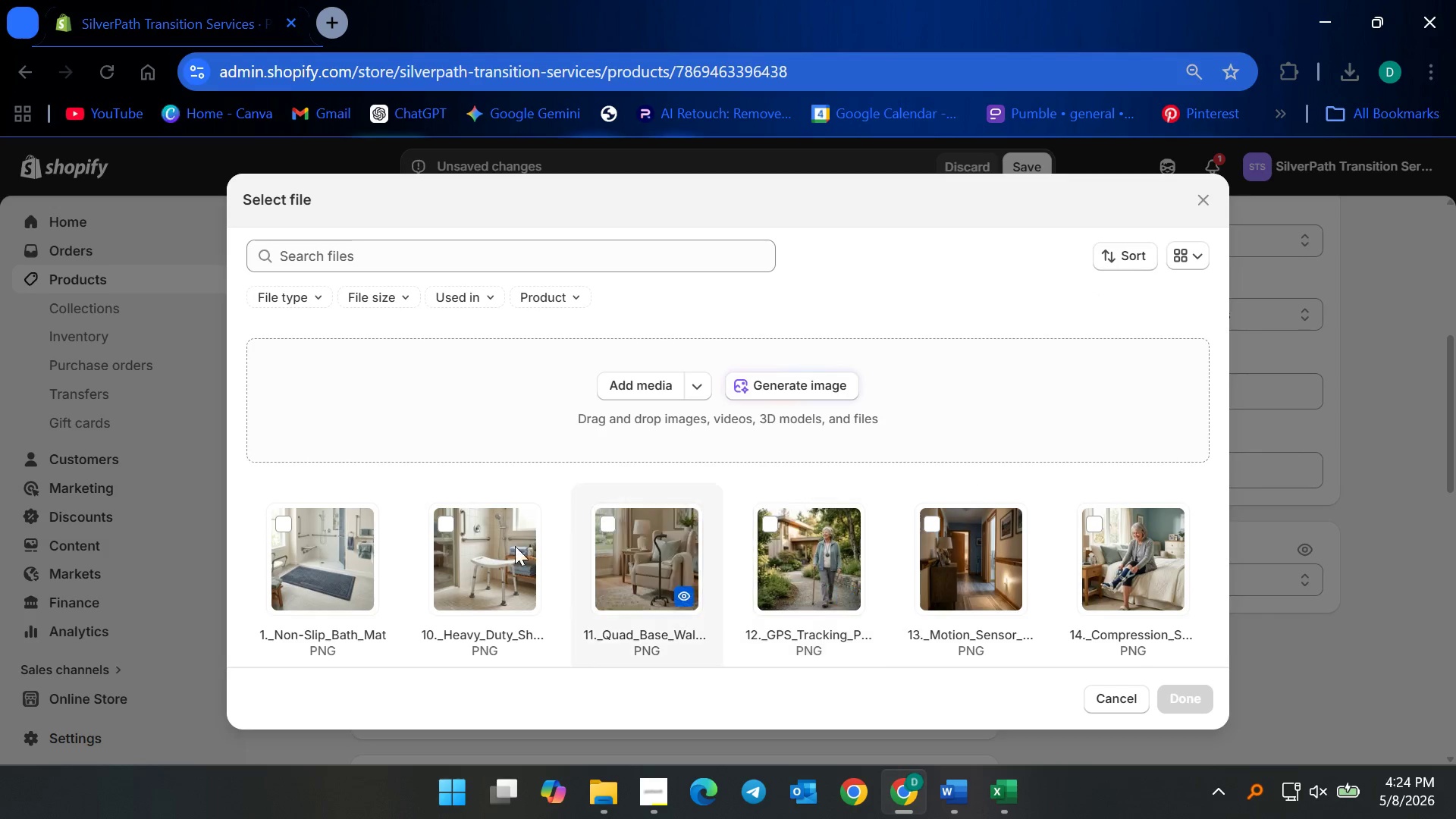 
scroll: coordinate [872, 588], scroll_direction: down, amount: 4.0
 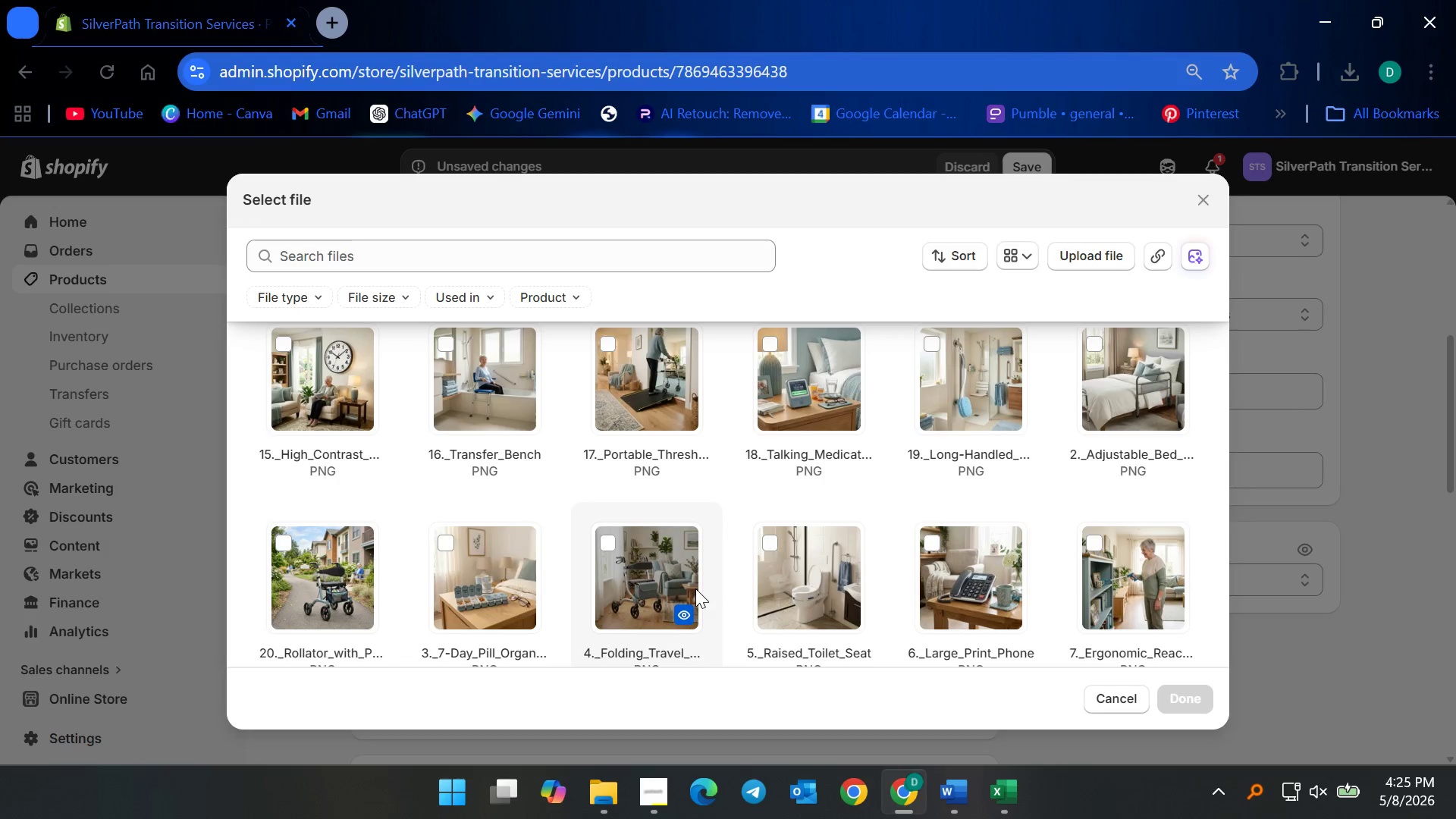 
left_click([453, 545])
 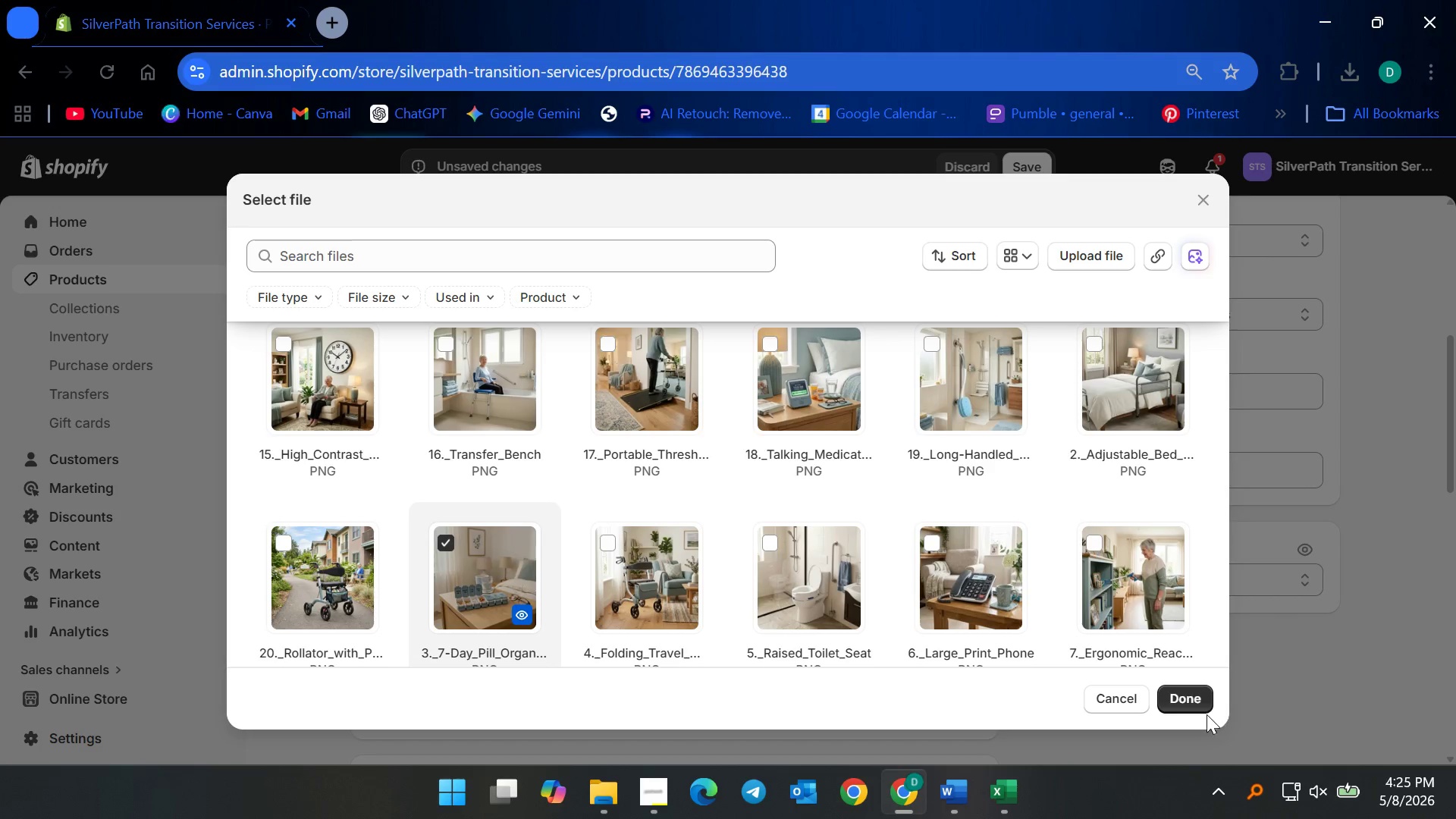 
left_click([1172, 701])
 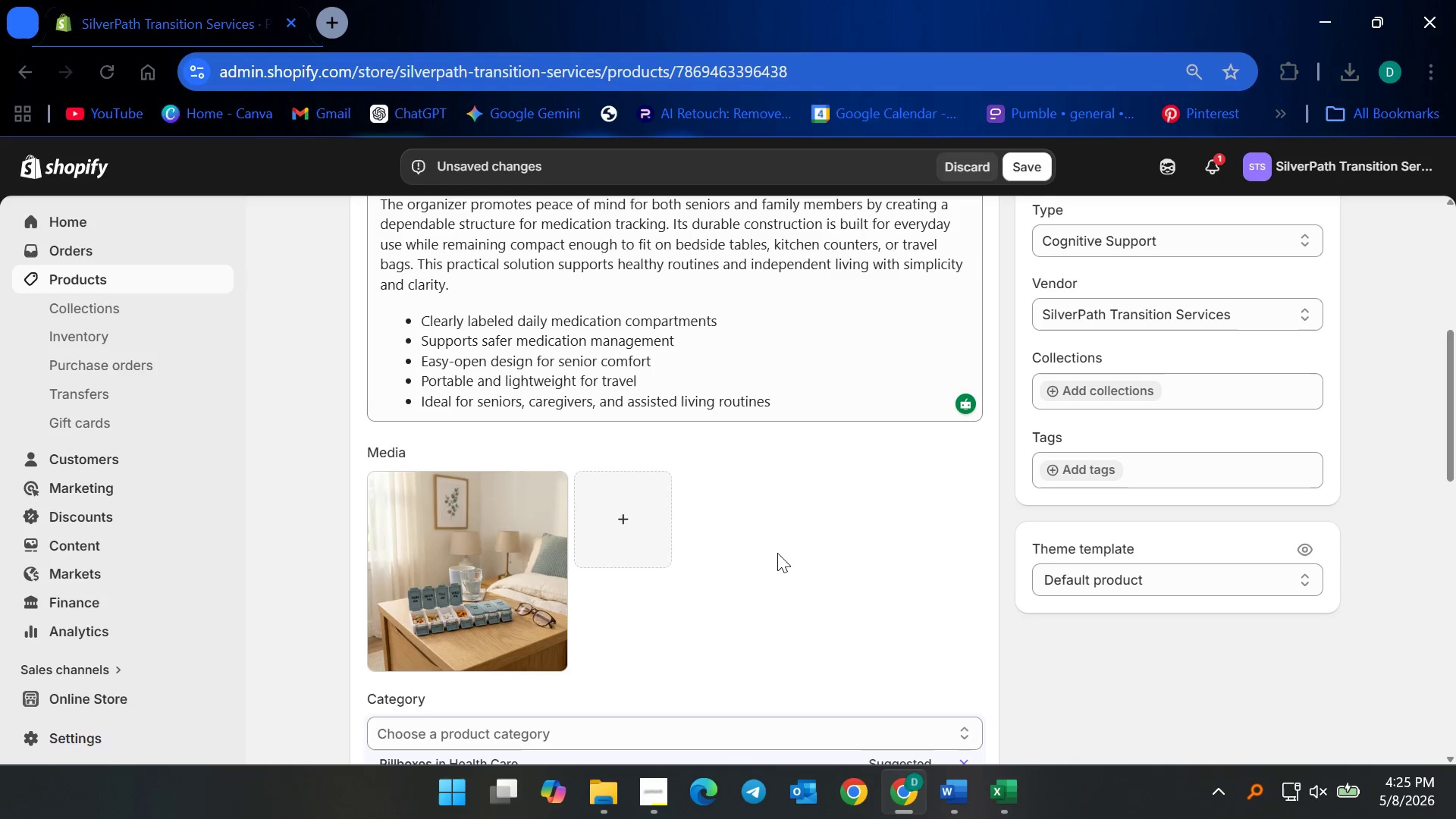 
scroll: coordinate [802, 570], scroll_direction: down, amount: 4.0
 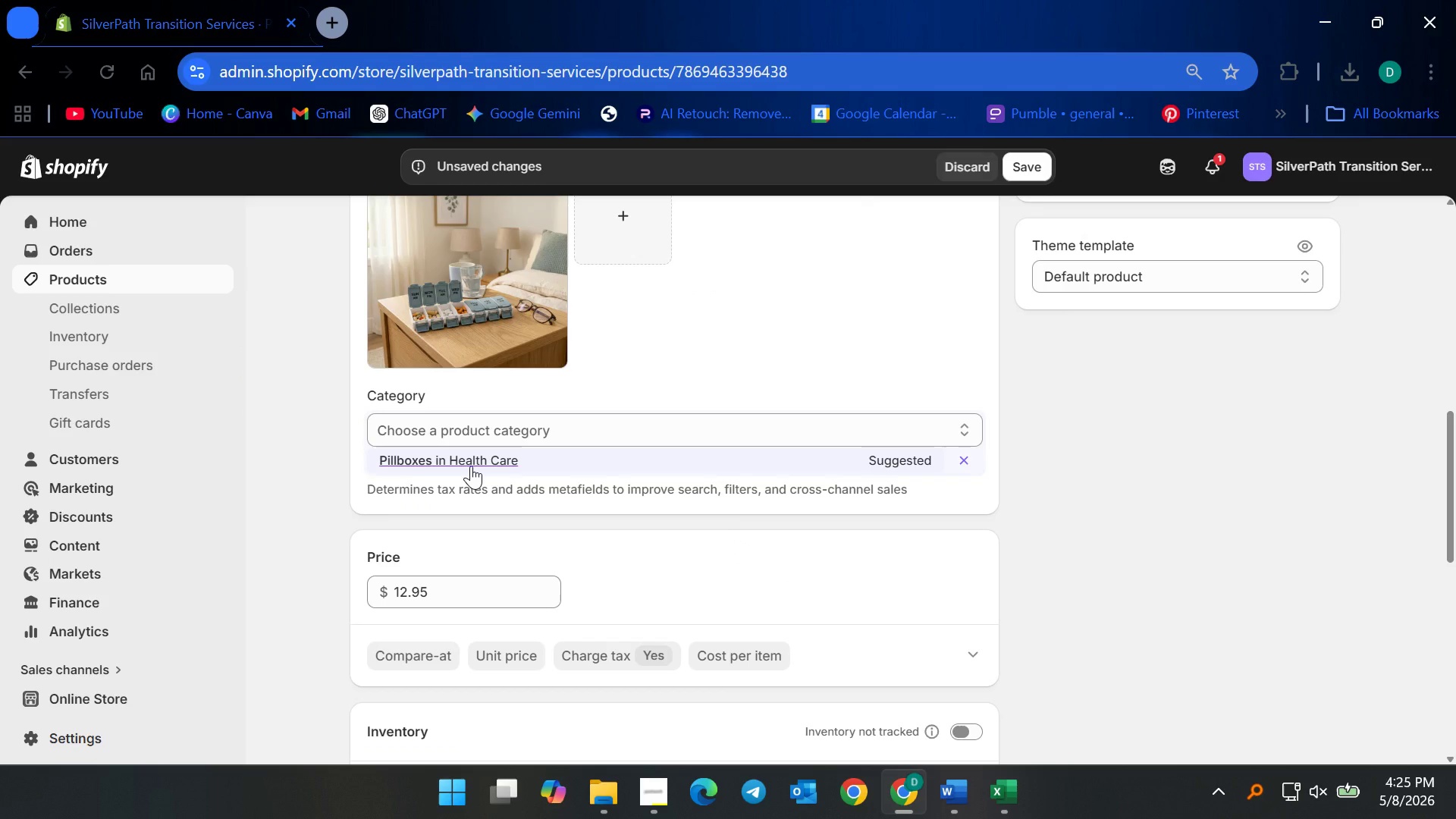 
left_click([471, 466])
 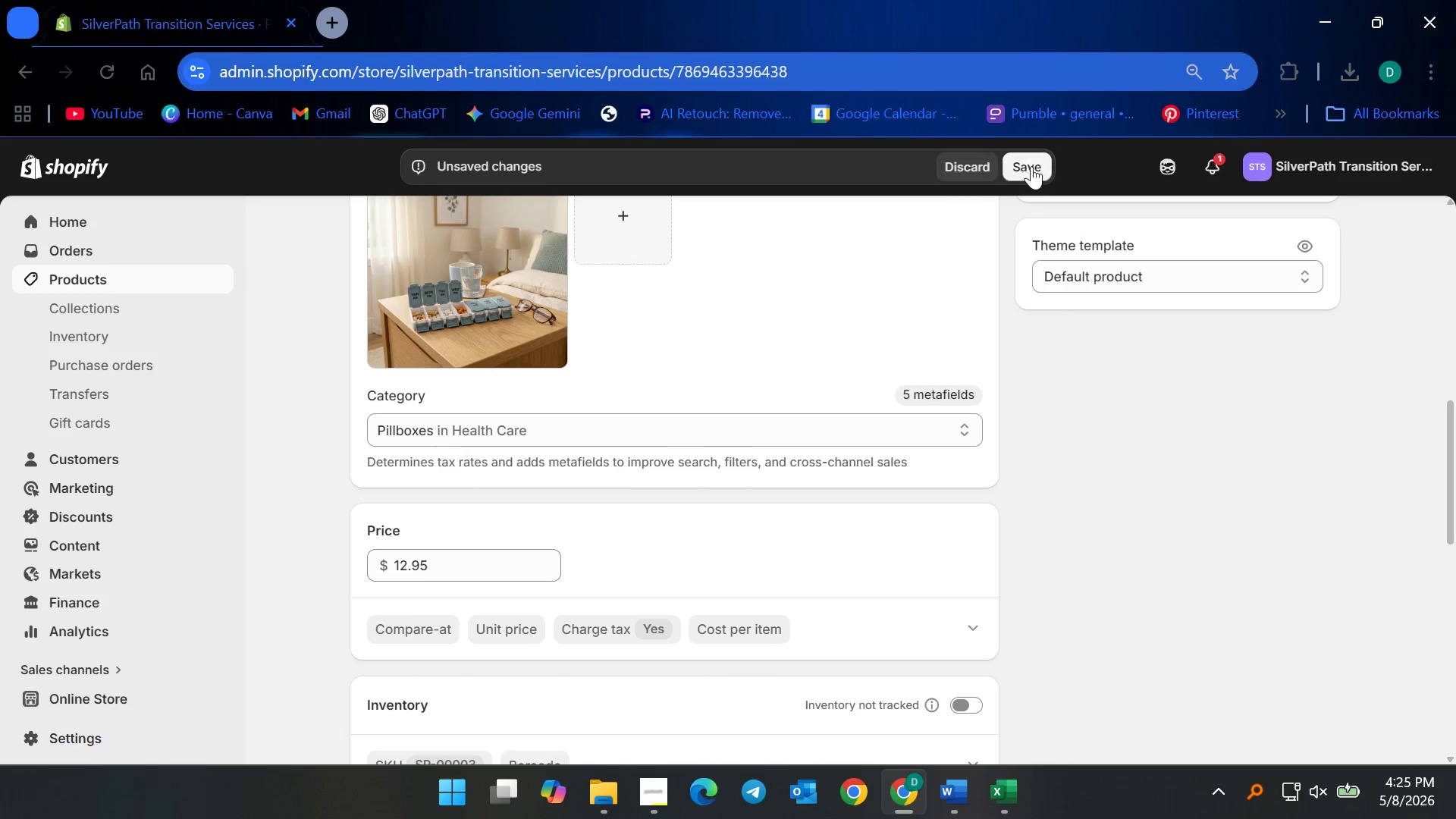 
left_click([1031, 166])
 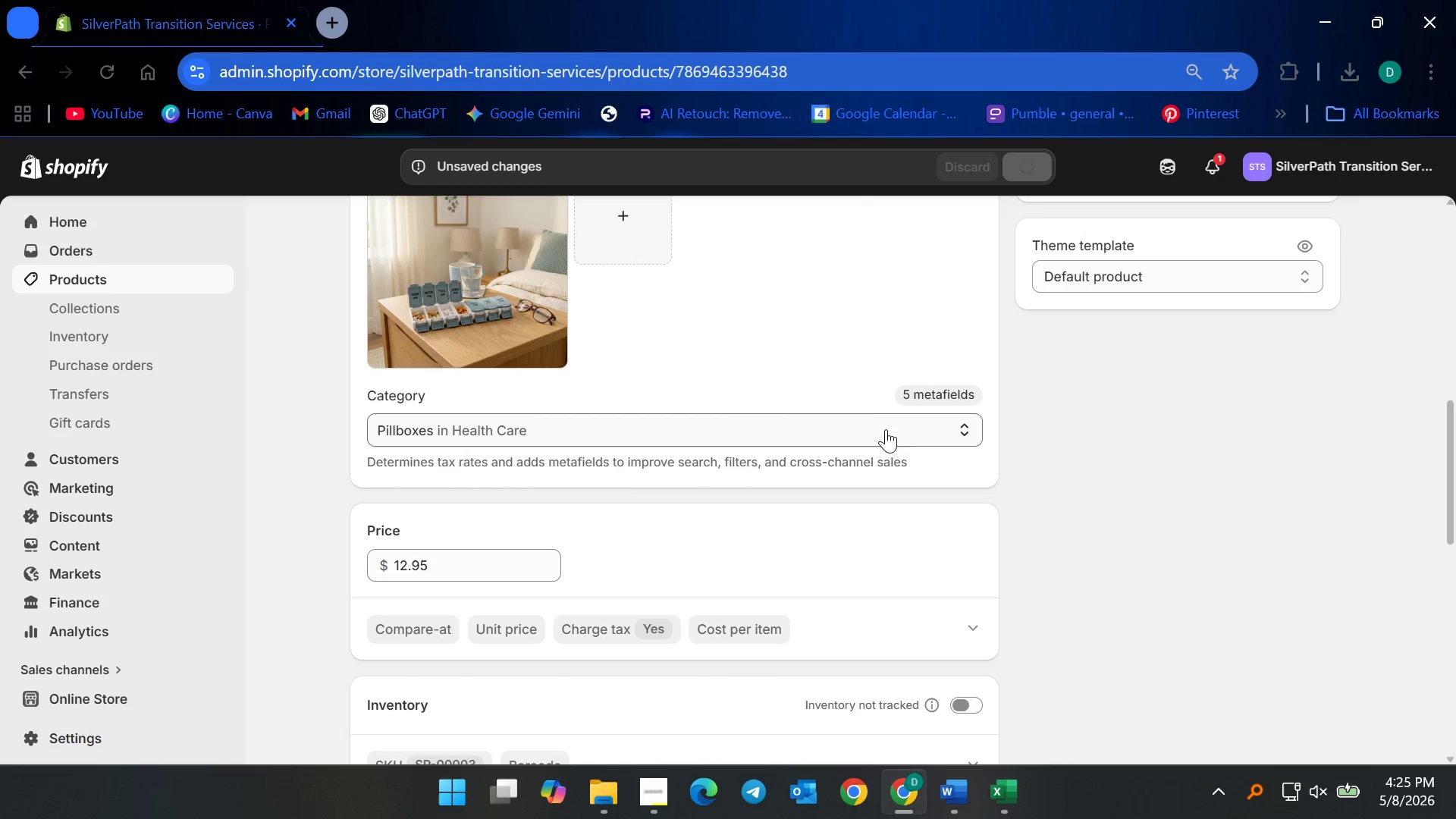 
scroll: coordinate [909, 436], scroll_direction: up, amount: 1.0
 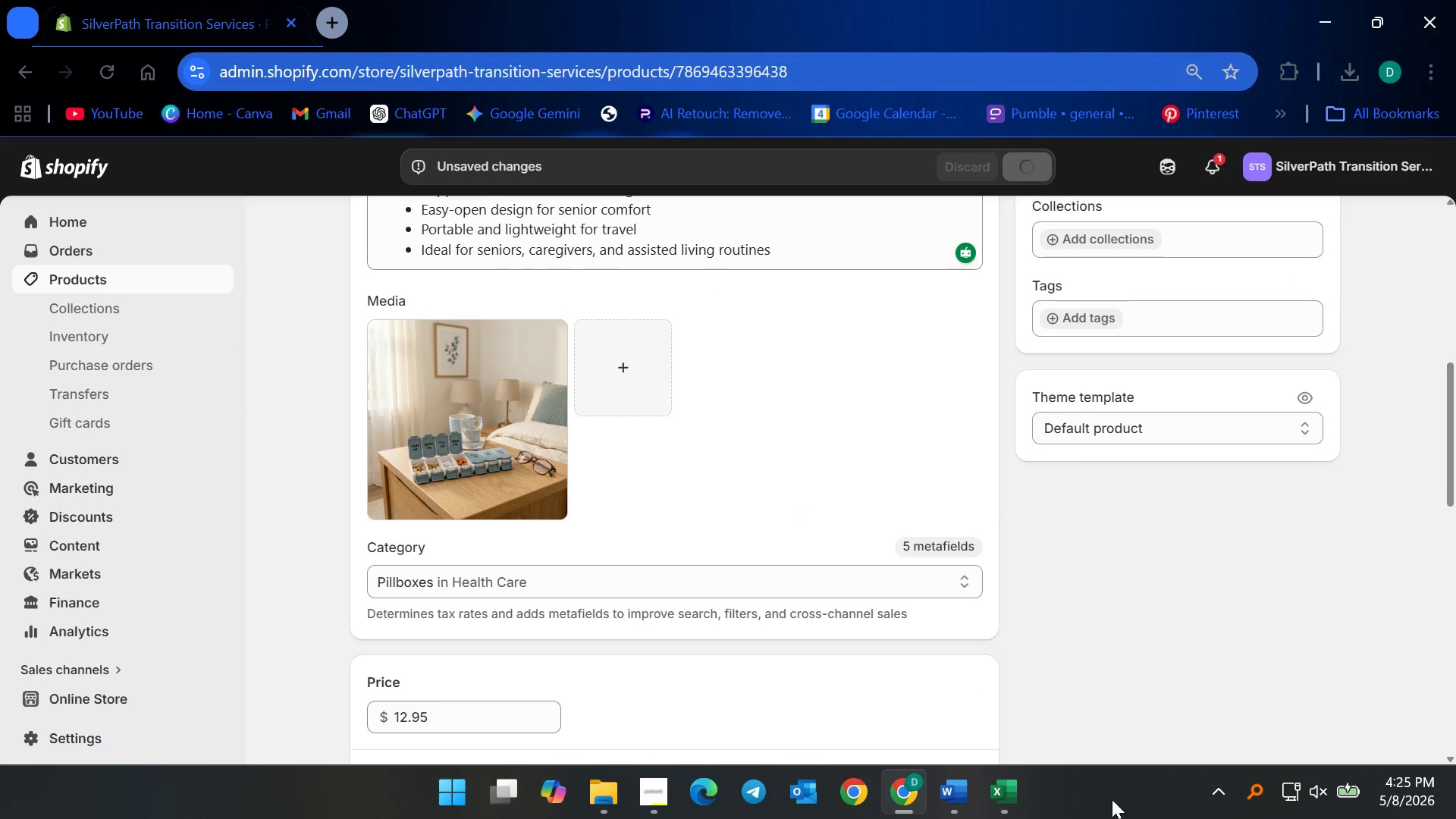 
left_click([1019, 799])
 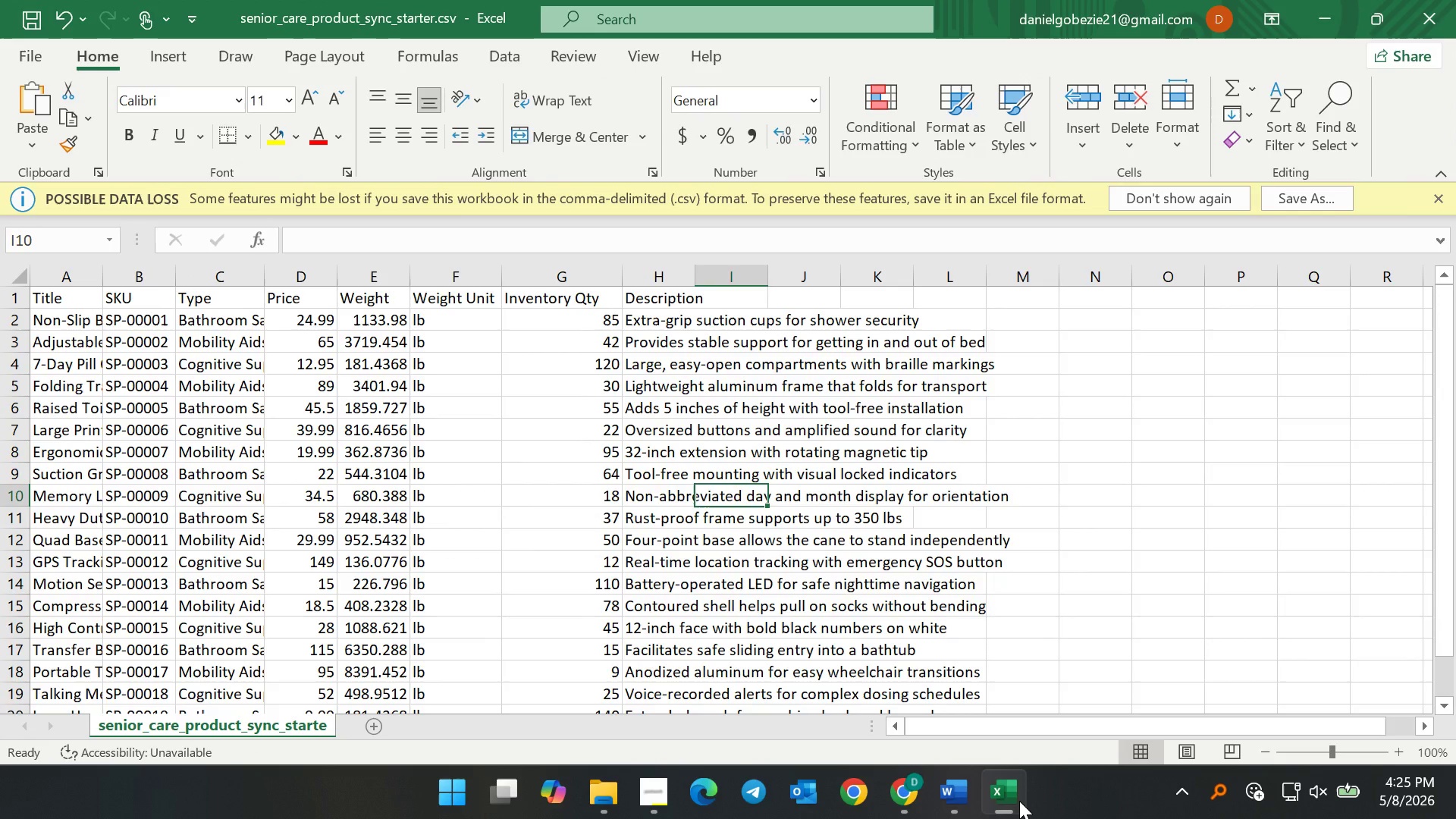 
left_click([1019, 801])
 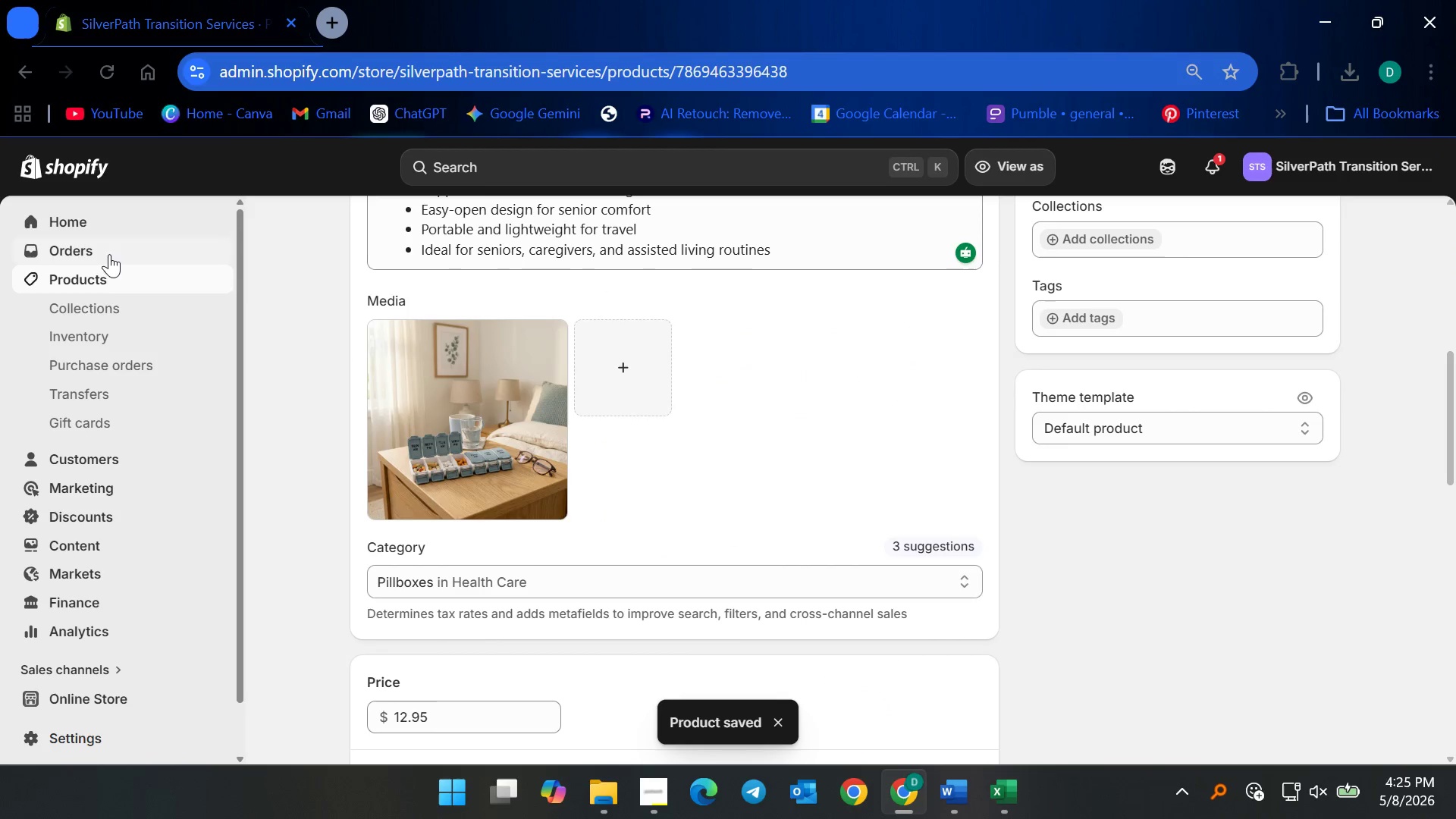 
left_click([105, 275])
 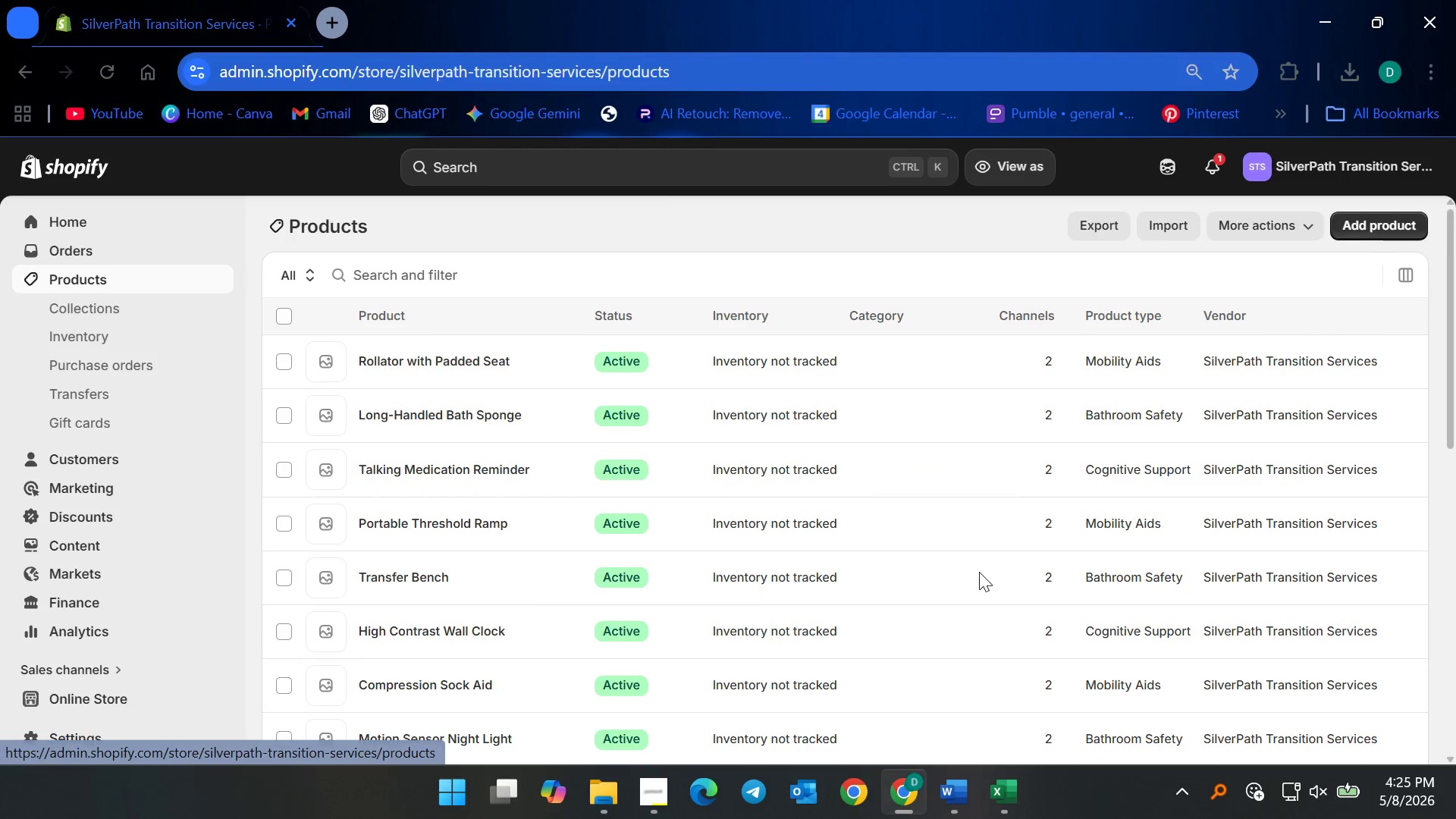 
scroll: coordinate [587, 580], scroll_direction: down, amount: 11.0
 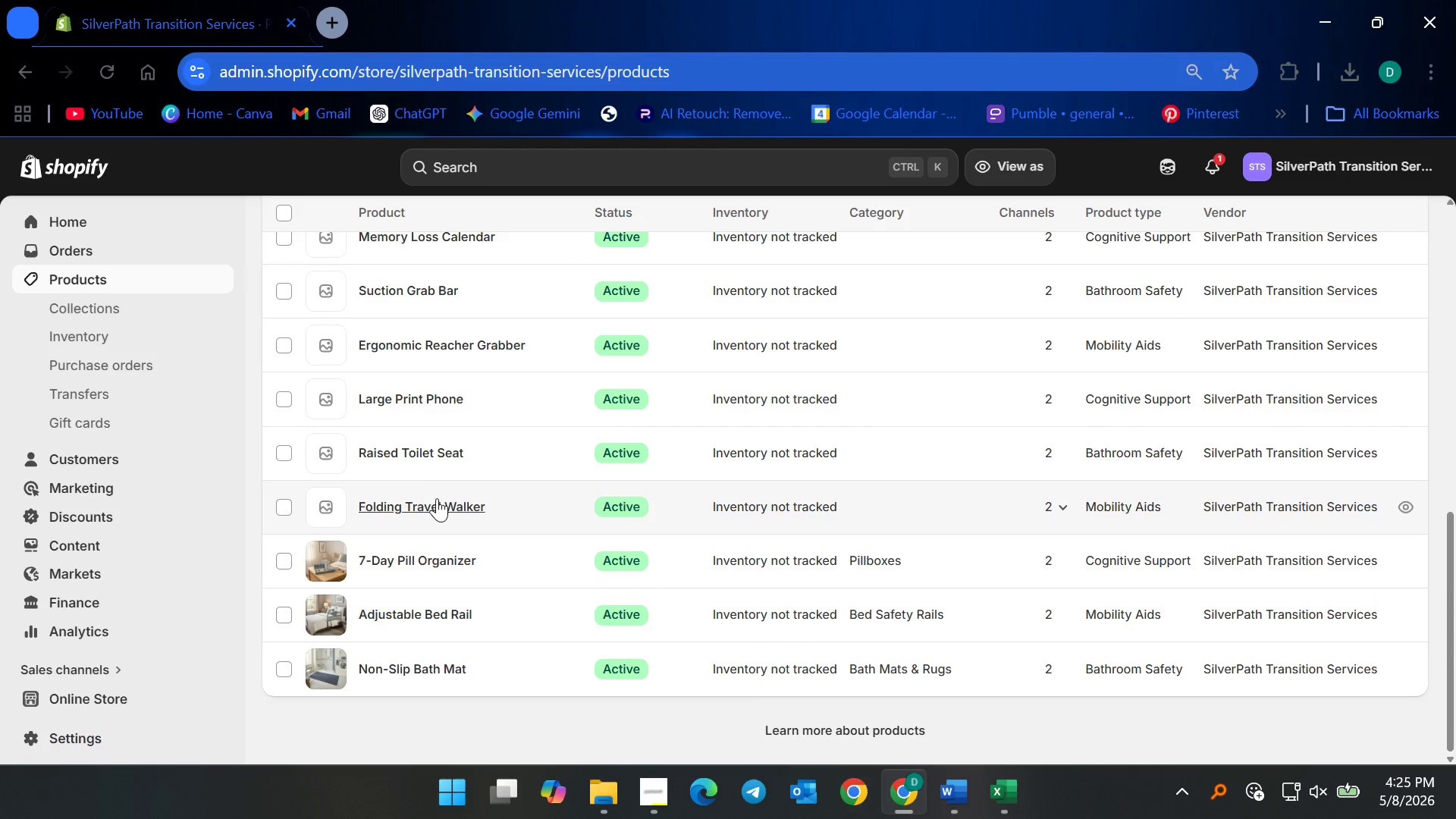 
left_click([437, 498])
 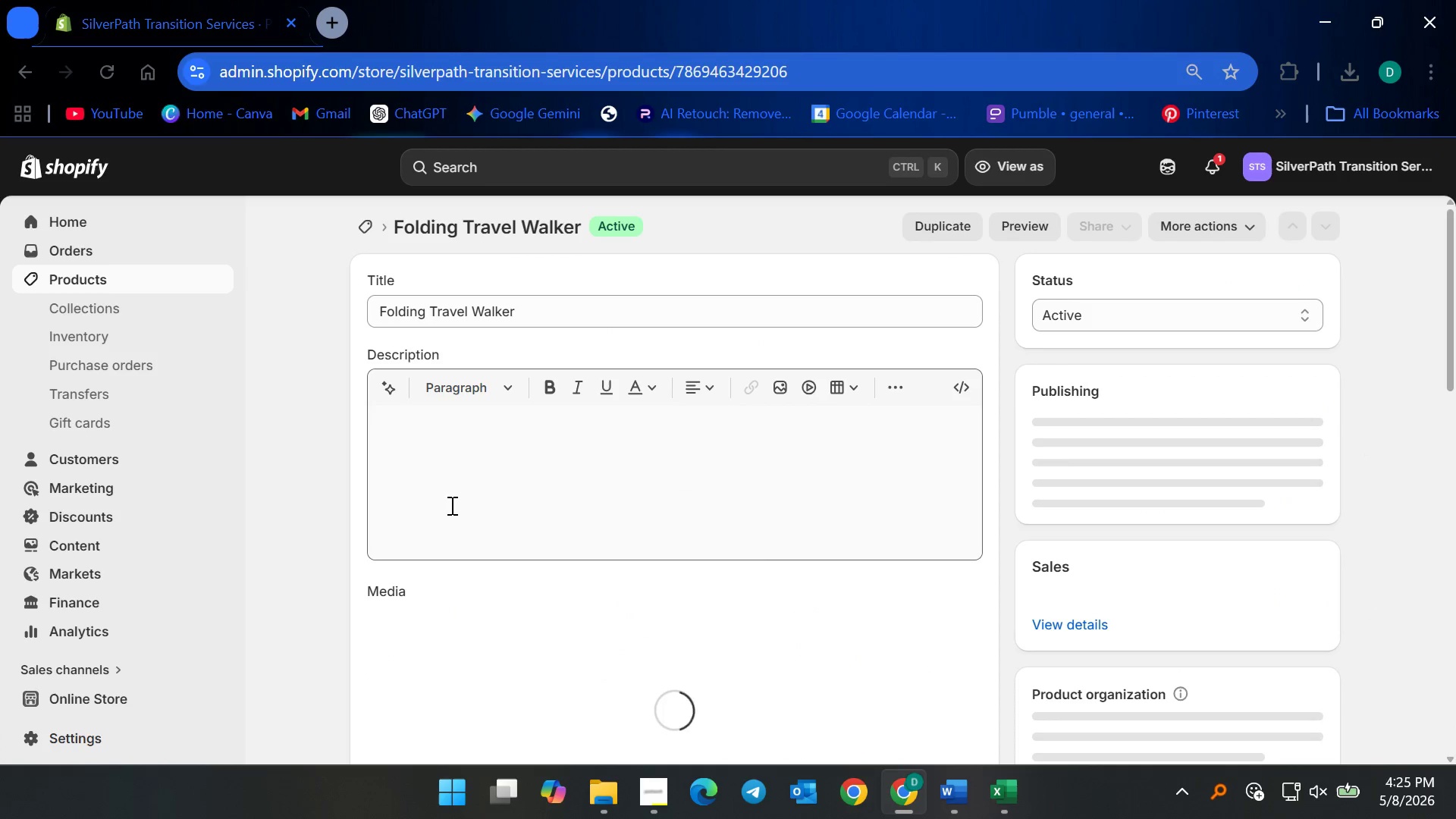 
left_click([639, 448])
 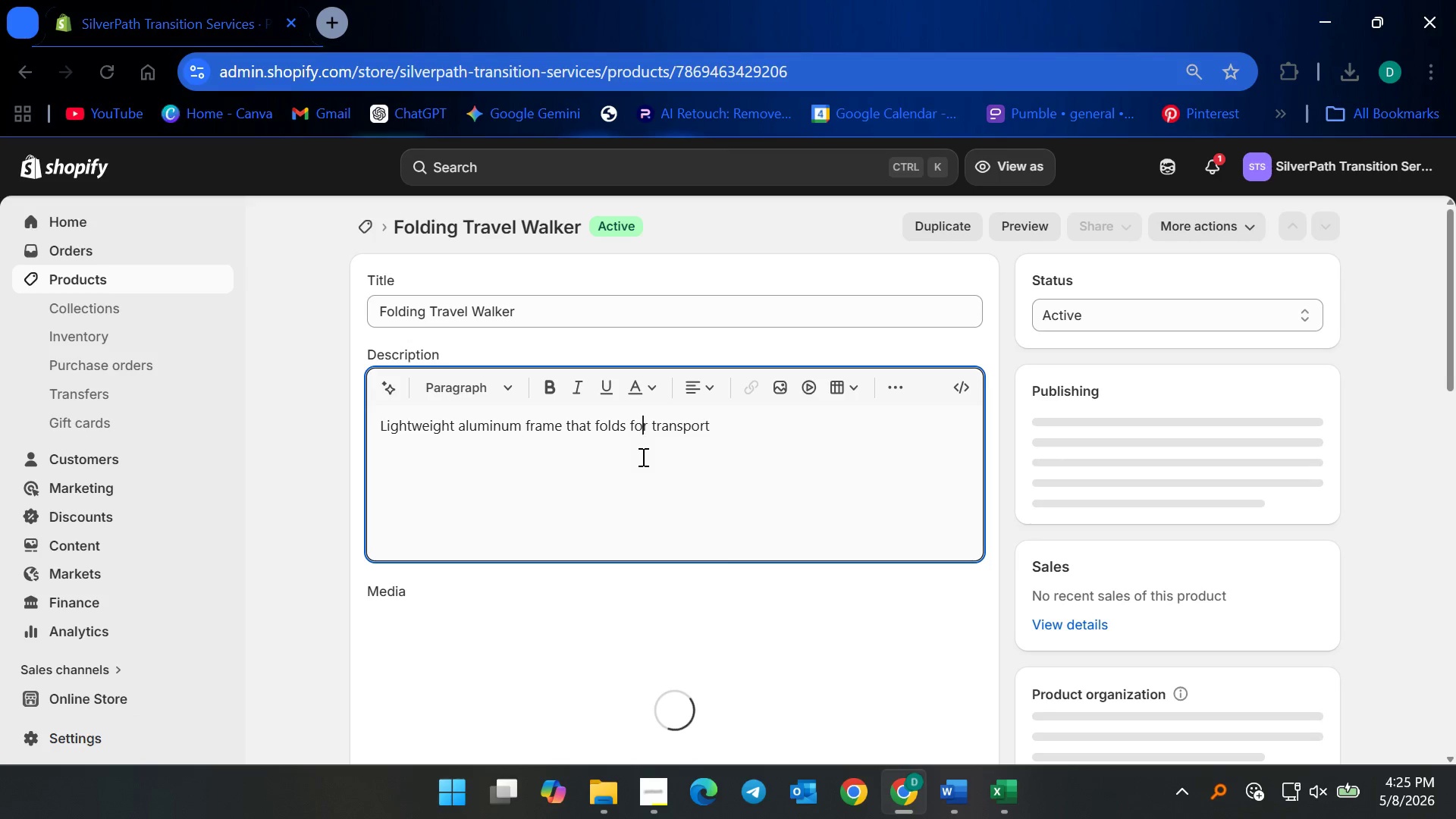 
key(Control+ControlLeft)
 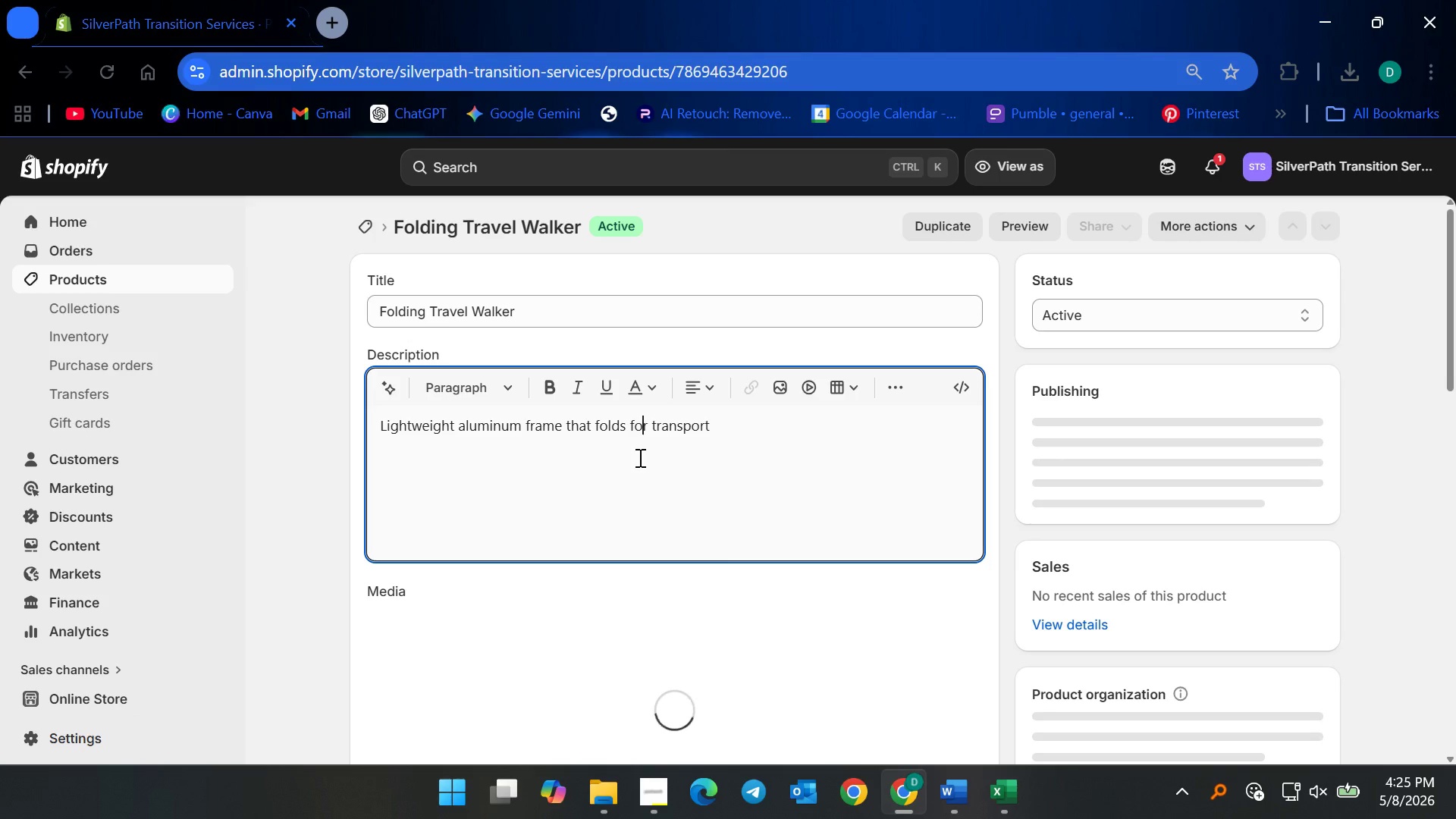 
key(Control+A)
 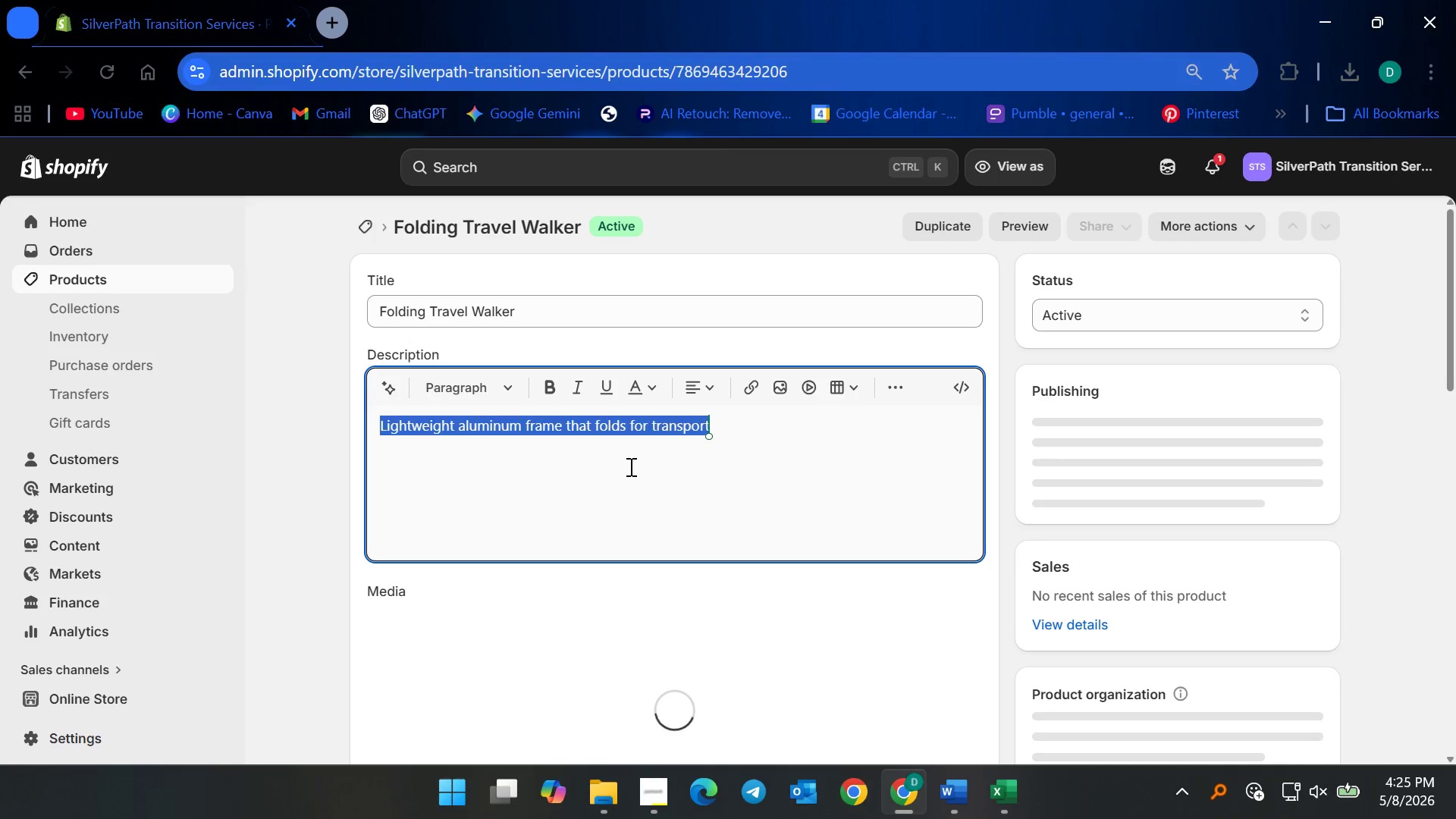 
key(Backspace)
 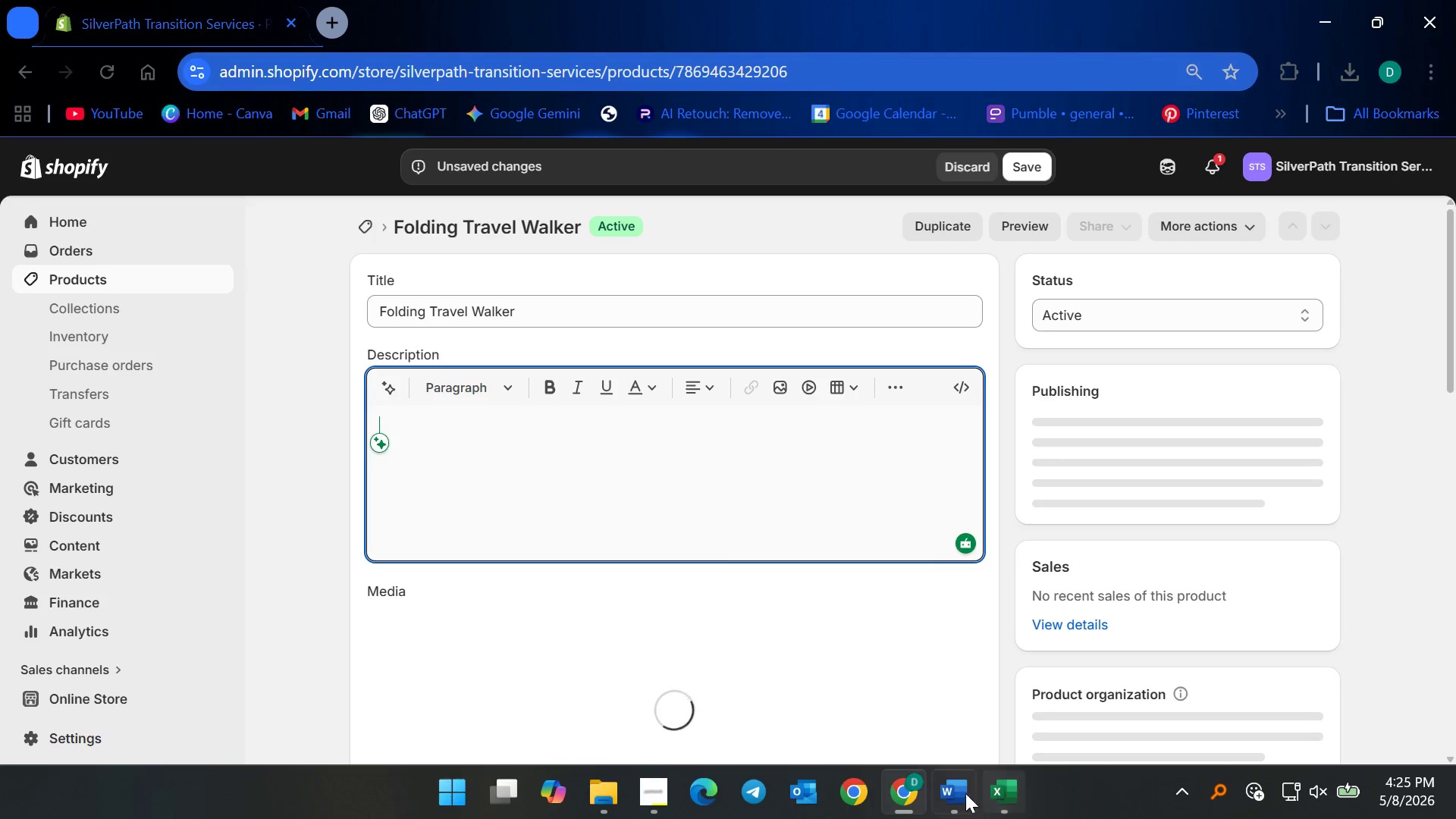 
left_click([400, 497])
 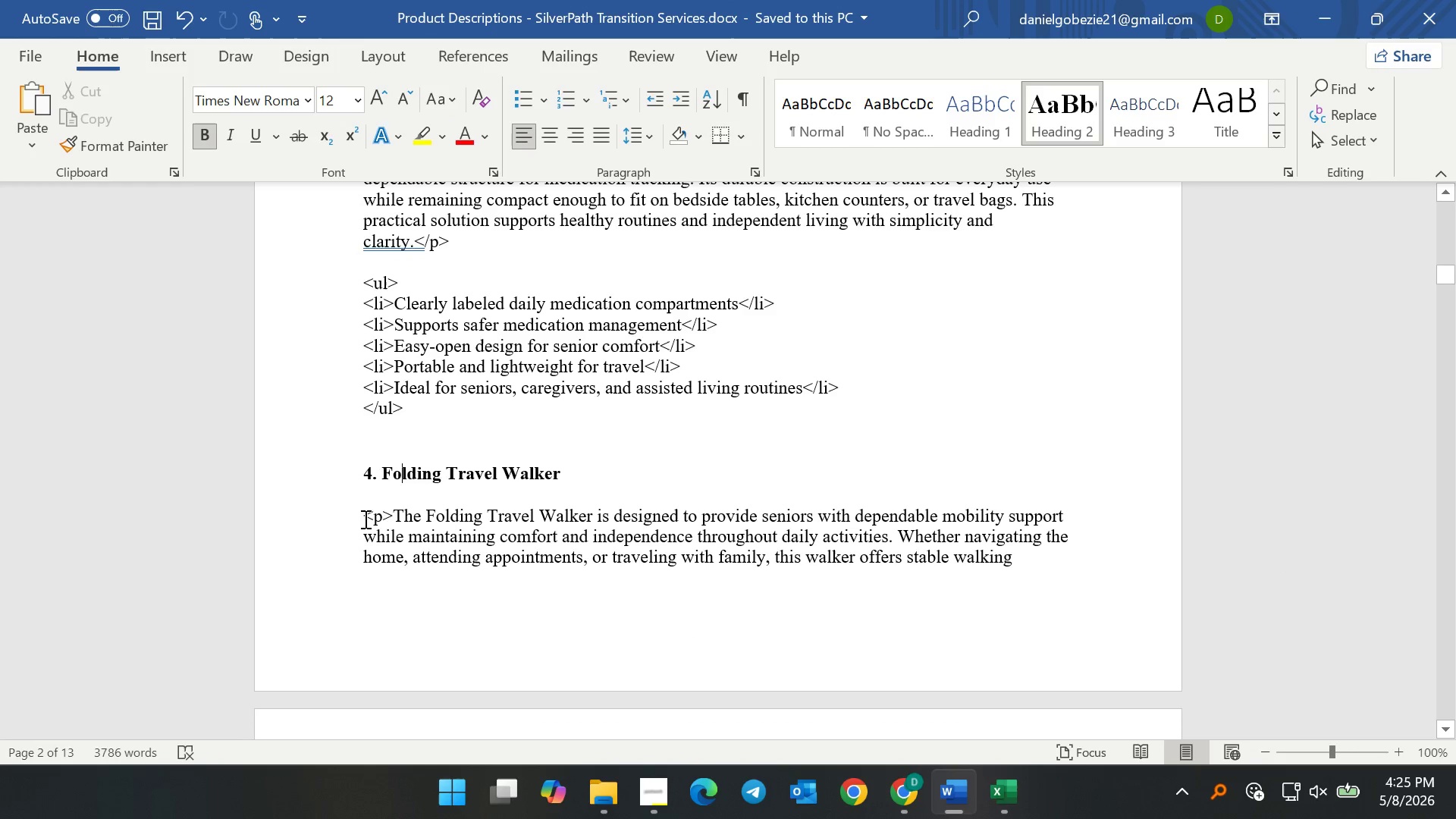 
scroll: coordinate [414, 493], scroll_direction: down, amount: 3.0
 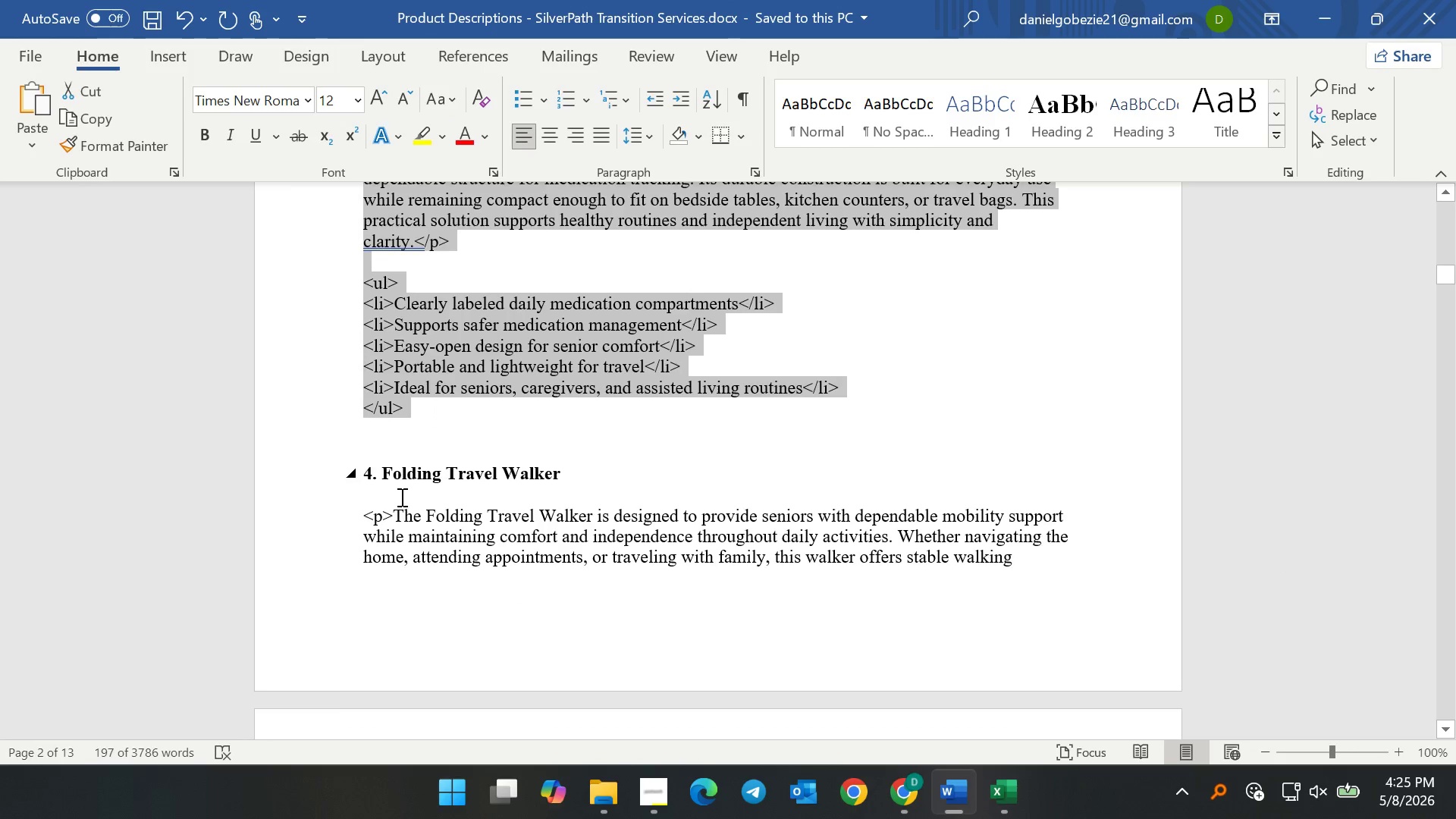 
left_click_drag(start_coordinate=[364, 519], to_coordinate=[400, 312])
 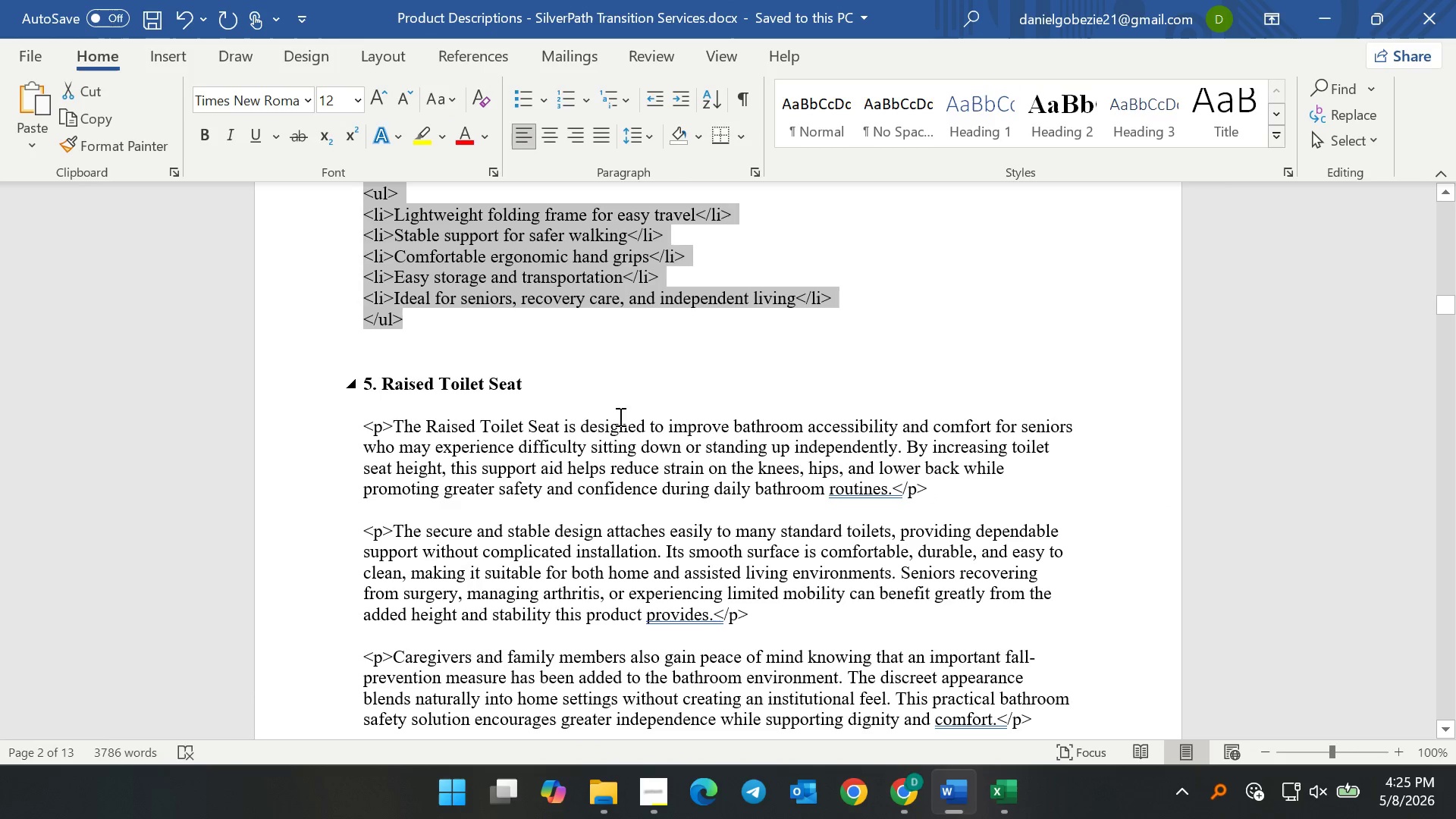 
key(Control+C)
 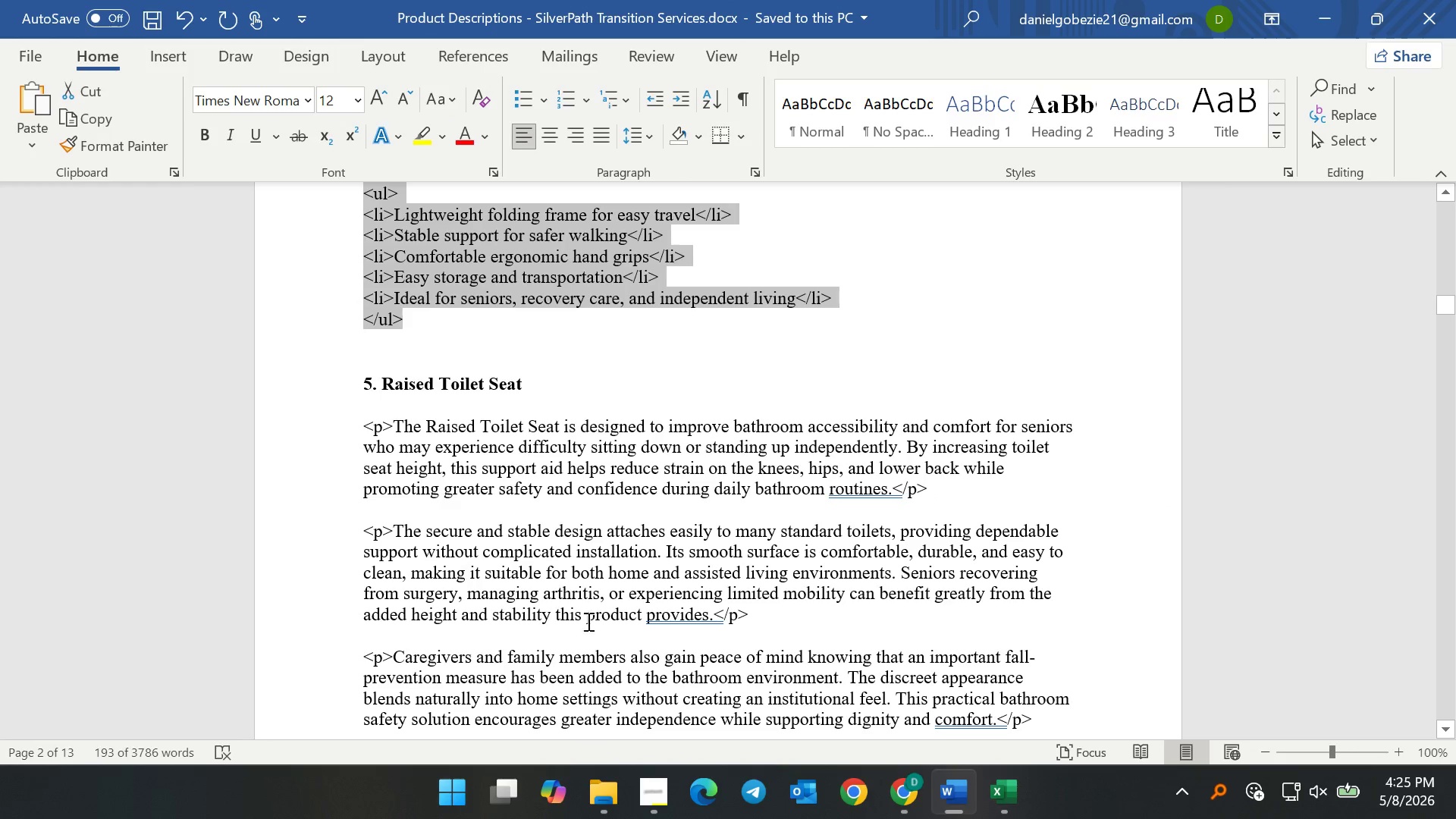 
key(Control+C)
 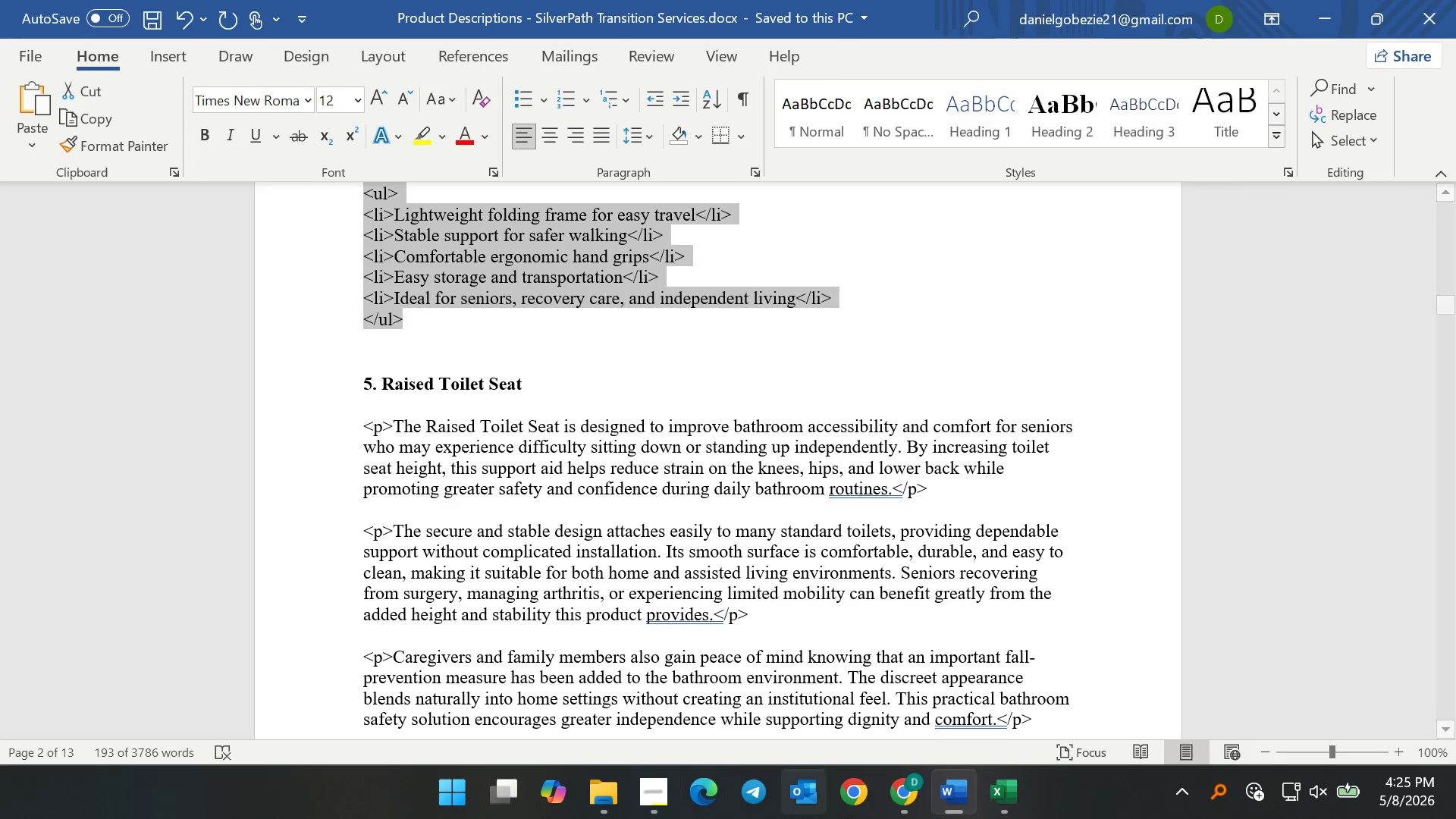 
key(Control+C)
 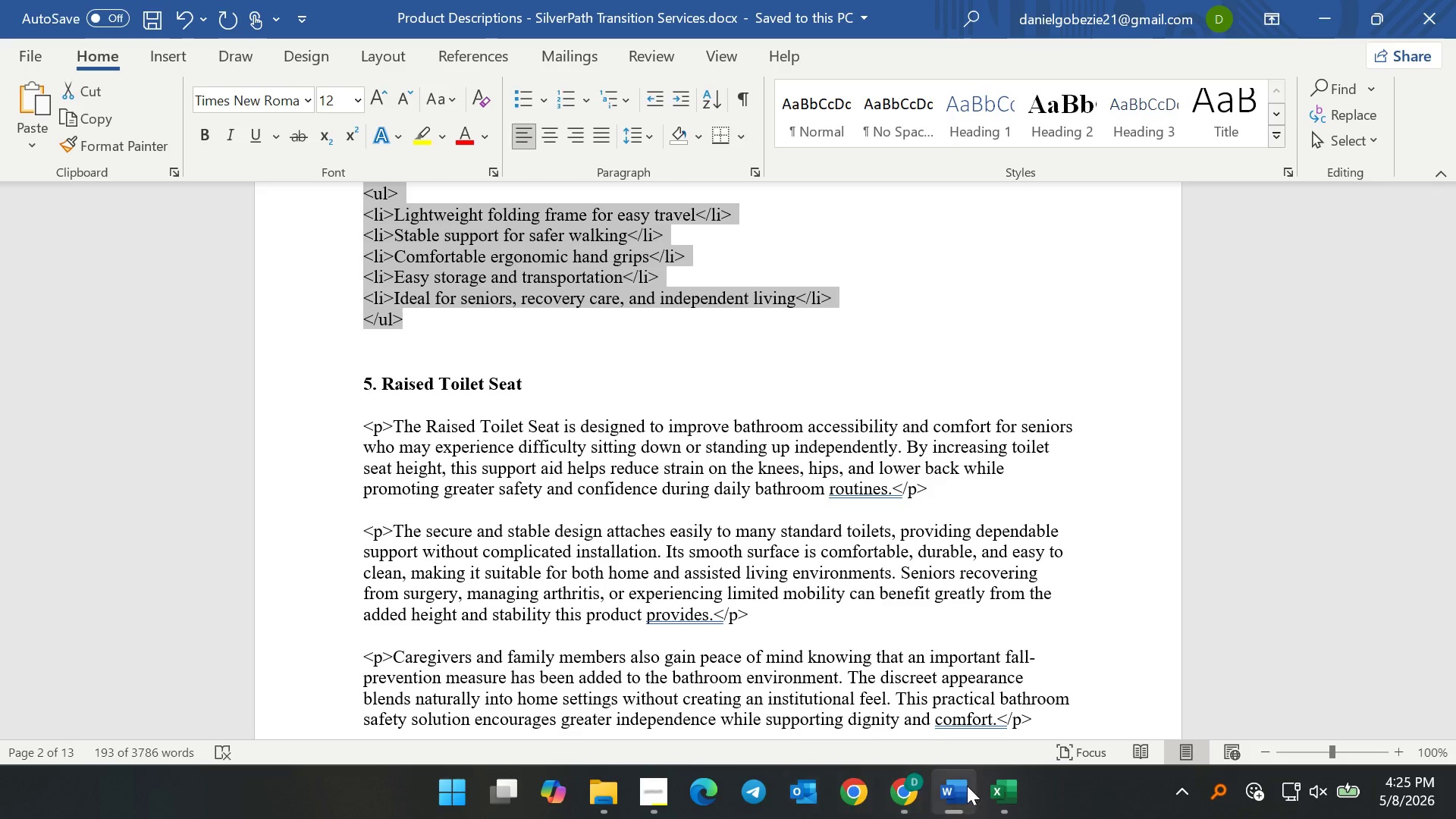 
key(Control+C)
 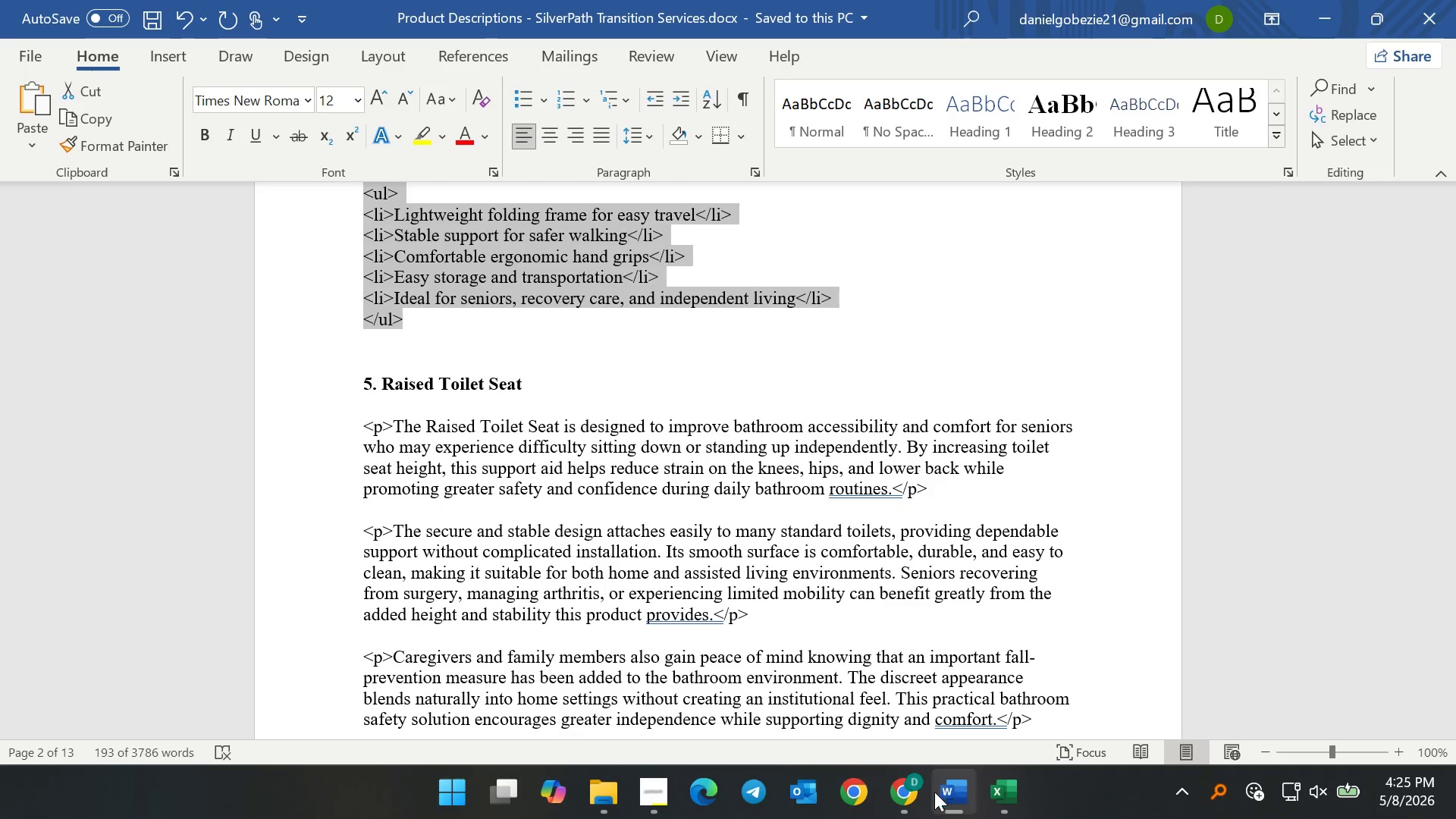 
key(Control+C)
 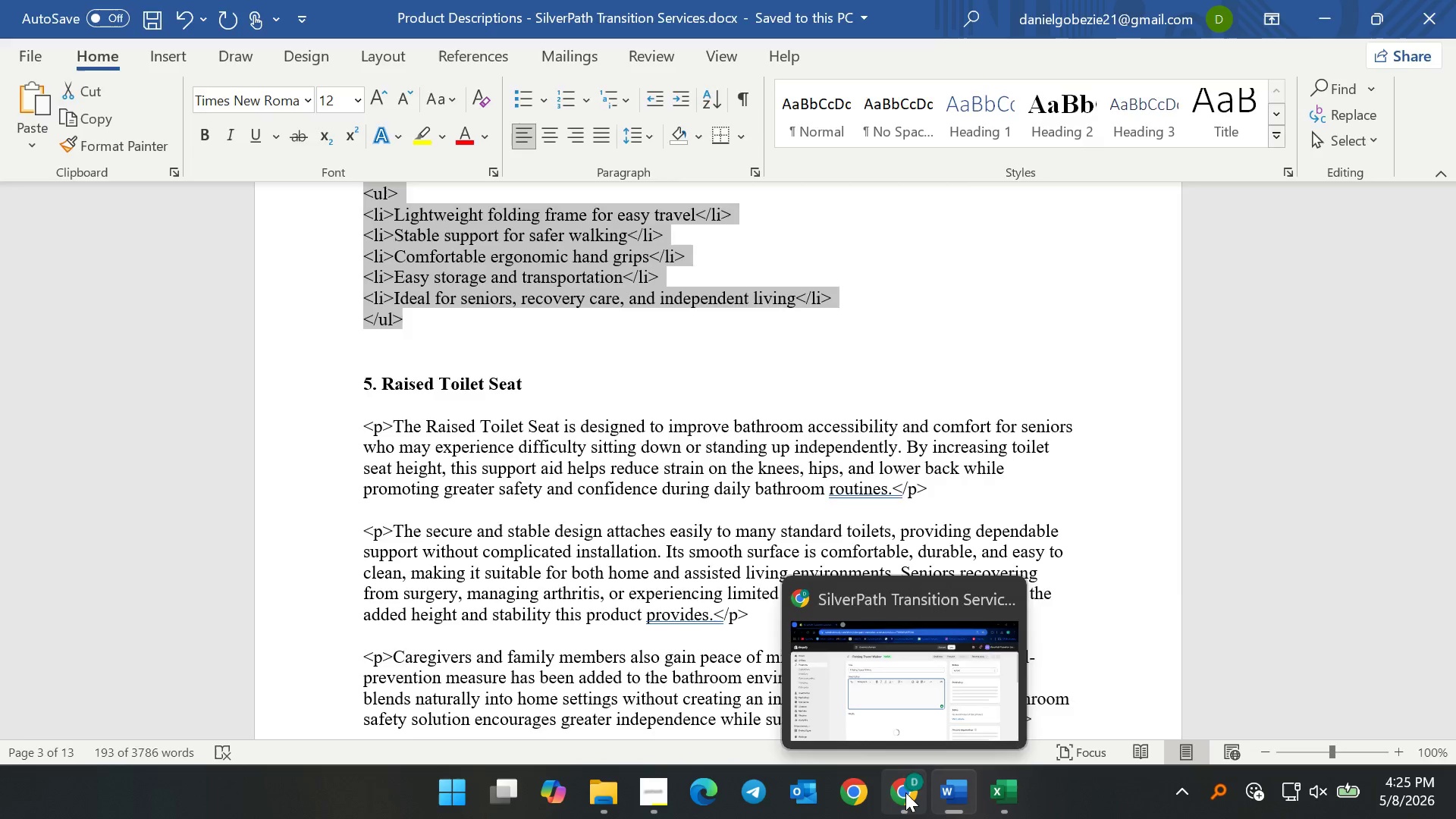 
left_click([905, 792])
 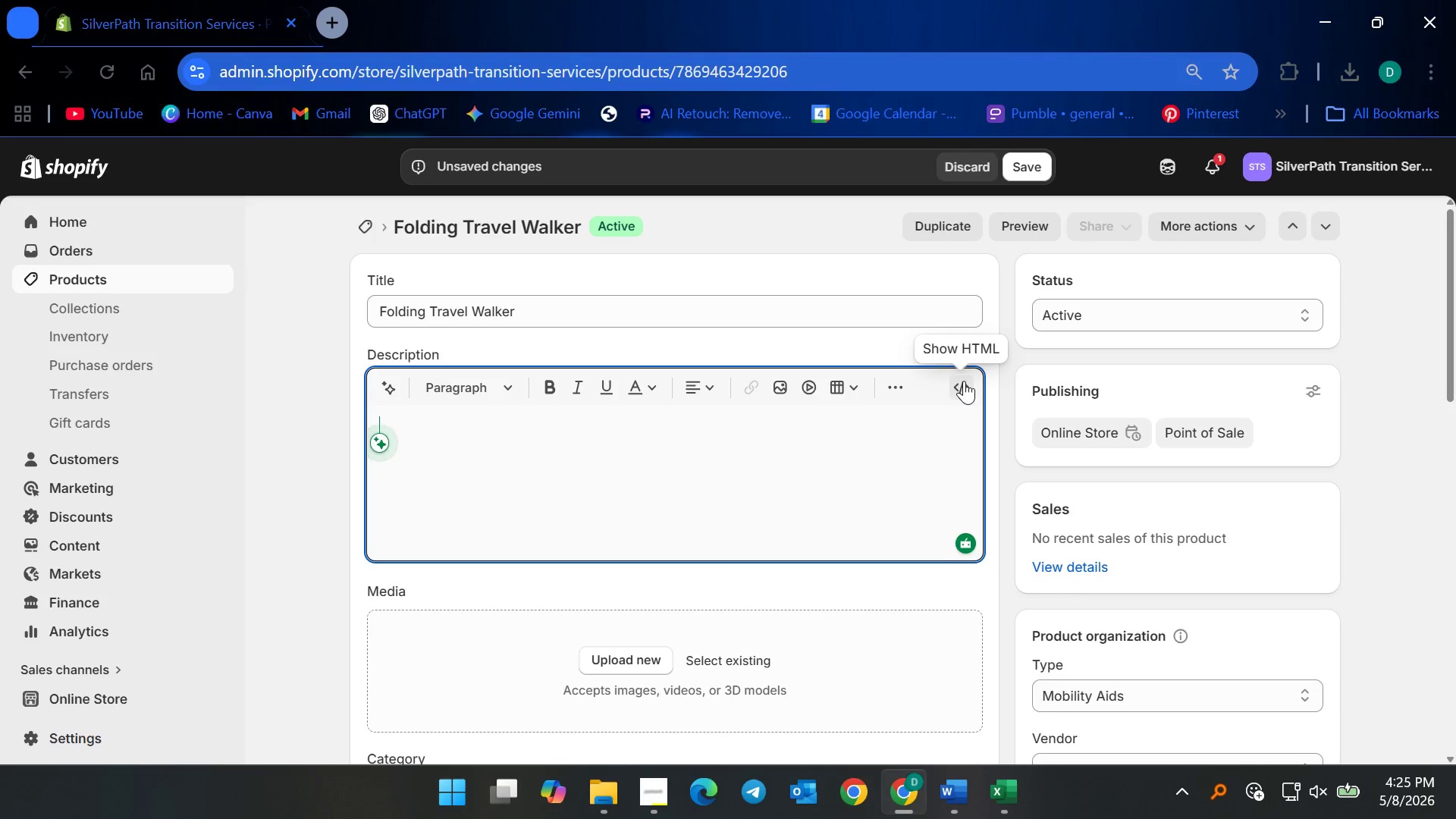 
double_click([709, 469])
 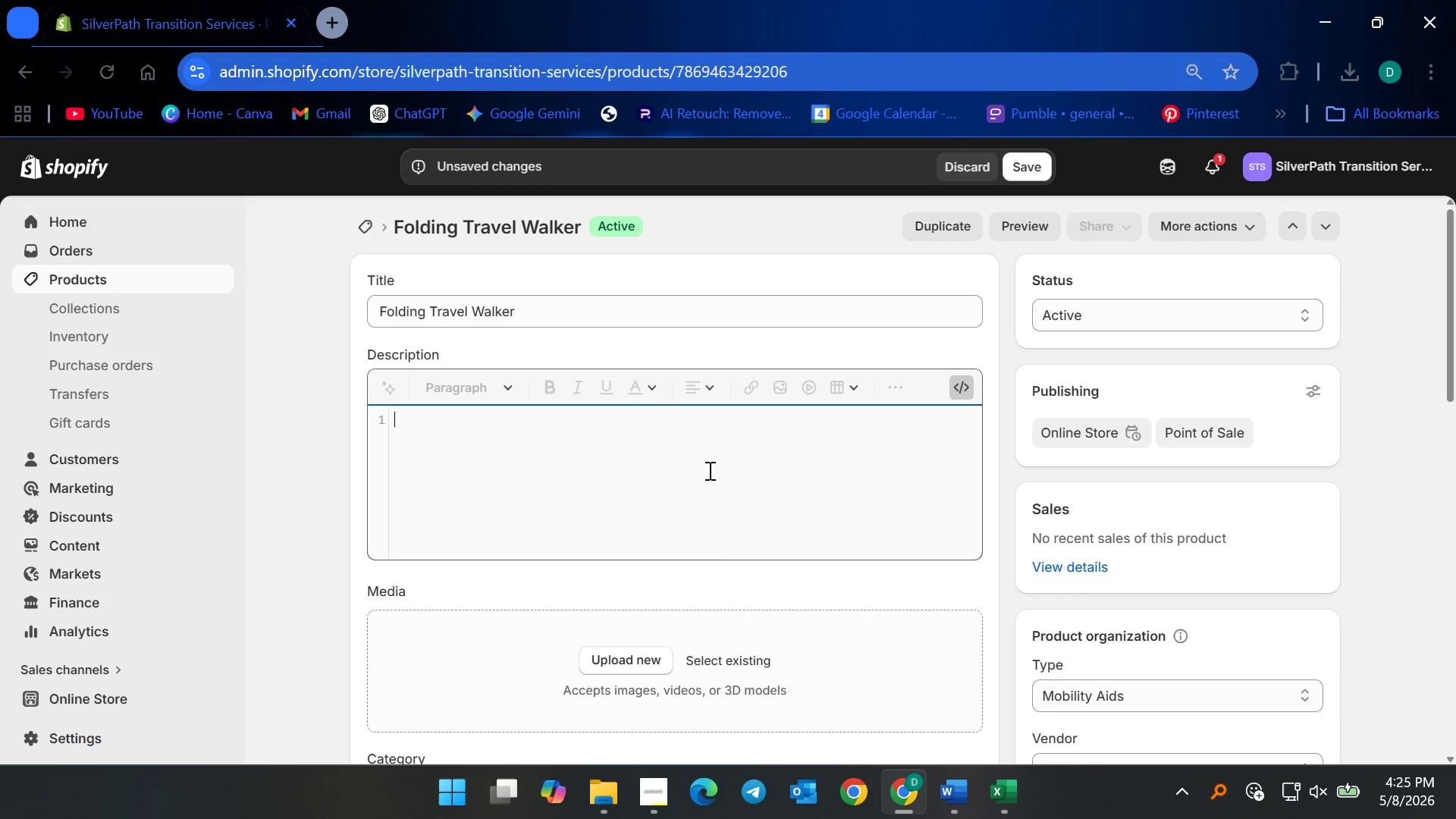 
key(Control+V)
 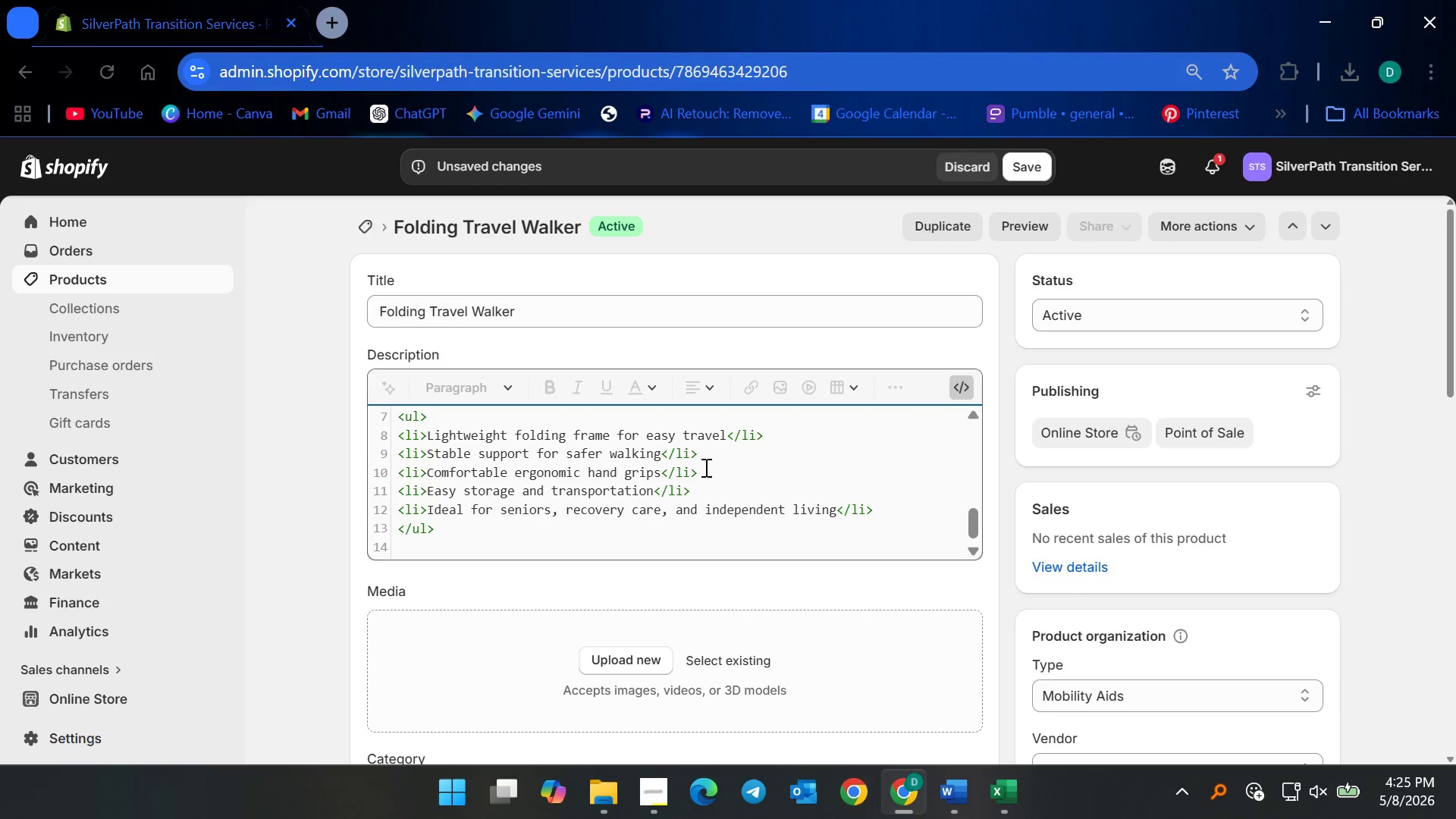 
key(Backspace)
 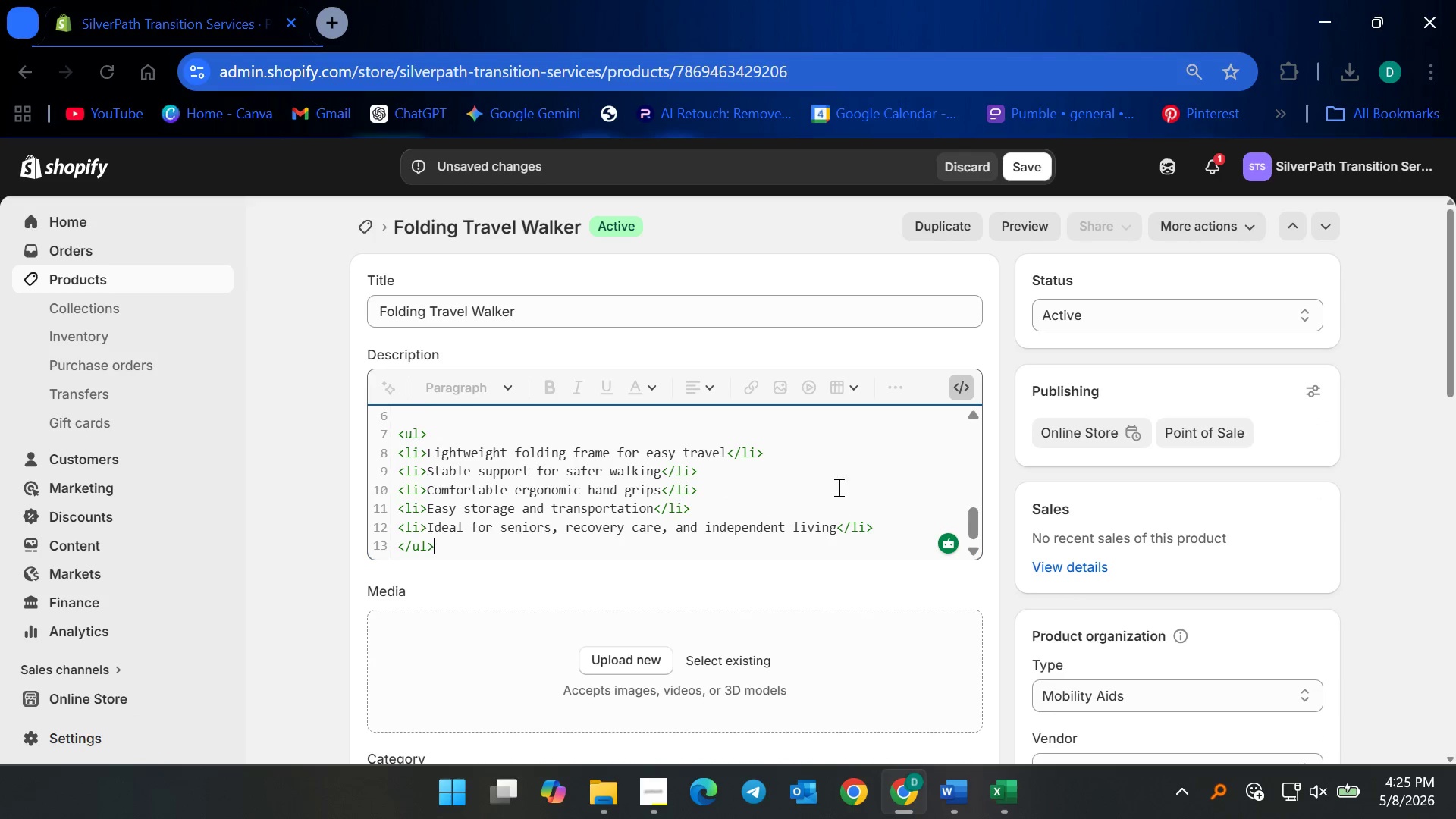 
scroll: coordinate [855, 503], scroll_direction: up, amount: 10.0
 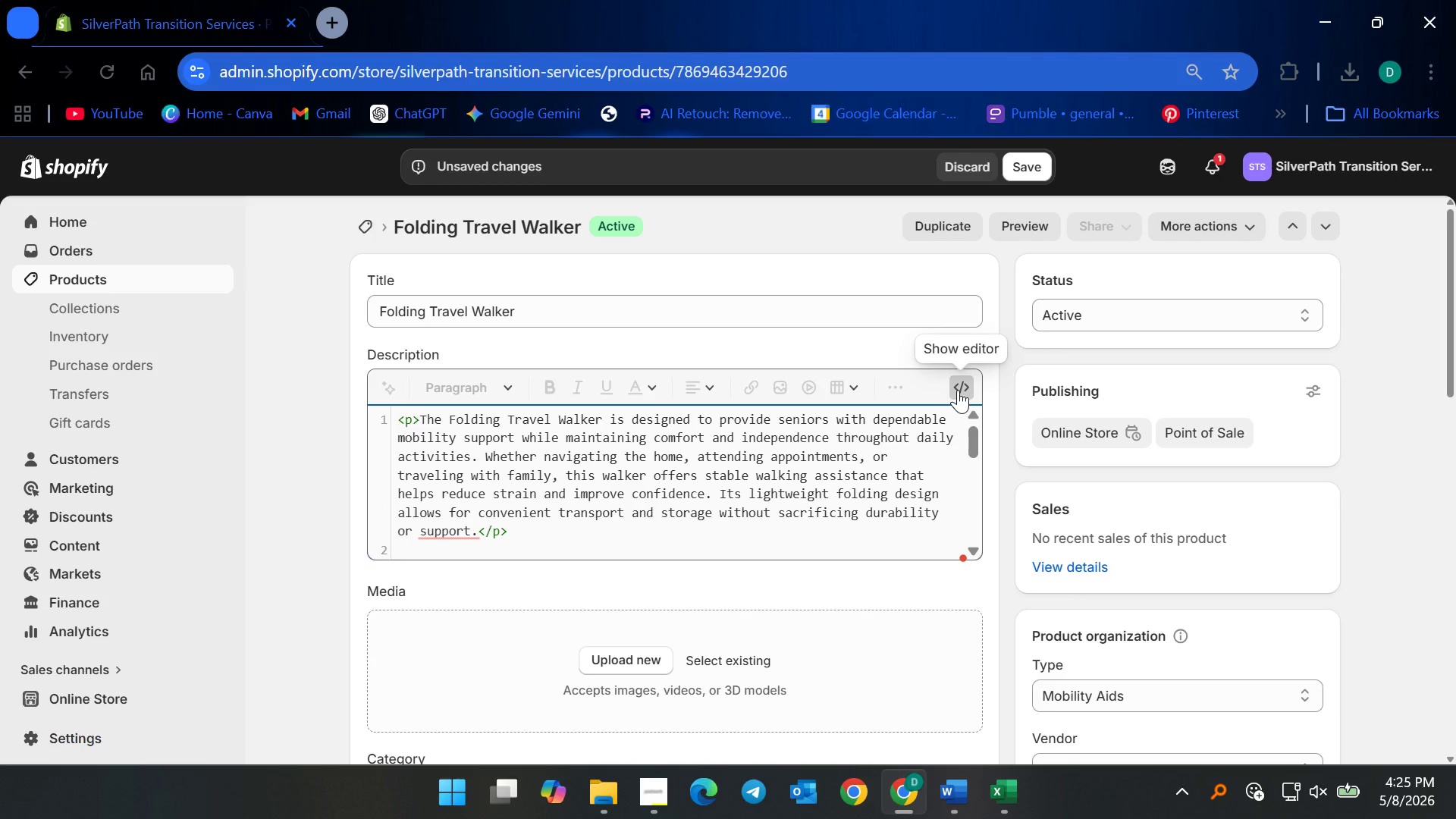 
left_click([958, 390])
 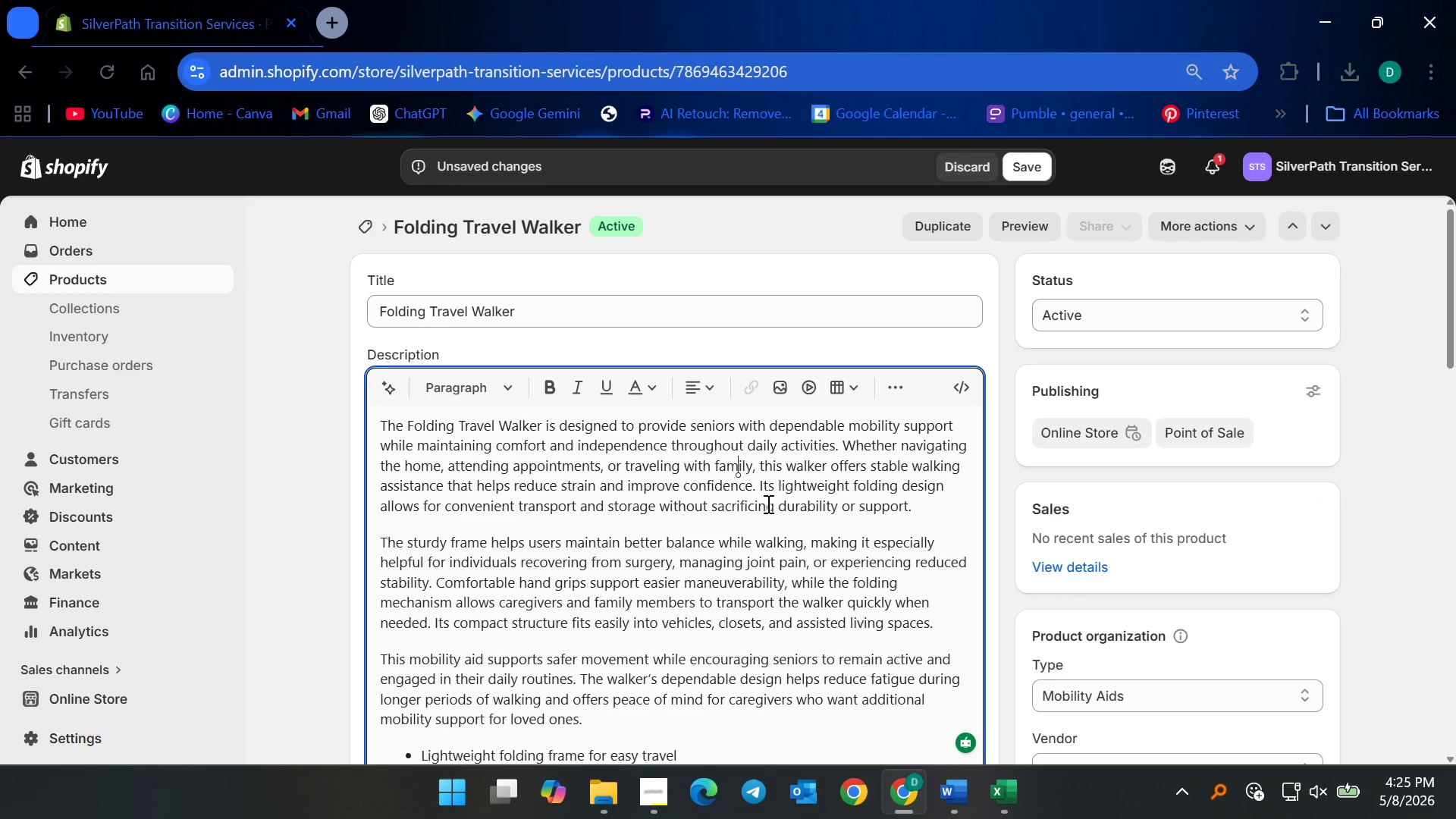 
scroll: coordinate [795, 538], scroll_direction: down, amount: 2.0
 